 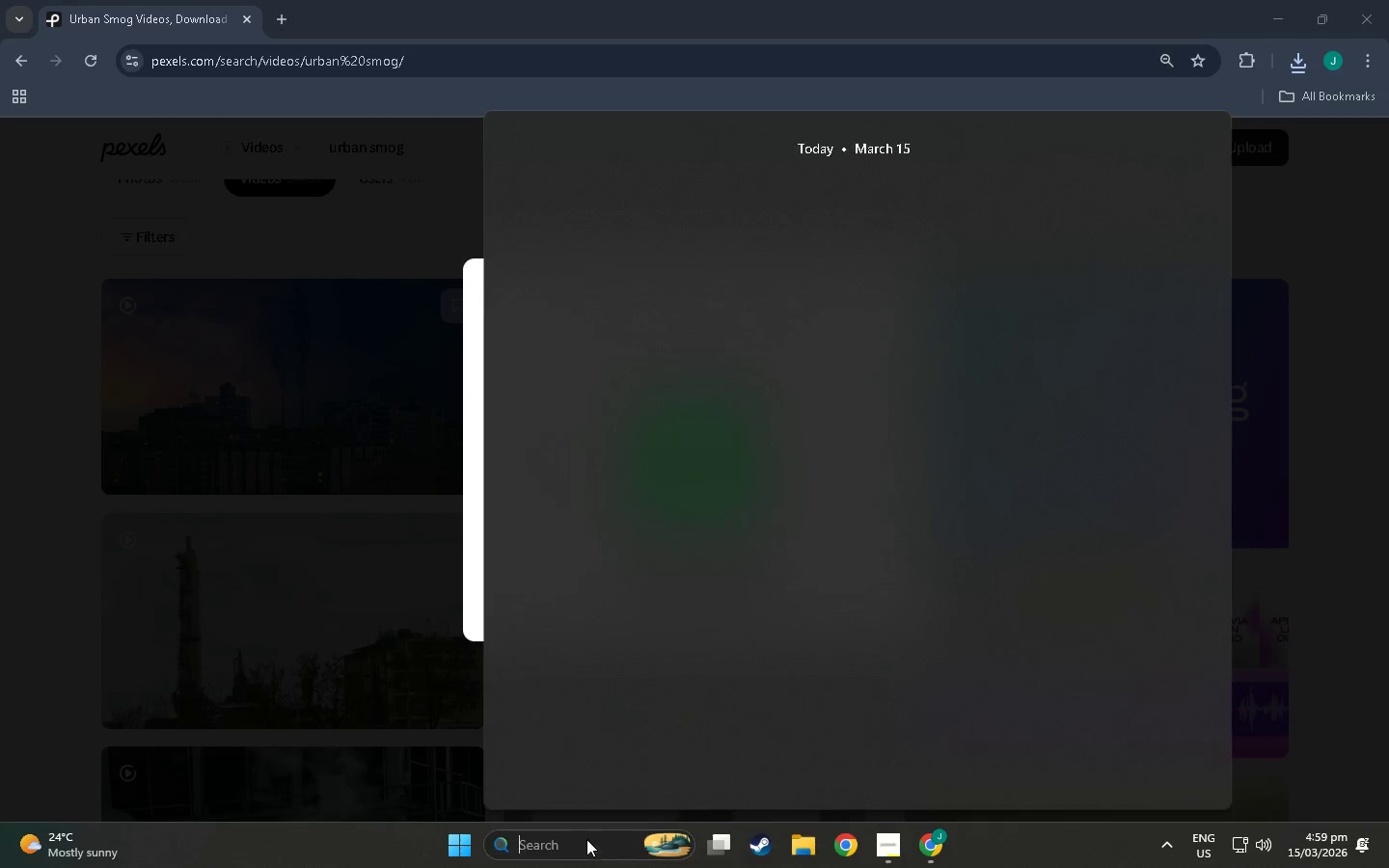 
key(Alt+W)
 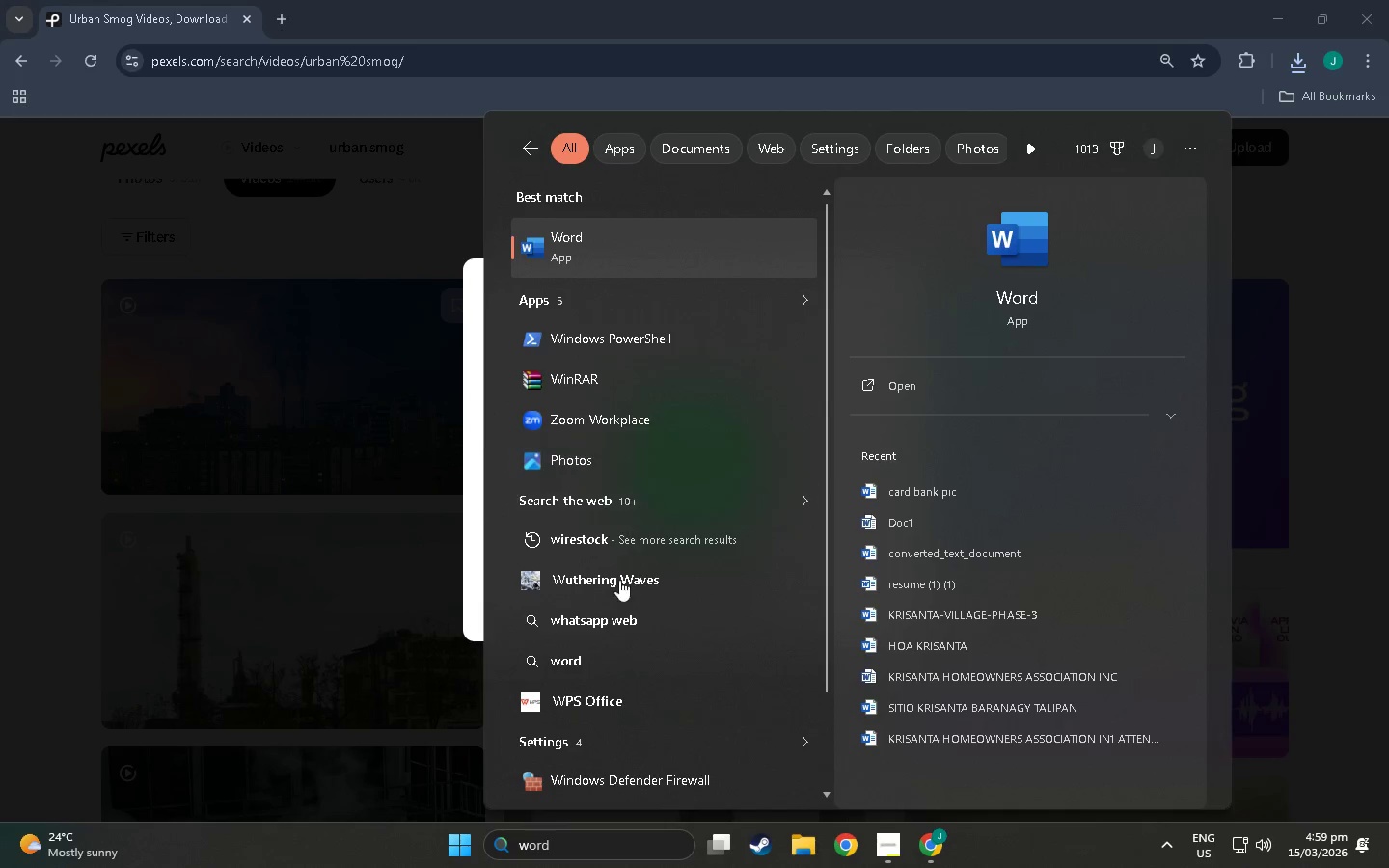 
left_click([807, 845])
 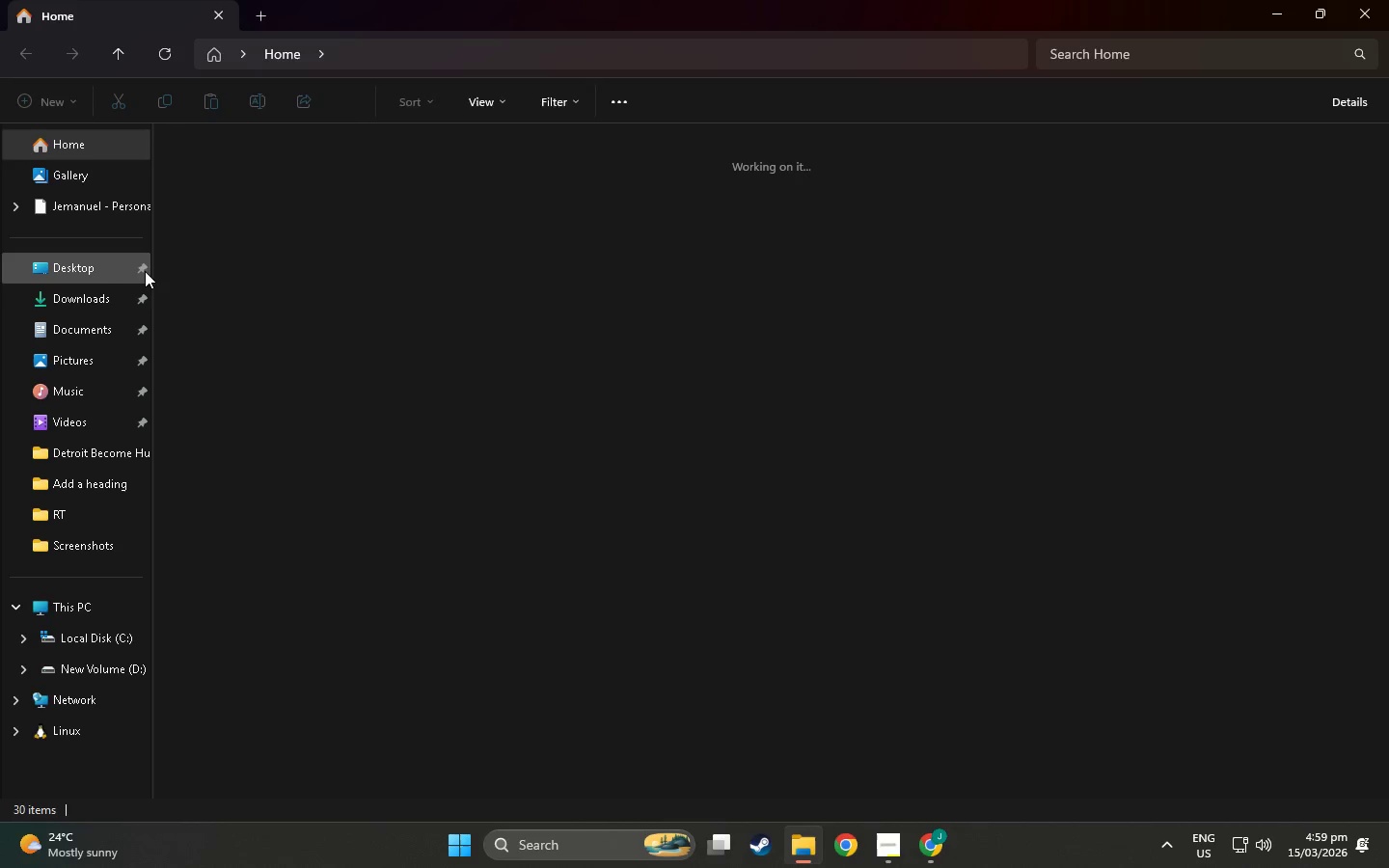 
left_click([71, 288])
 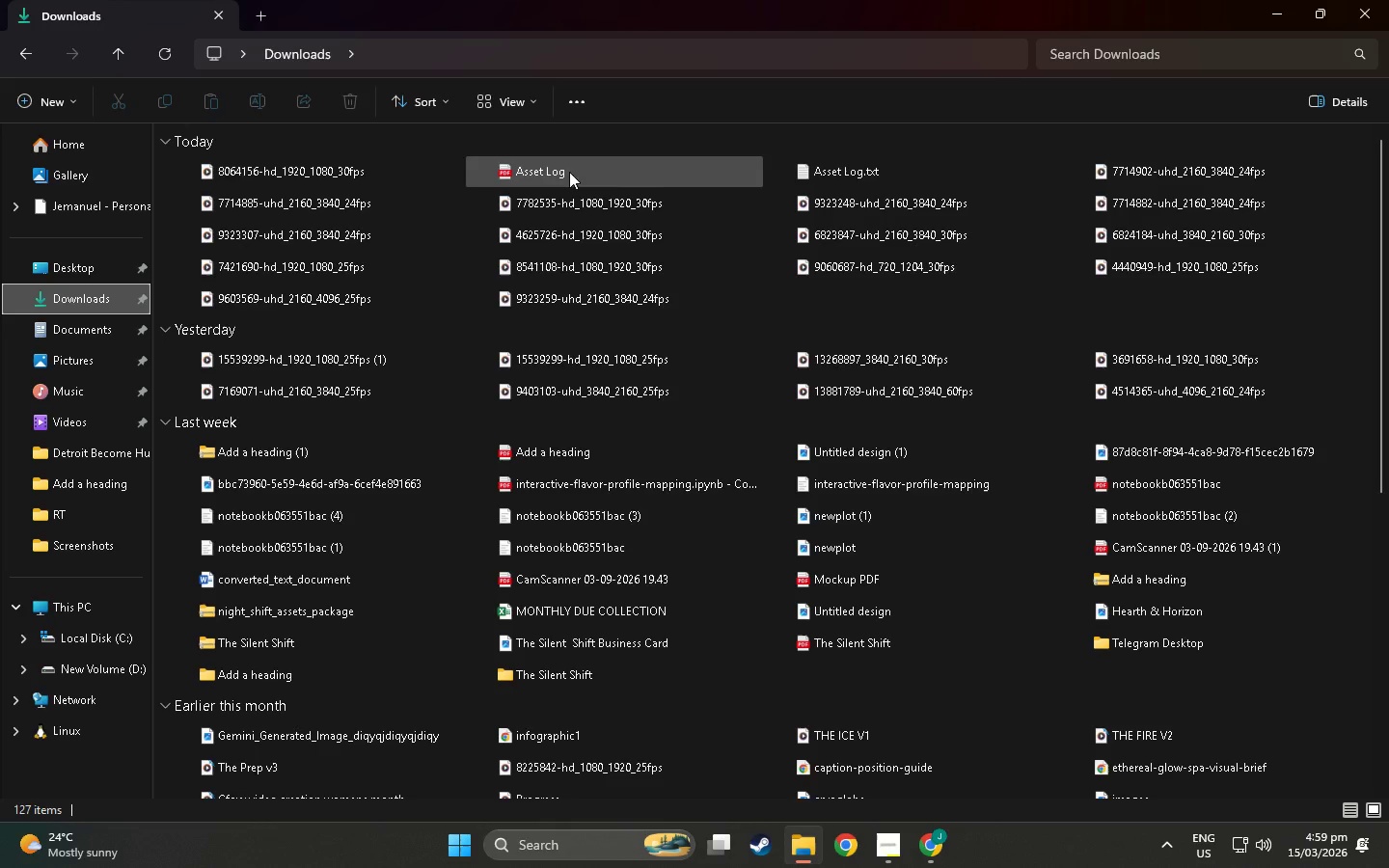 
scroll: coordinate [339, 288], scroll_direction: up, amount: 9.0
 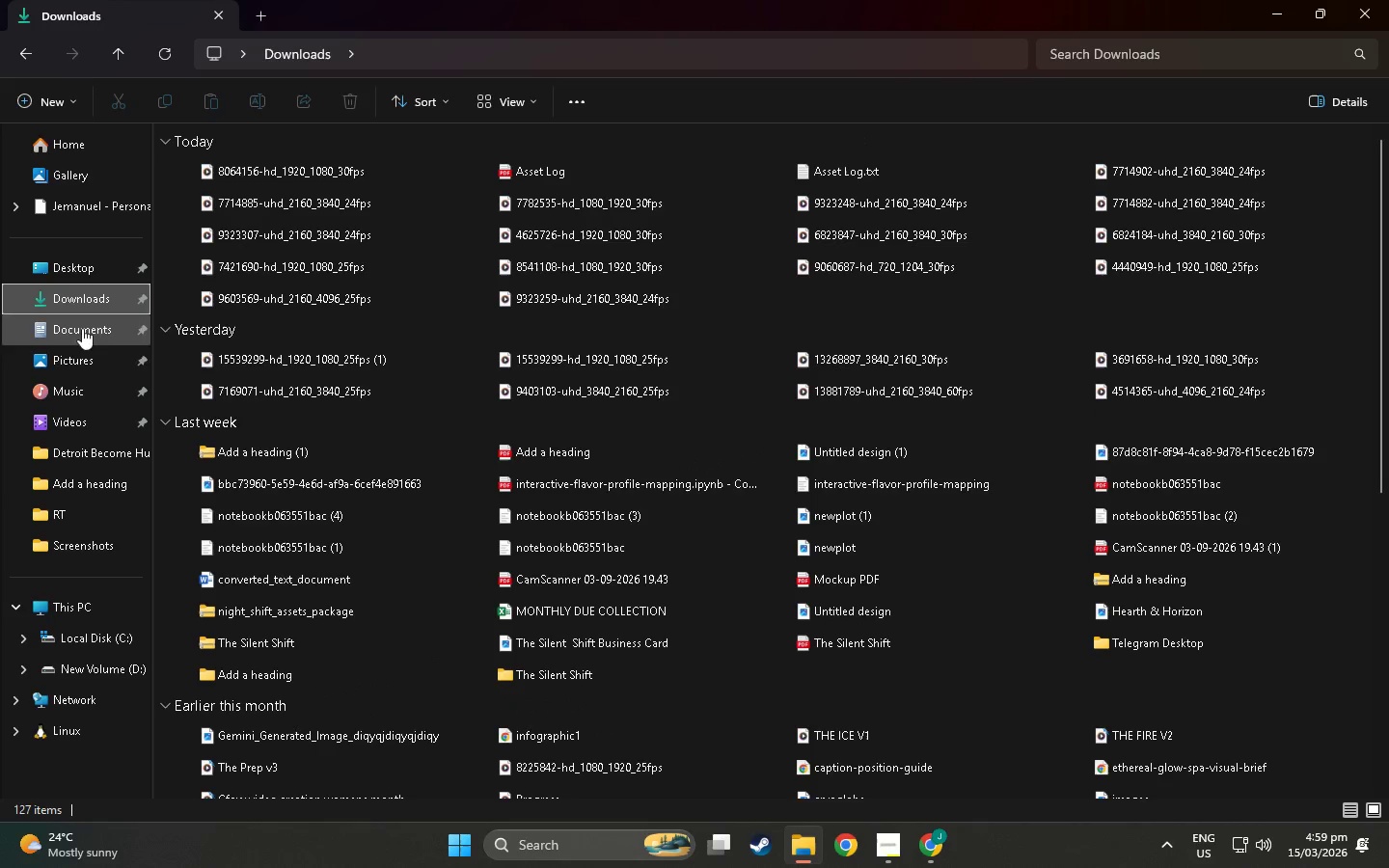 
left_click([71, 323])
 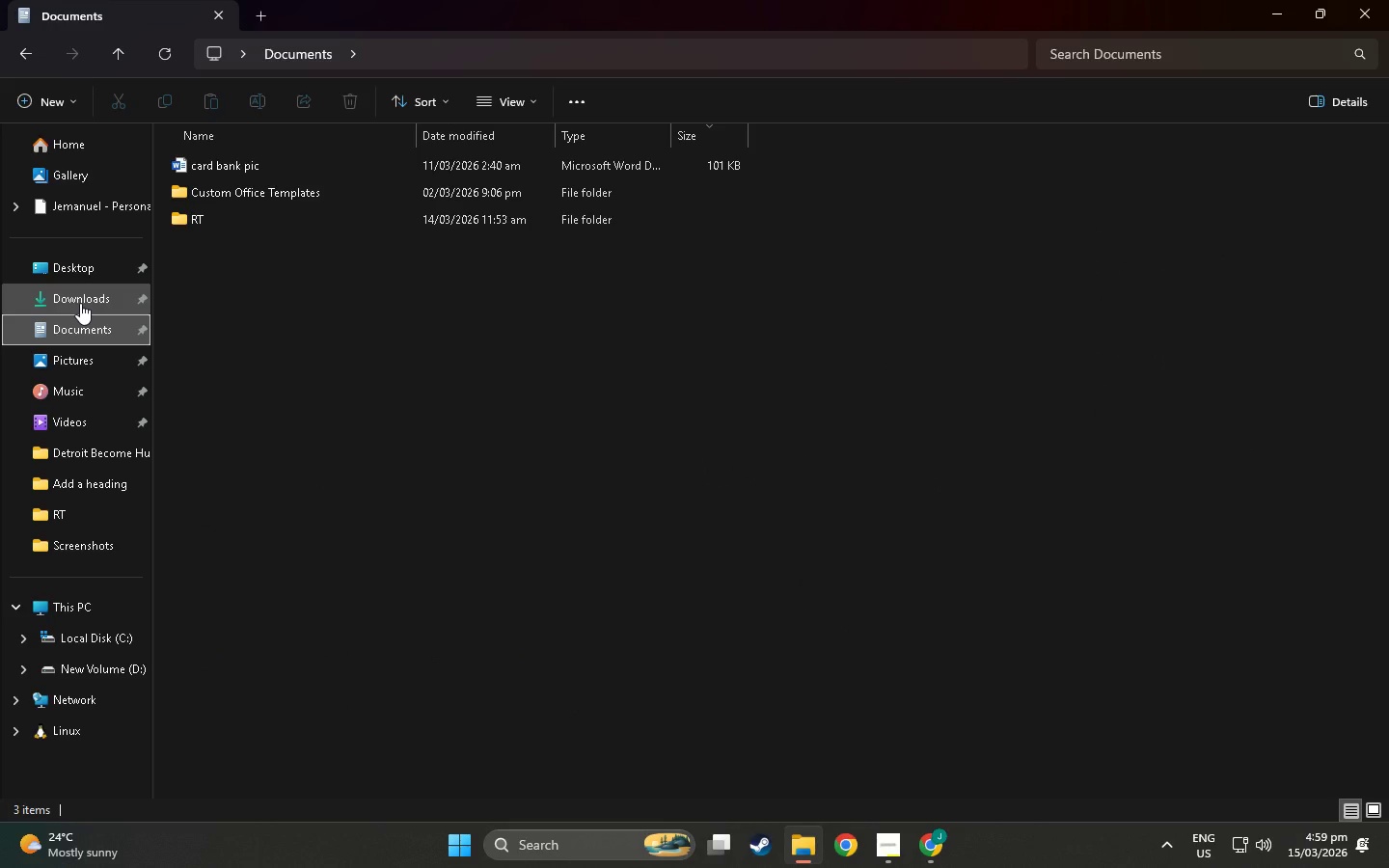 
left_click([80, 302])
 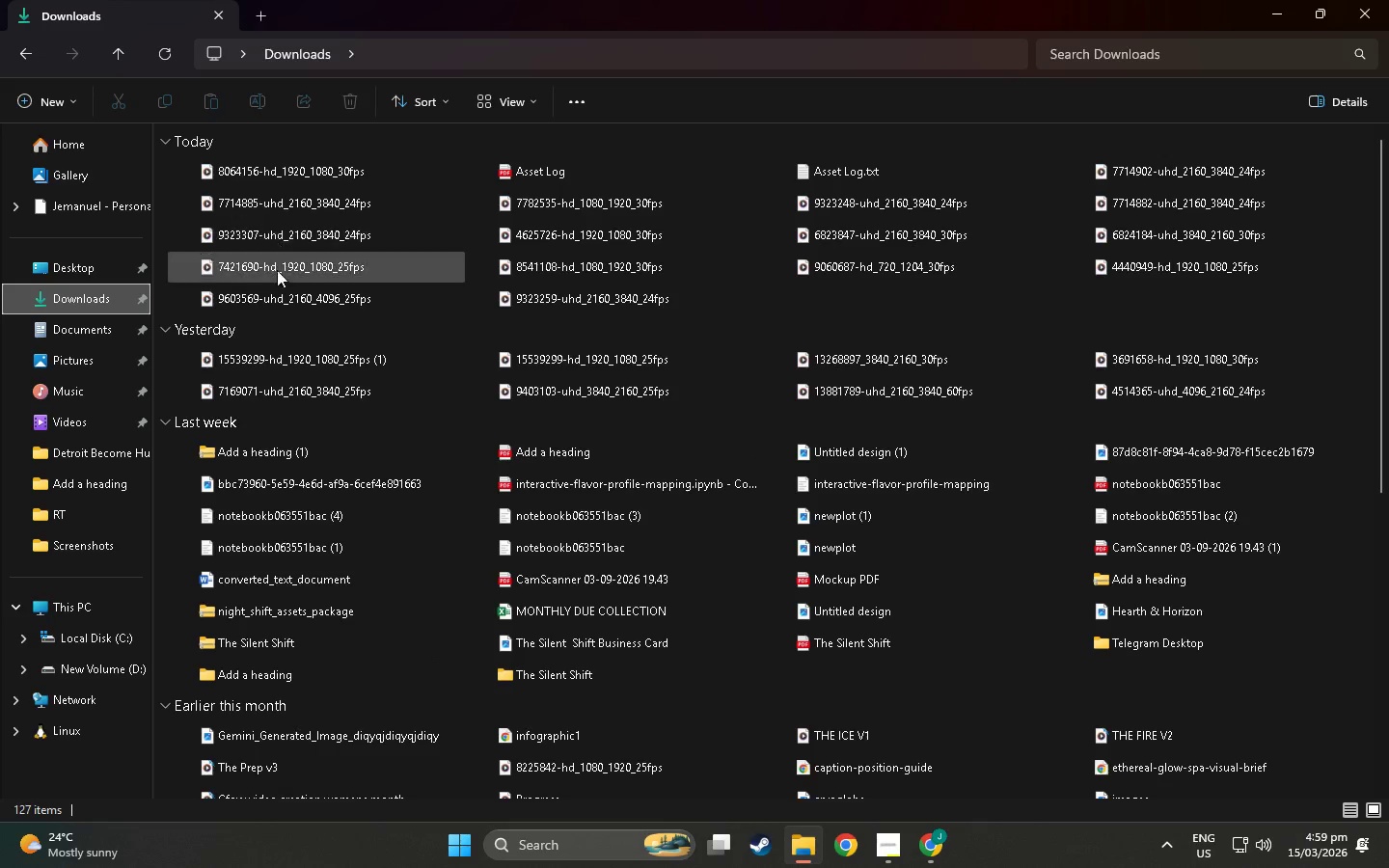 
scroll: coordinate [282, 353], scroll_direction: up, amount: 6.0
 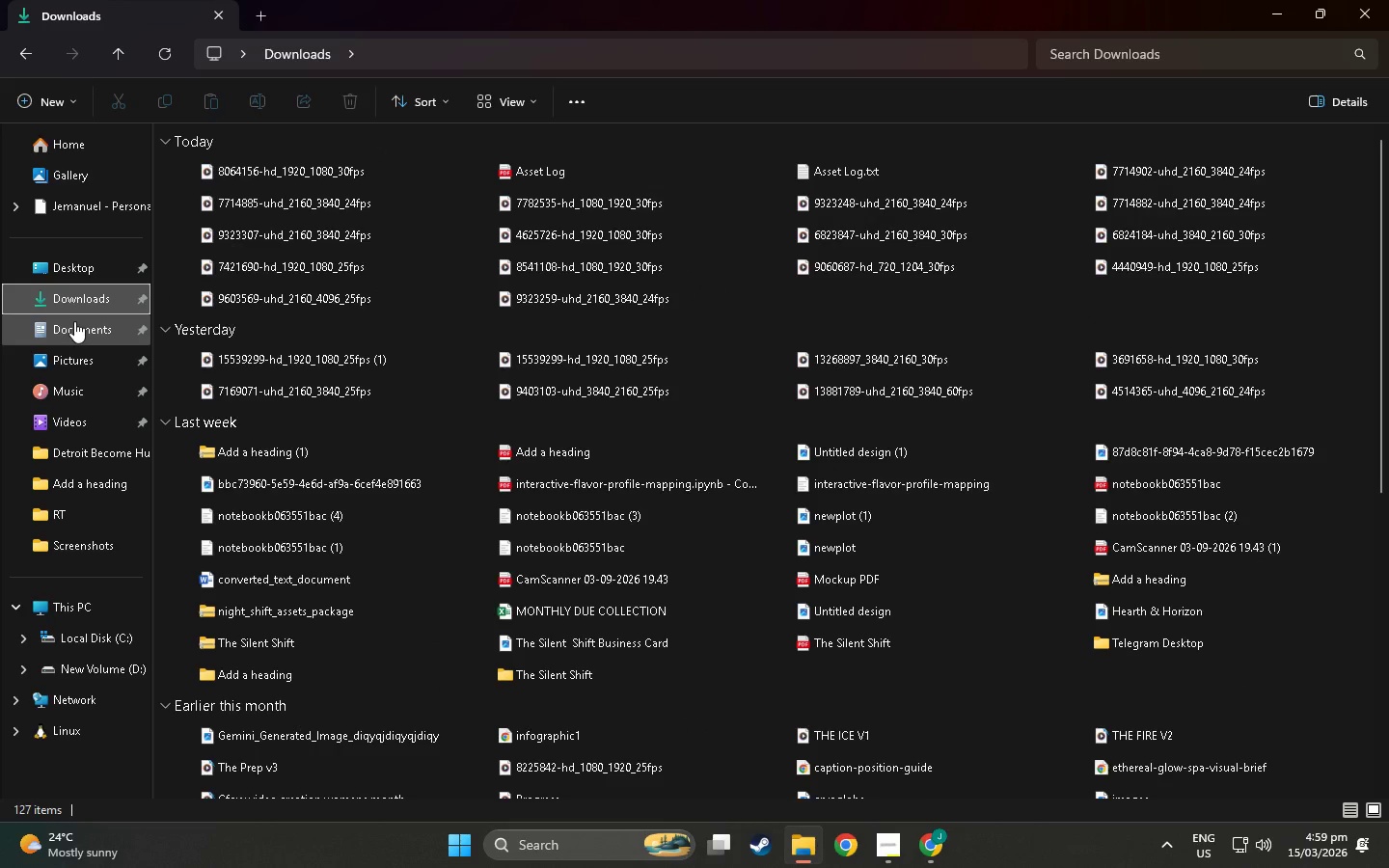 
left_click([74, 329])
 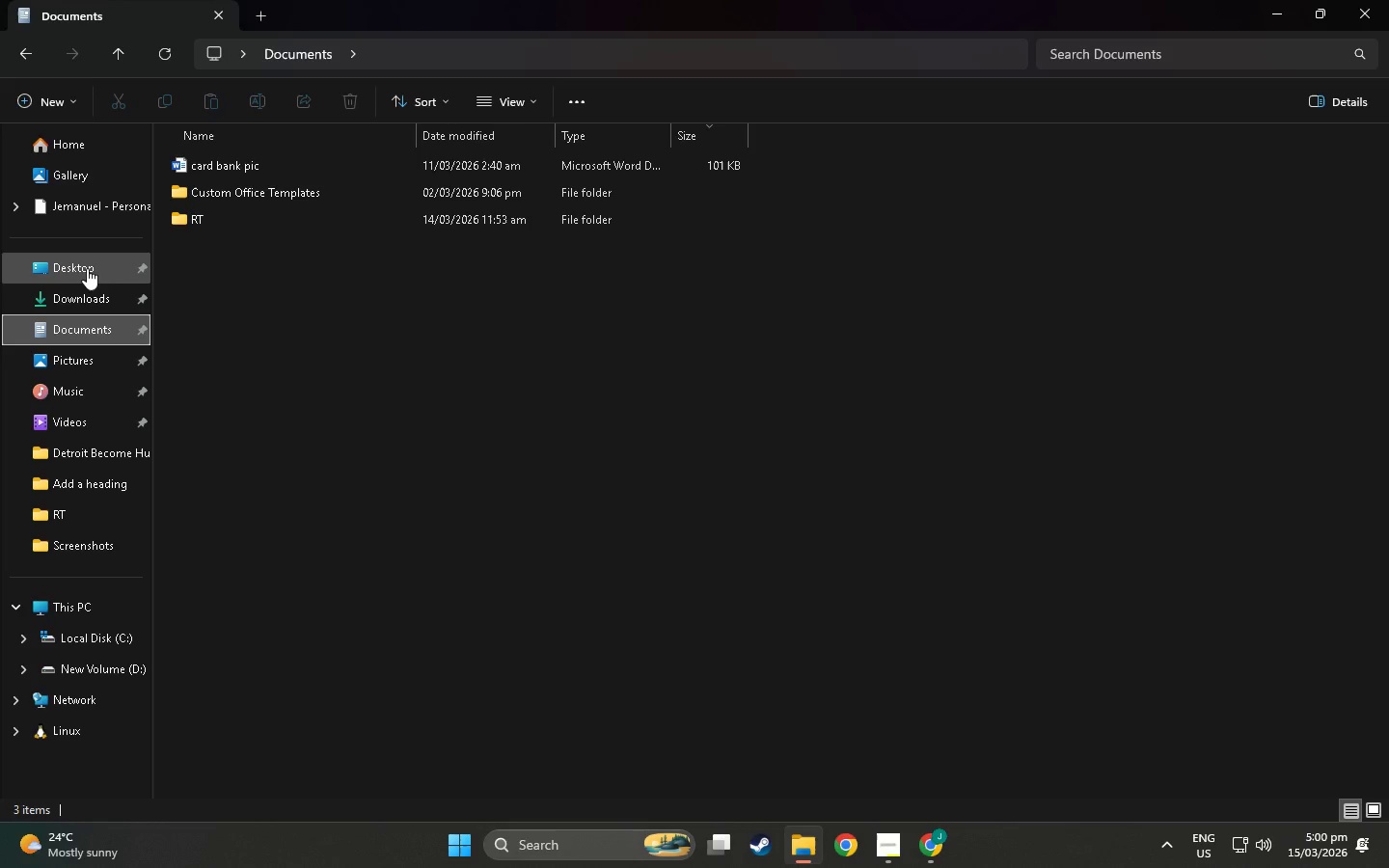 
left_click([96, 290])
 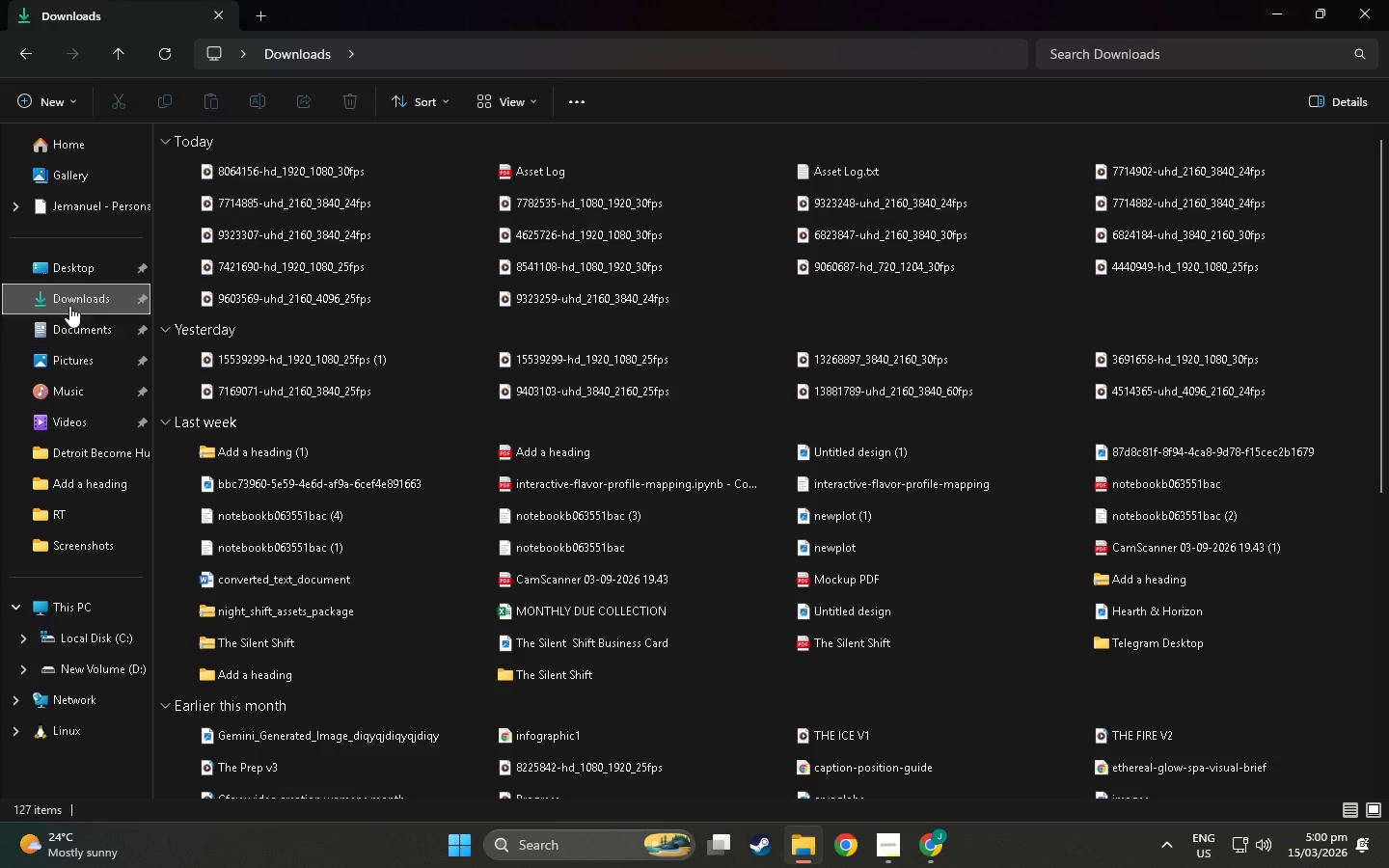 
scroll: coordinate [460, 266], scroll_direction: up, amount: 5.0
 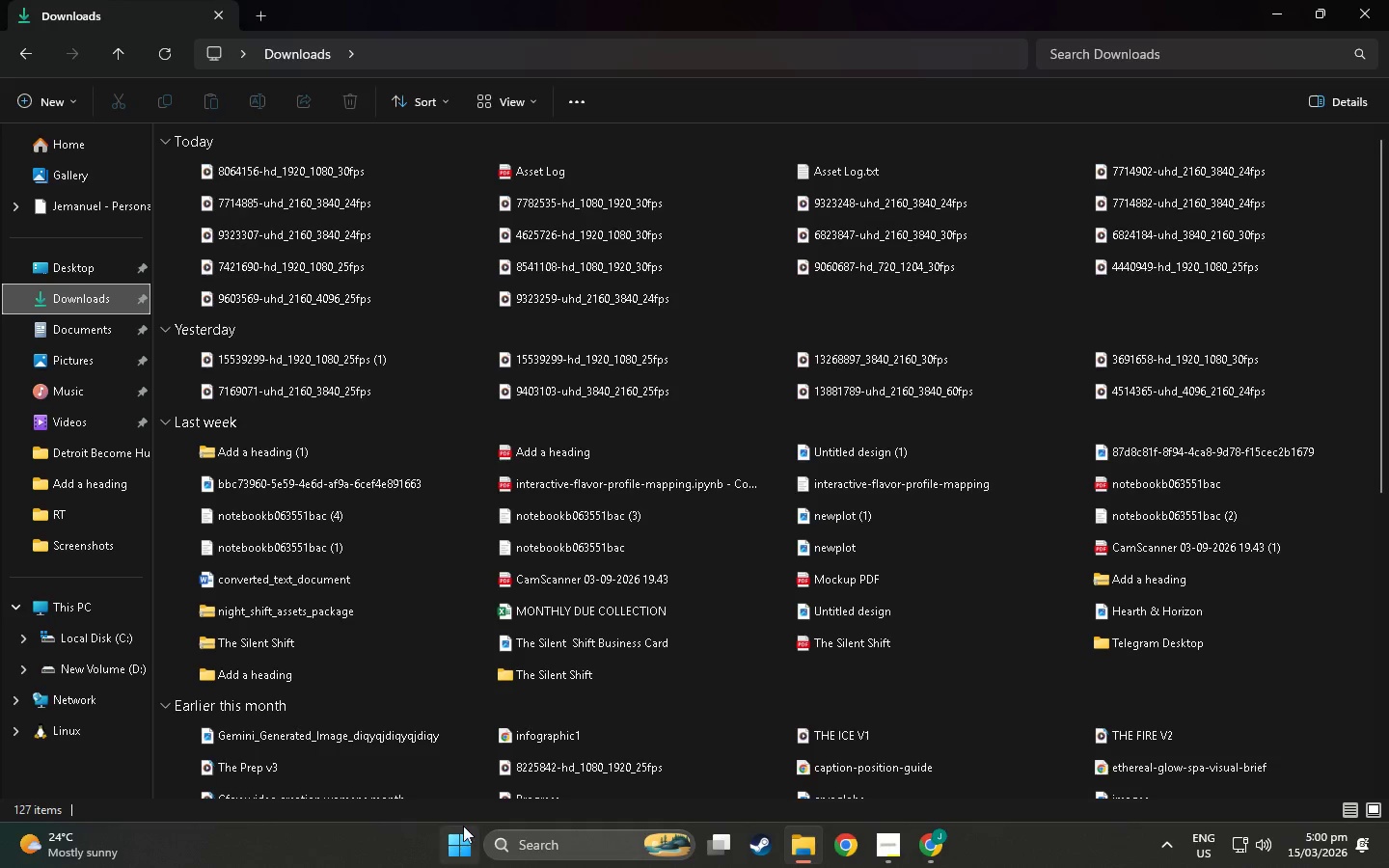 
left_click([552, 833])
 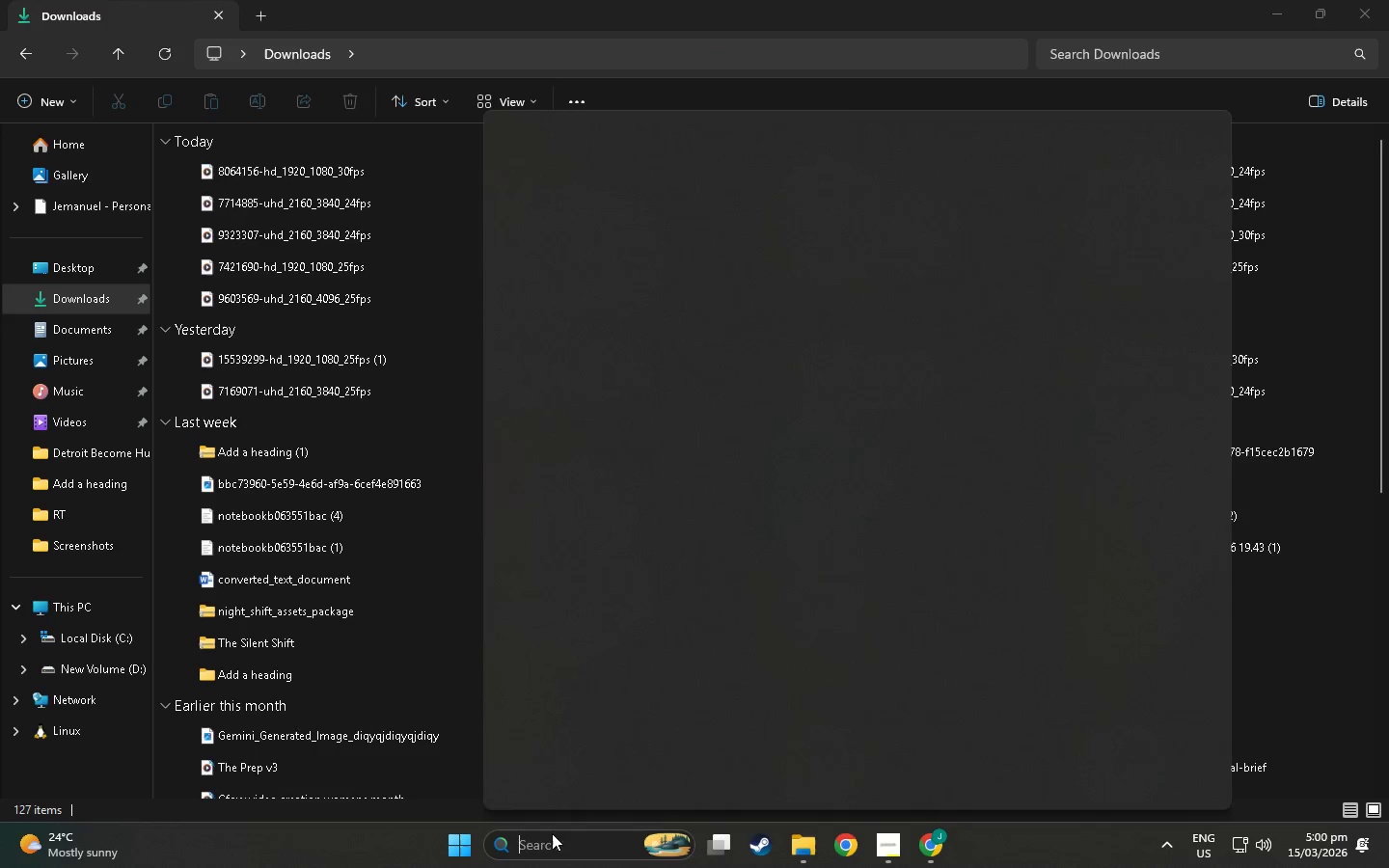 
key(W)
 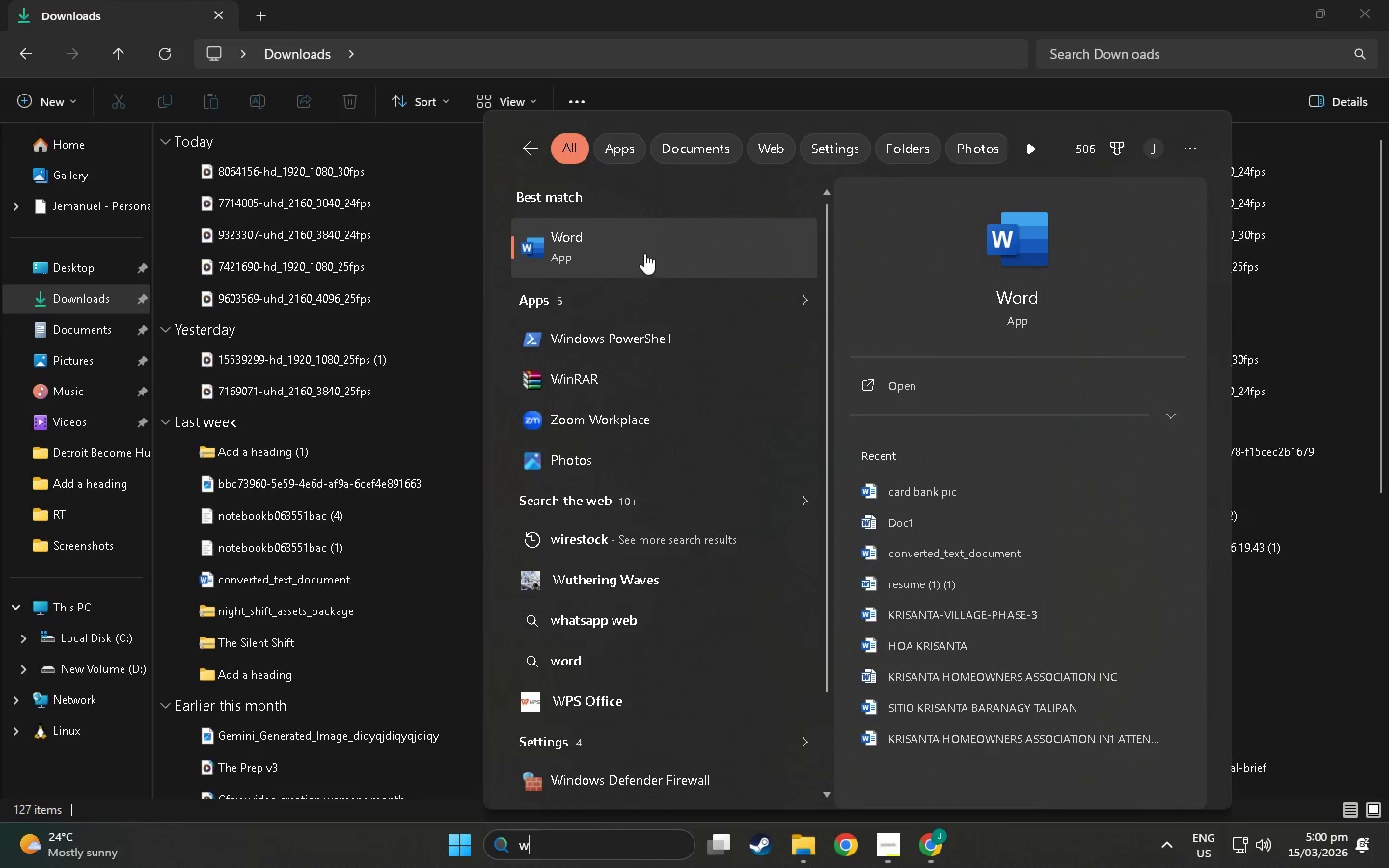 
left_click([644, 253])
 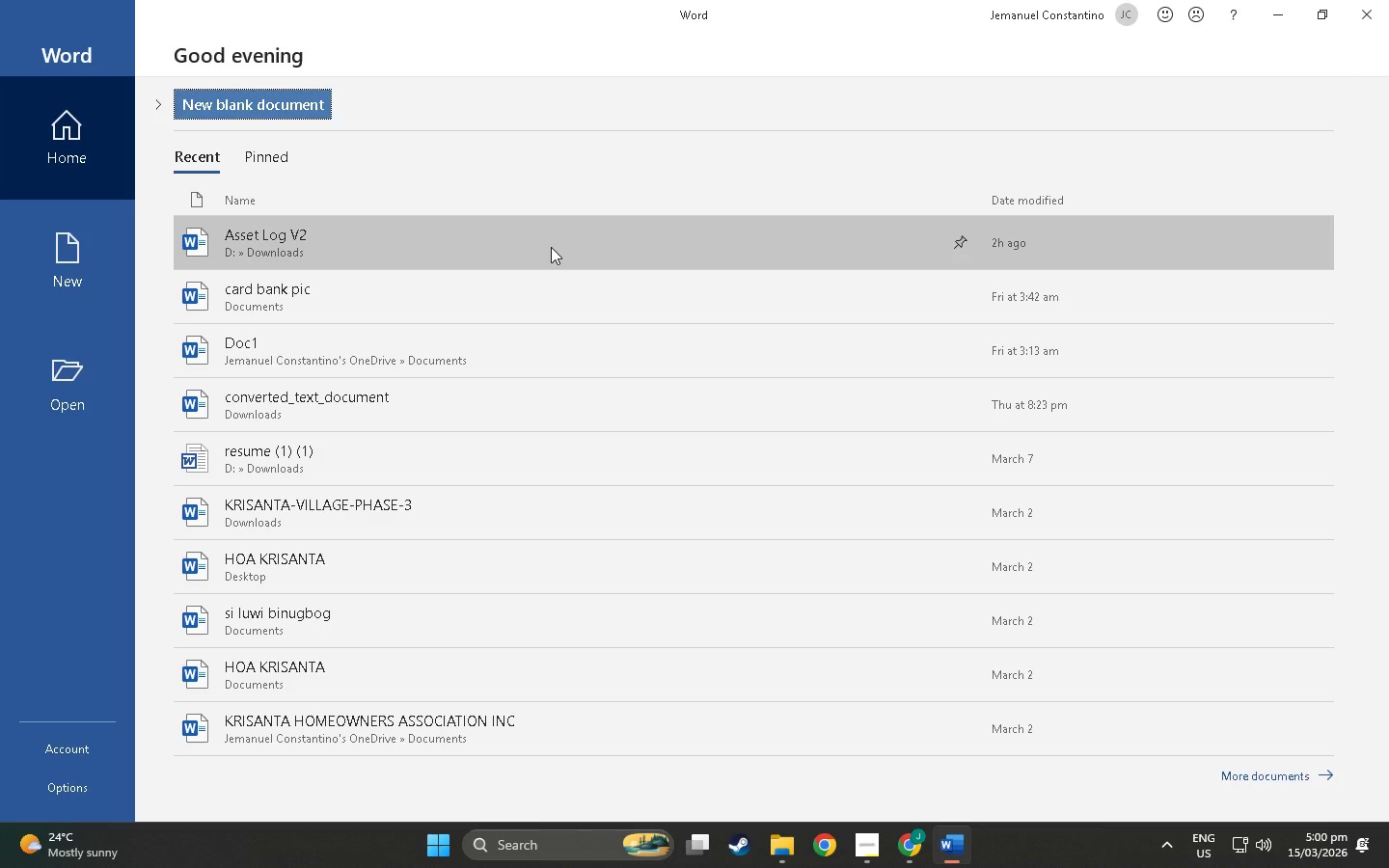 
left_click([317, 256])
 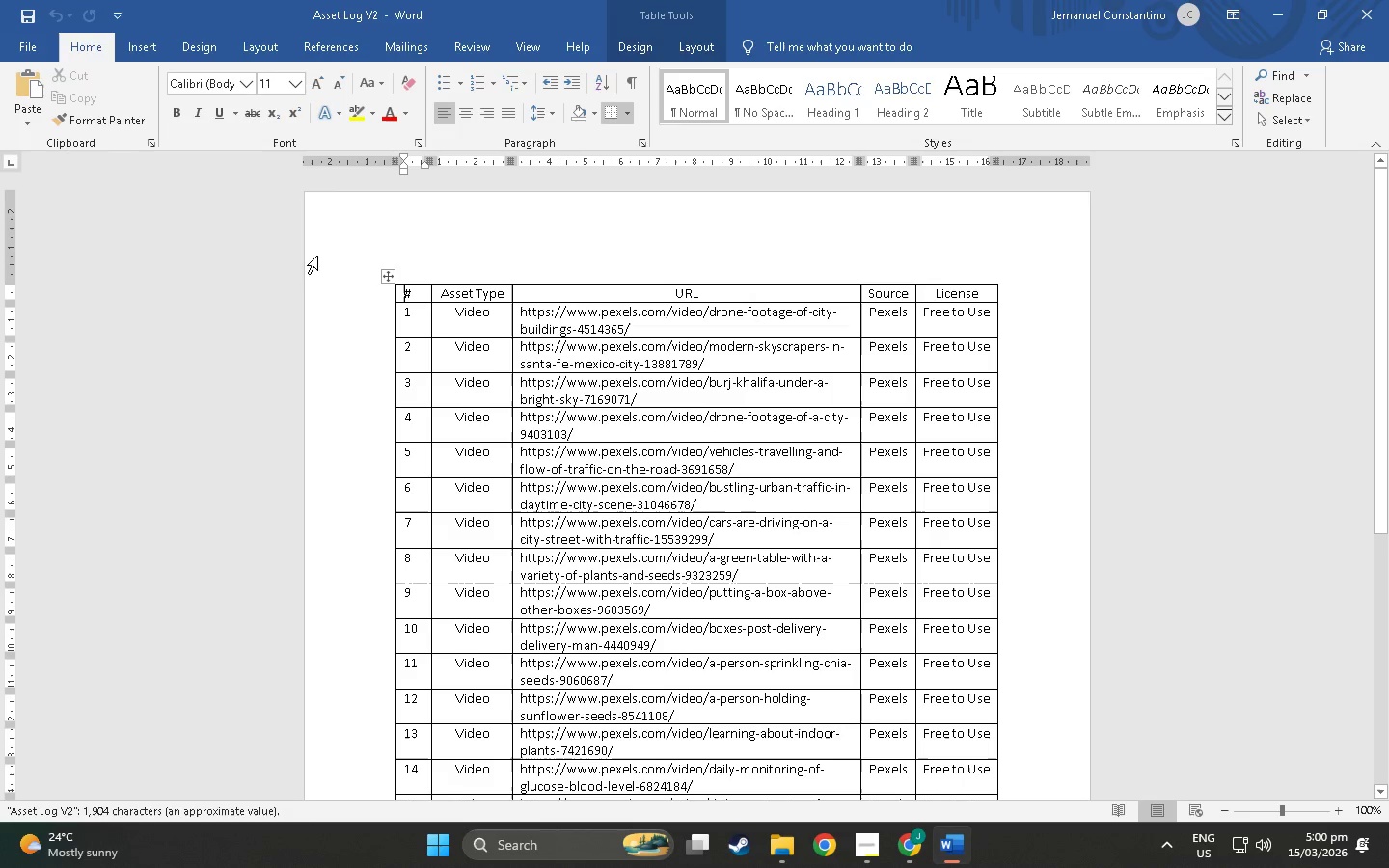 
scroll: coordinate [422, 332], scroll_direction: up, amount: 3.0
 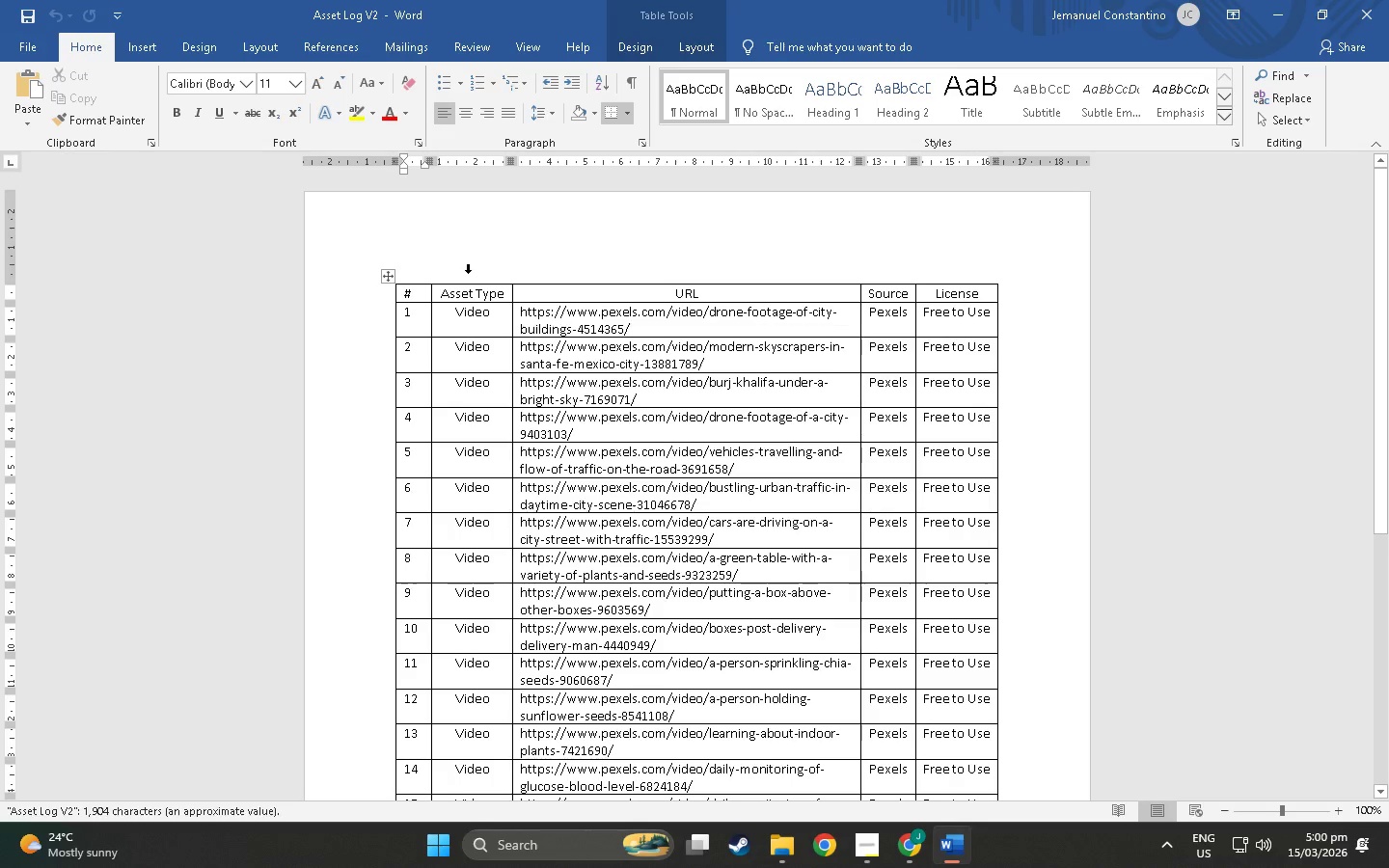 
left_click([468, 258])
 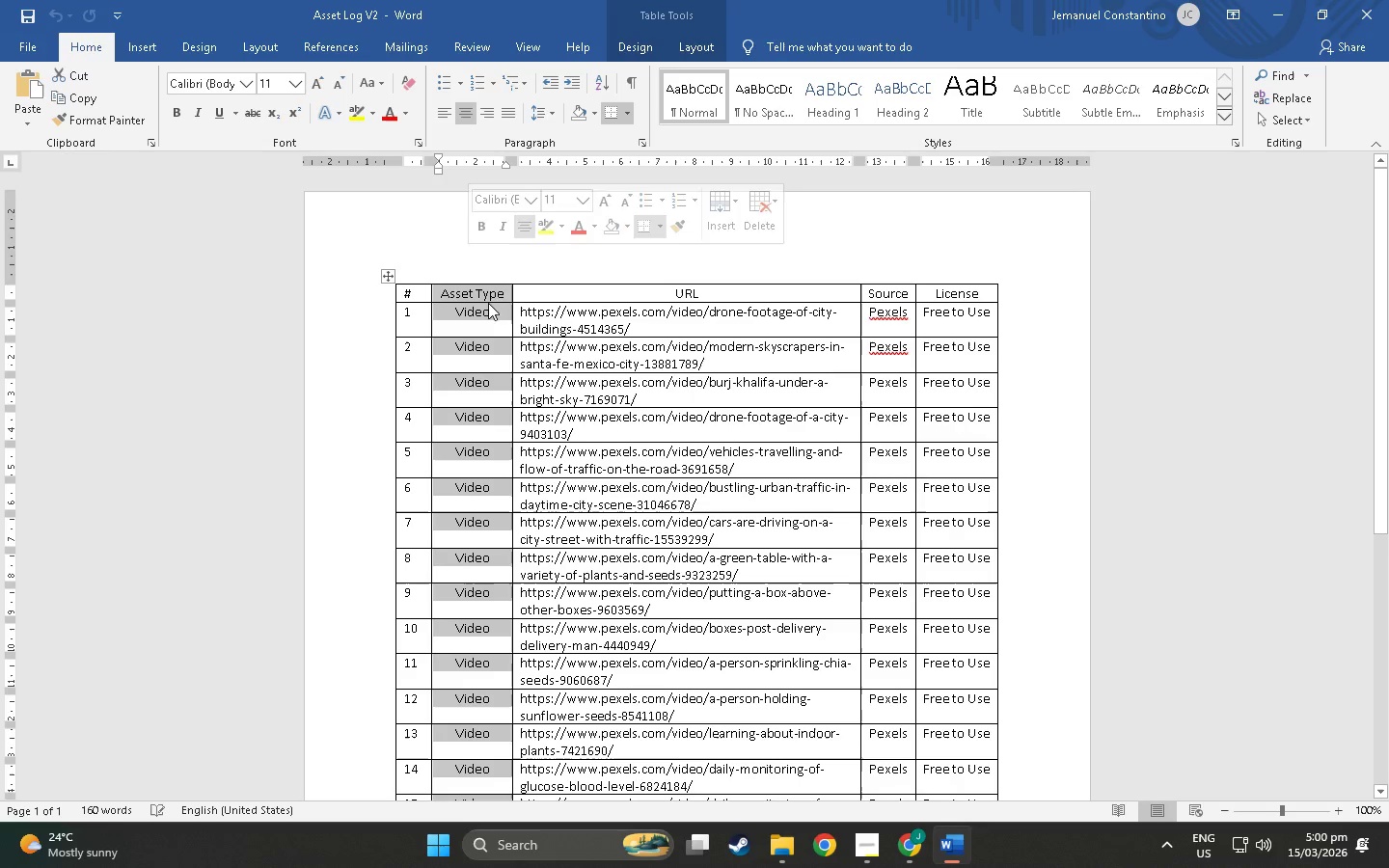 
scroll: coordinate [520, 602], scroll_direction: down, amount: 32.0
 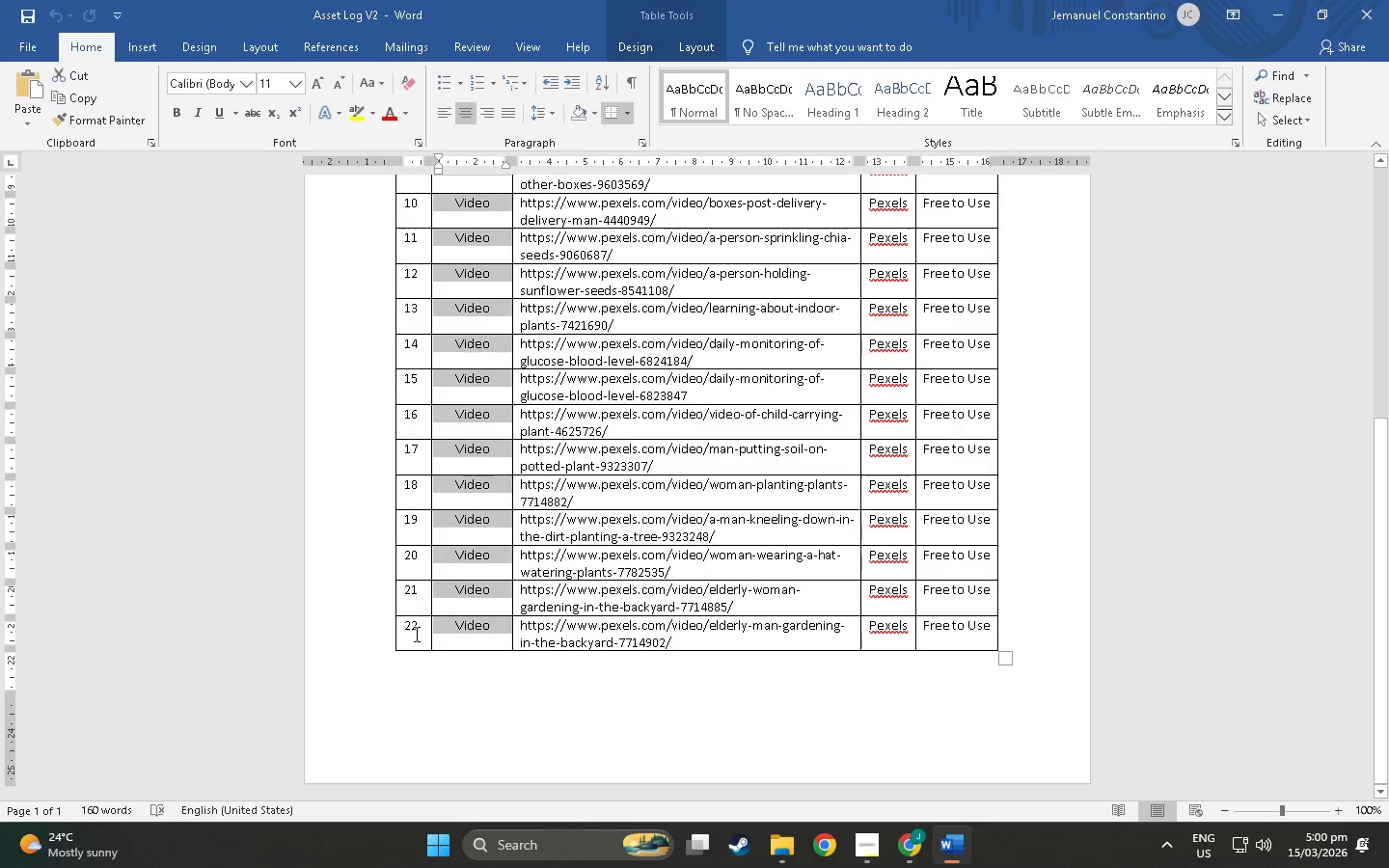 
left_click([415, 629])
 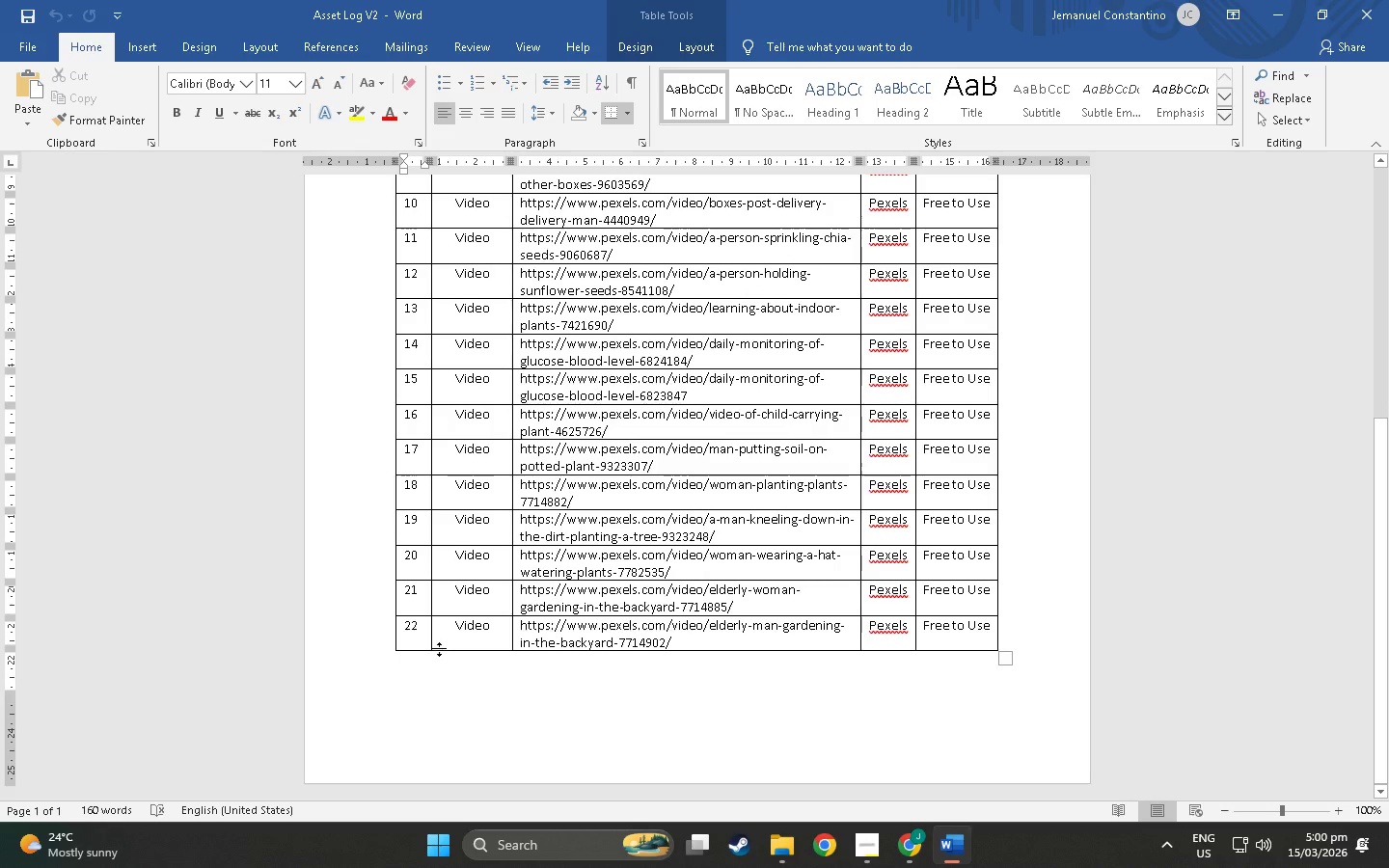 
left_click([439, 649])
 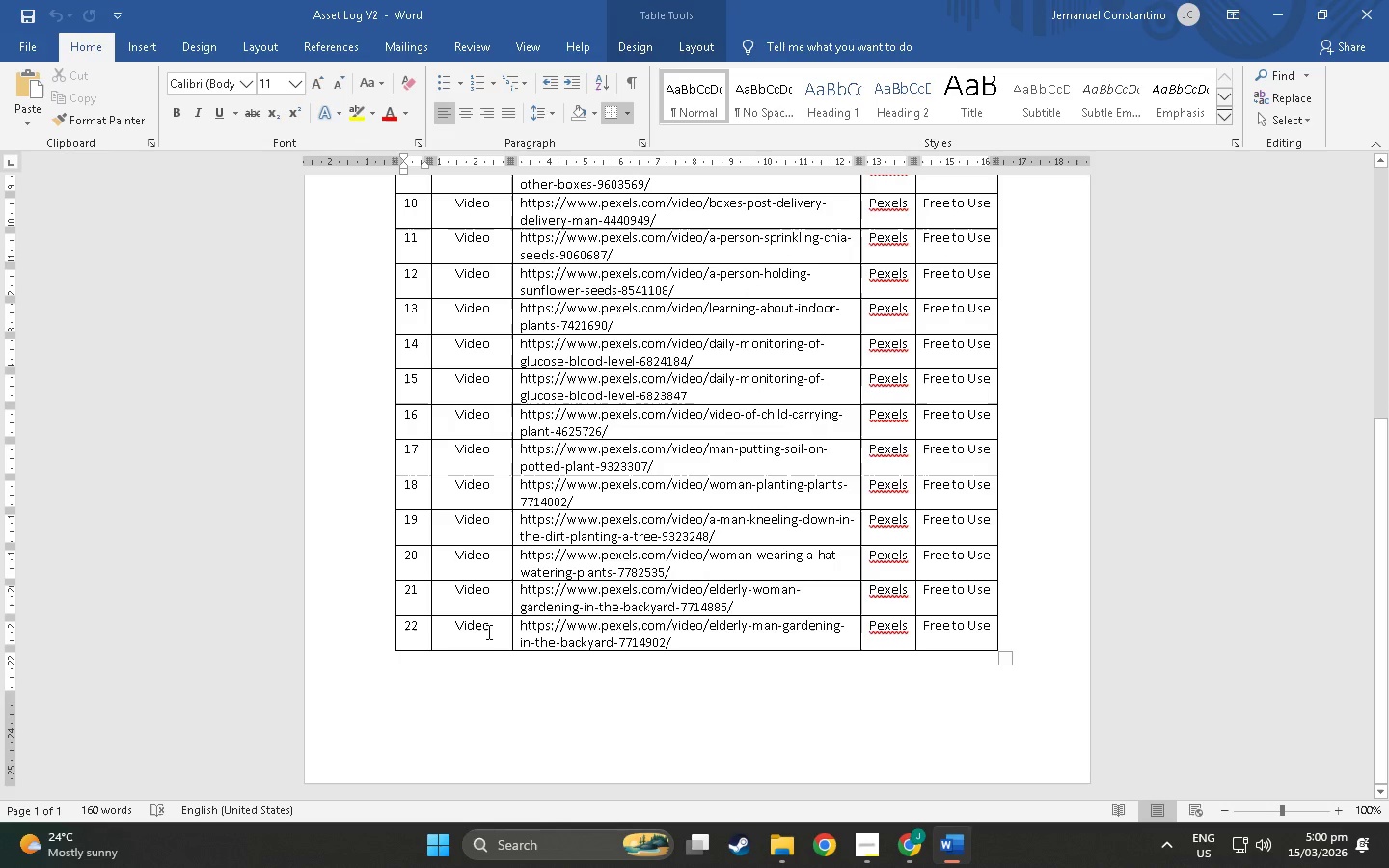 
left_click([490, 632])
 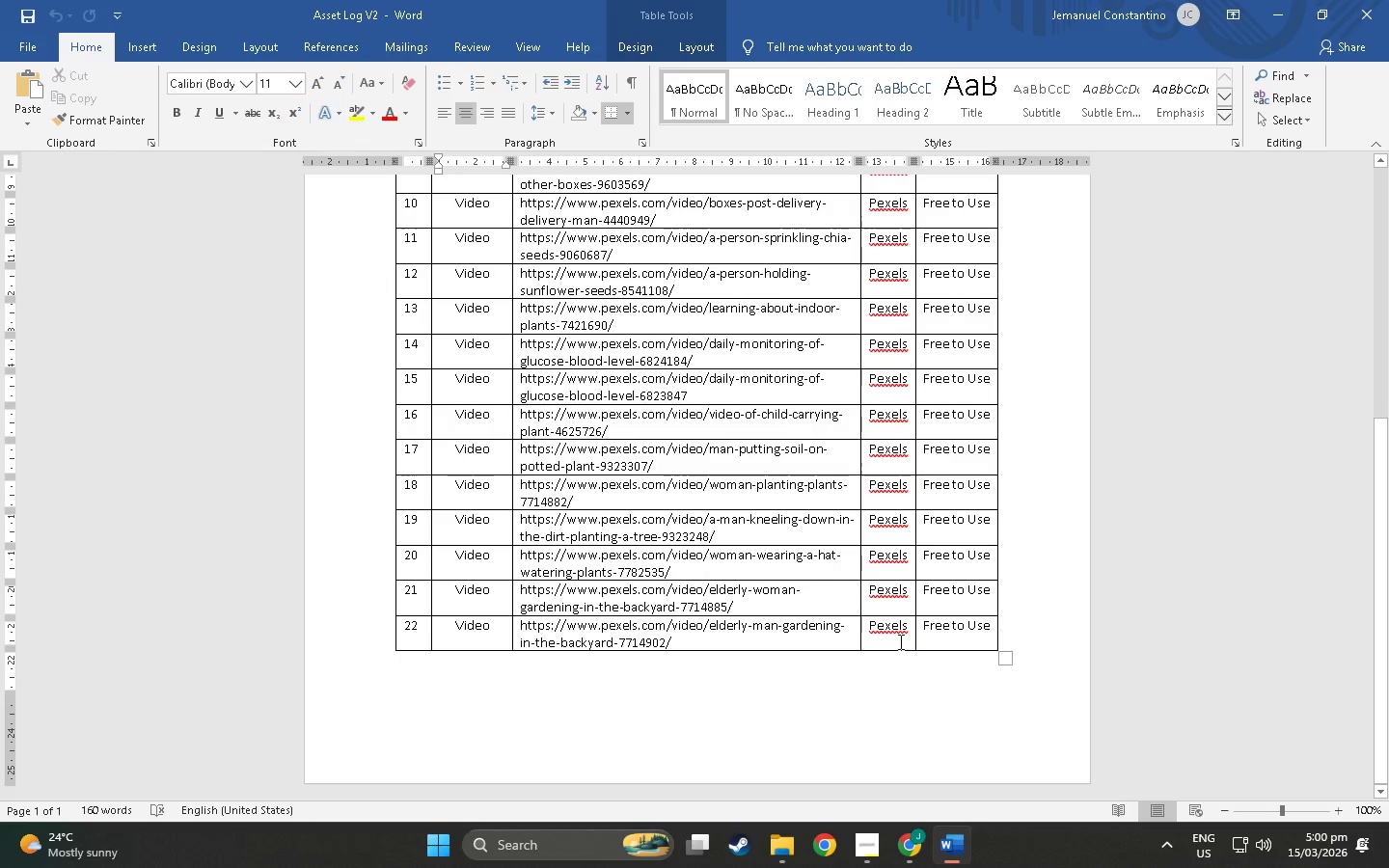 
right_click([535, 621])
 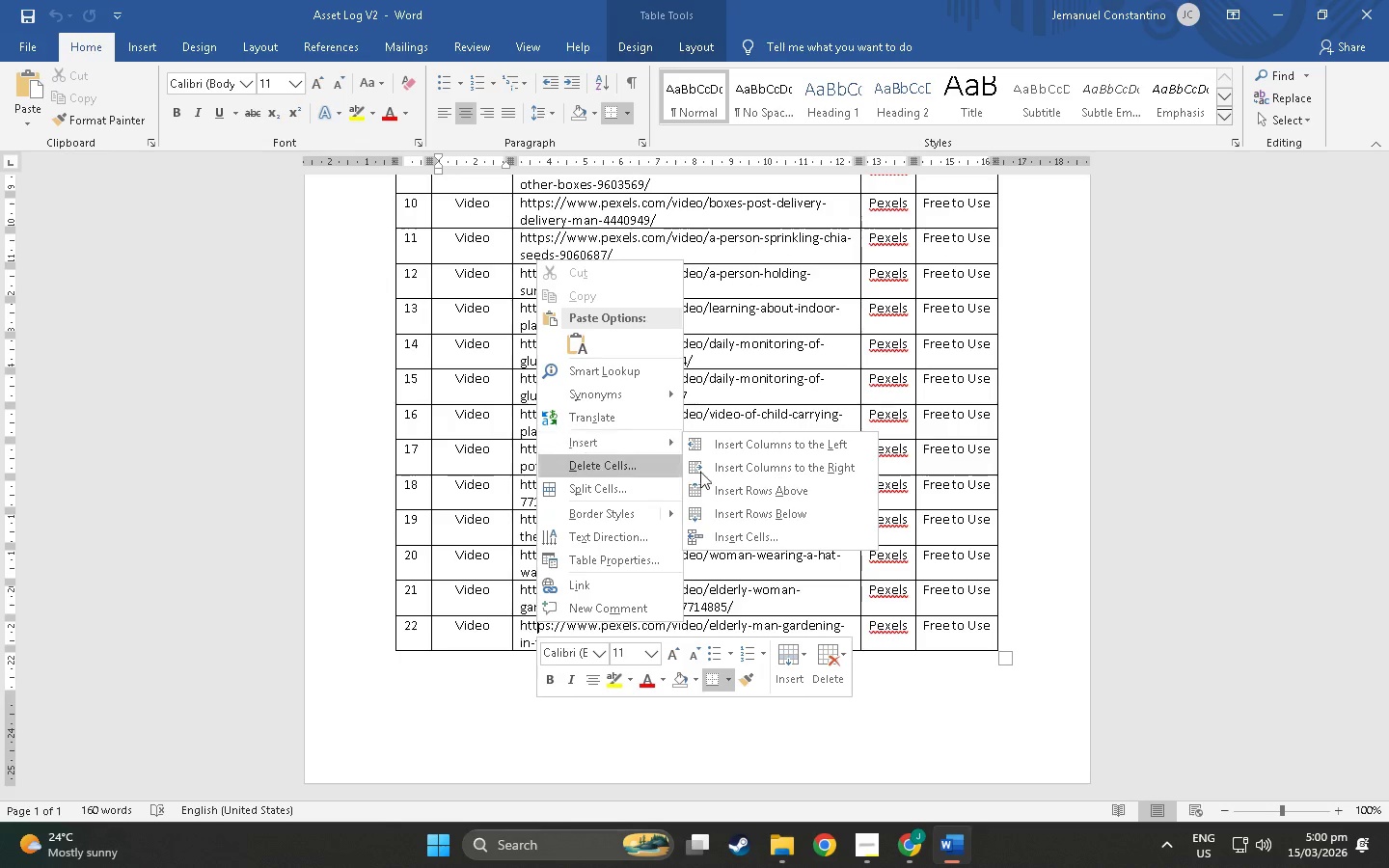 
left_click([726, 525])
 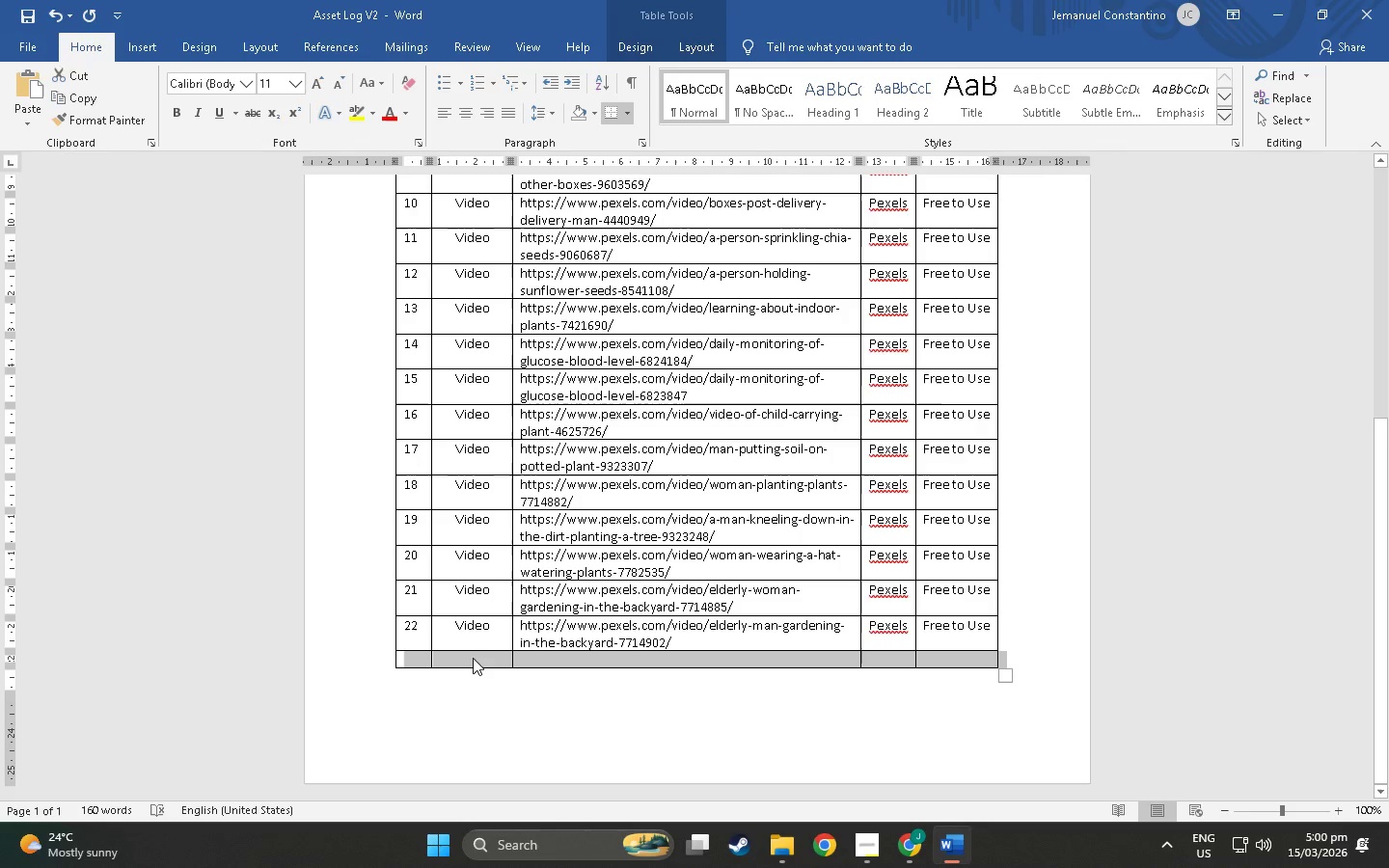 
double_click([594, 660])
 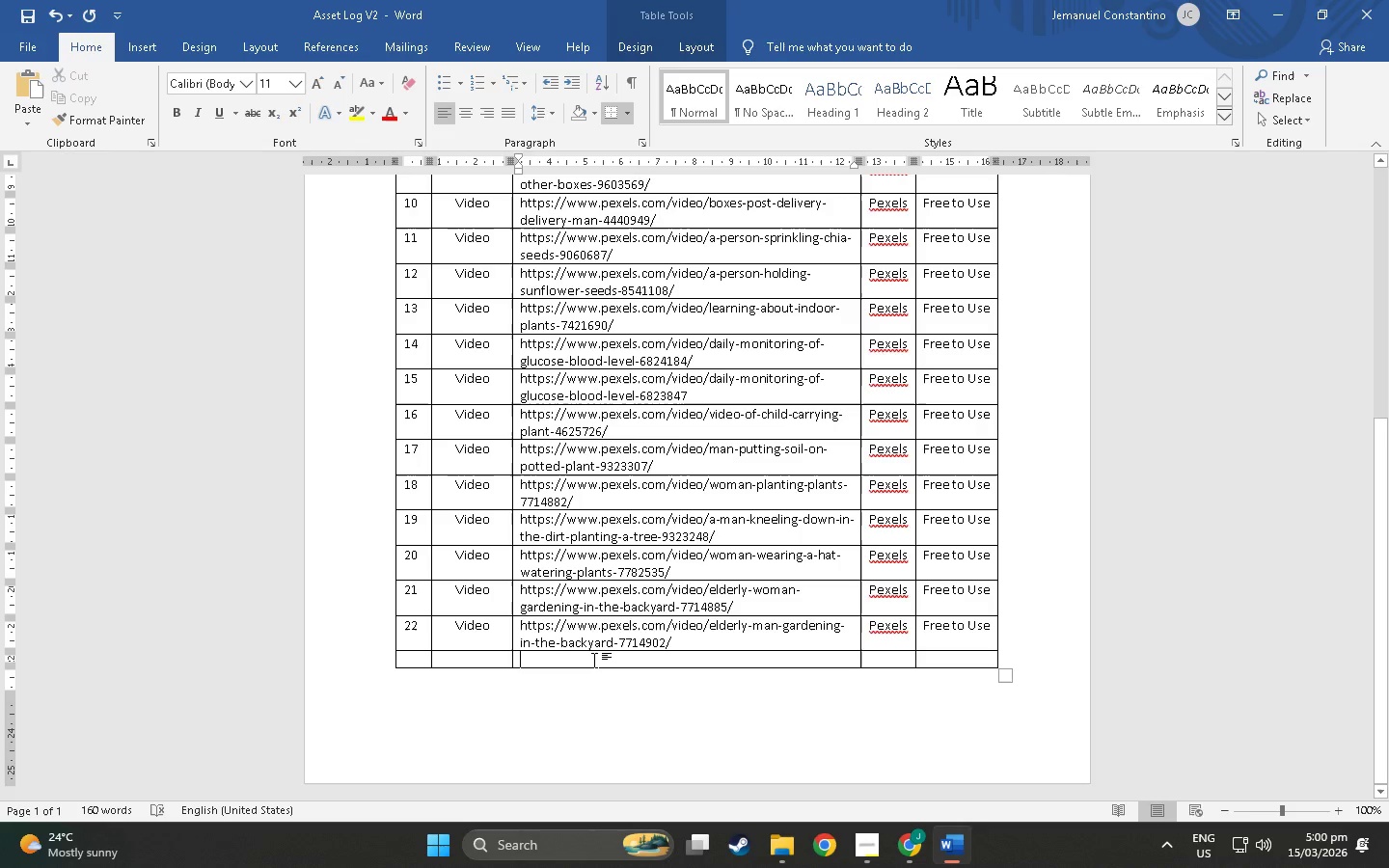 
key(Control+V)
 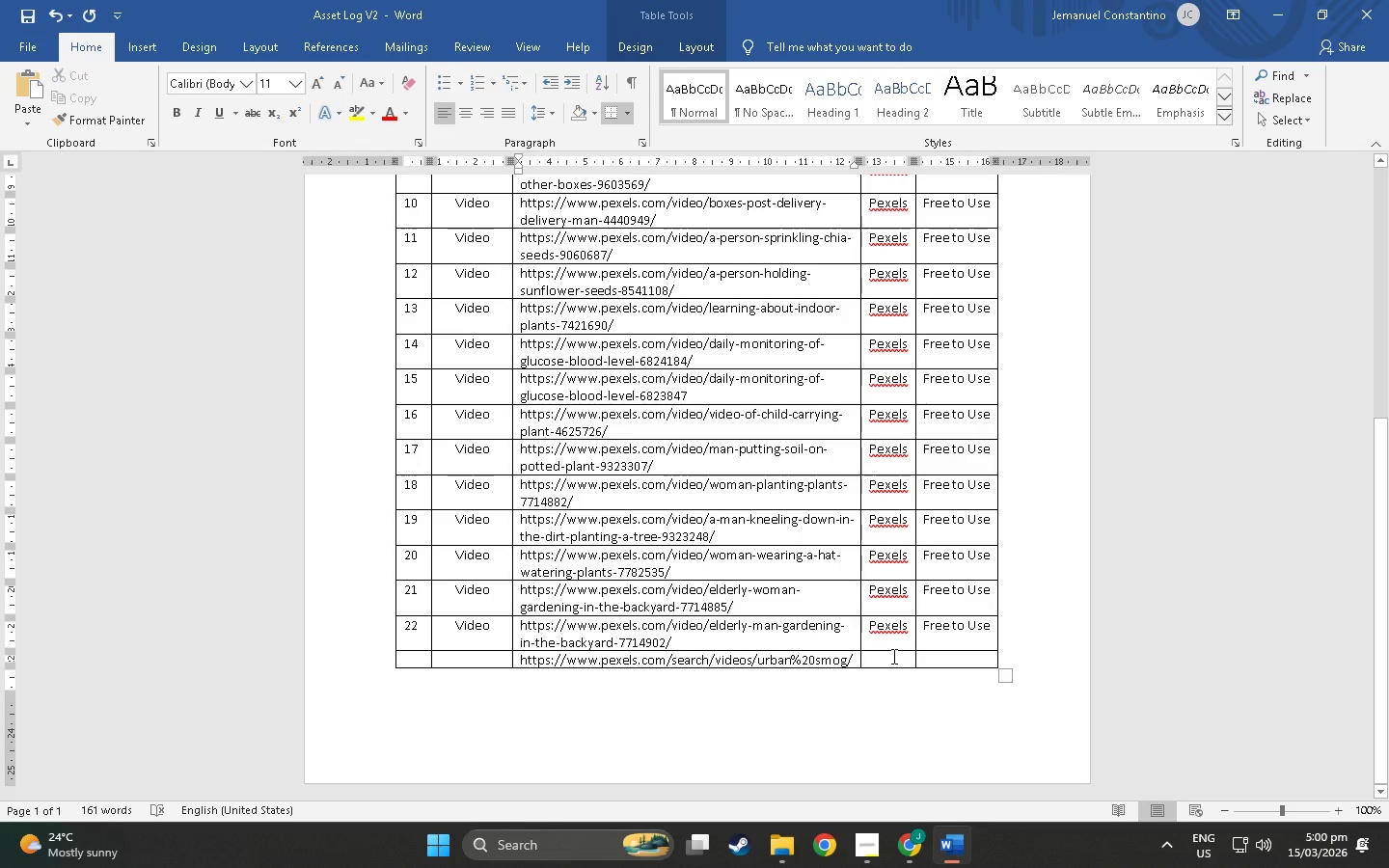 
key(Alt+Control+AltLeft)
 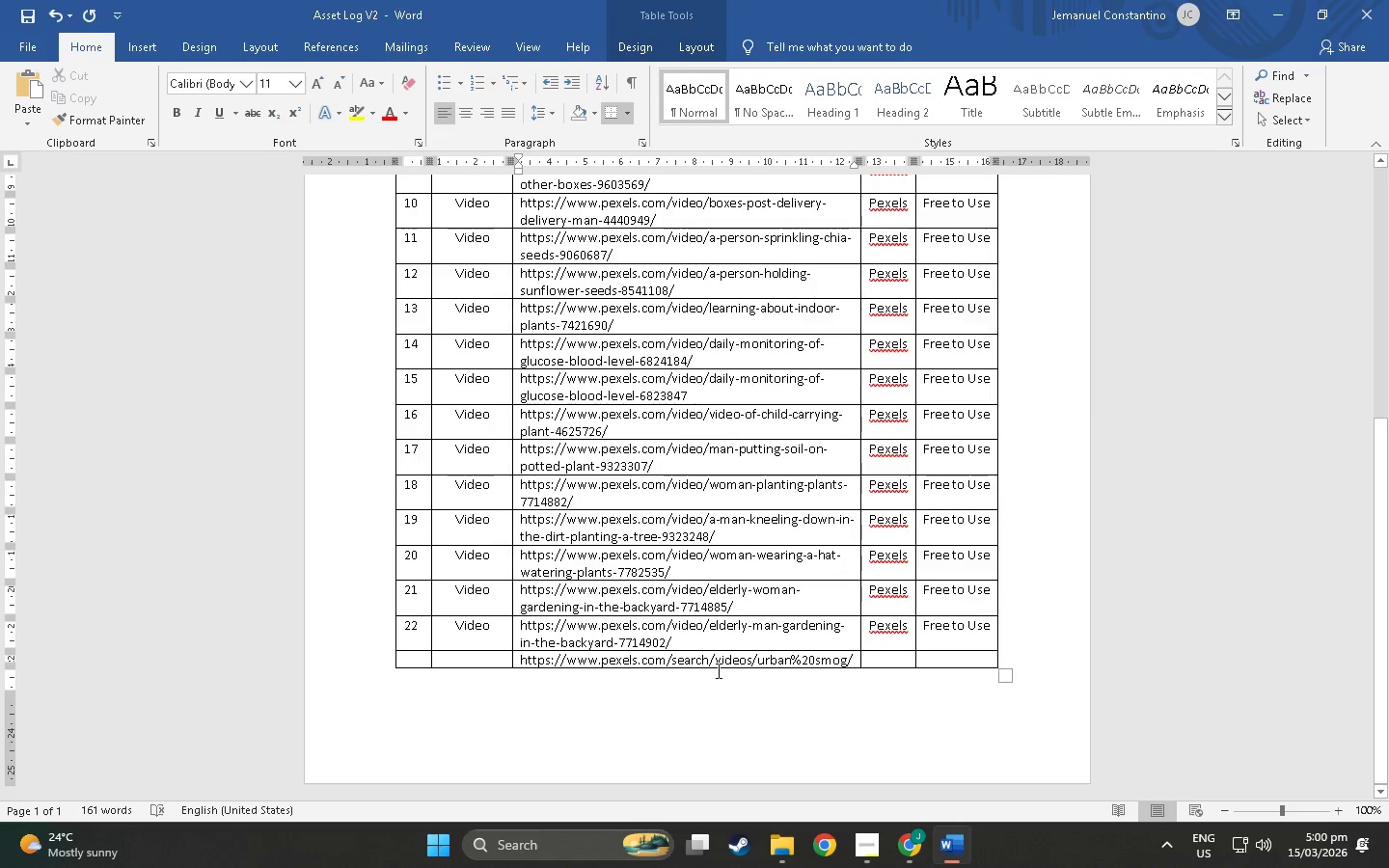 
key(Alt+Control+Tab)
 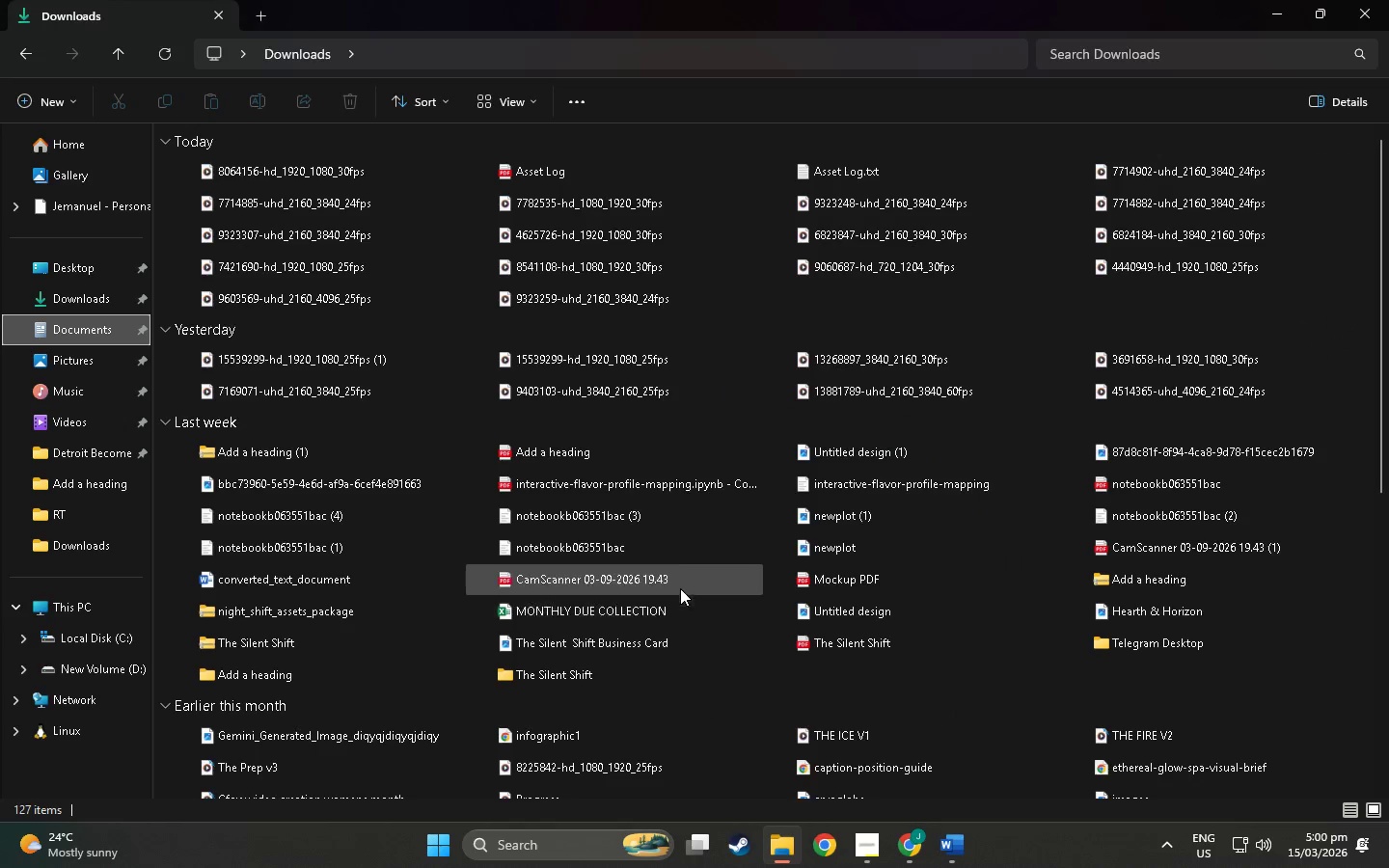 
scroll: coordinate [867, 667], scroll_direction: down, amount: 4.0
 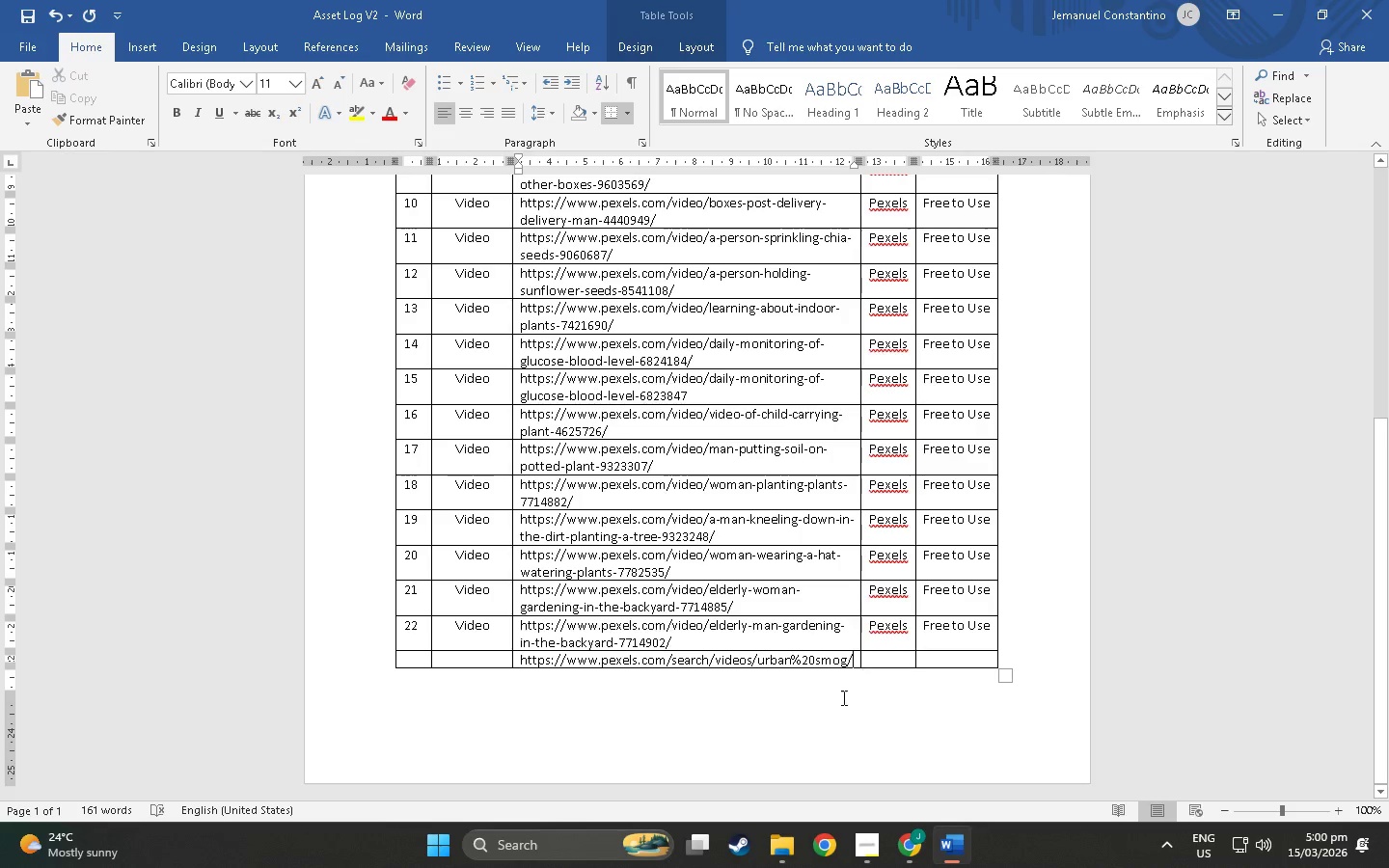 
hold_key(key=AltLeft, duration=0.94)
 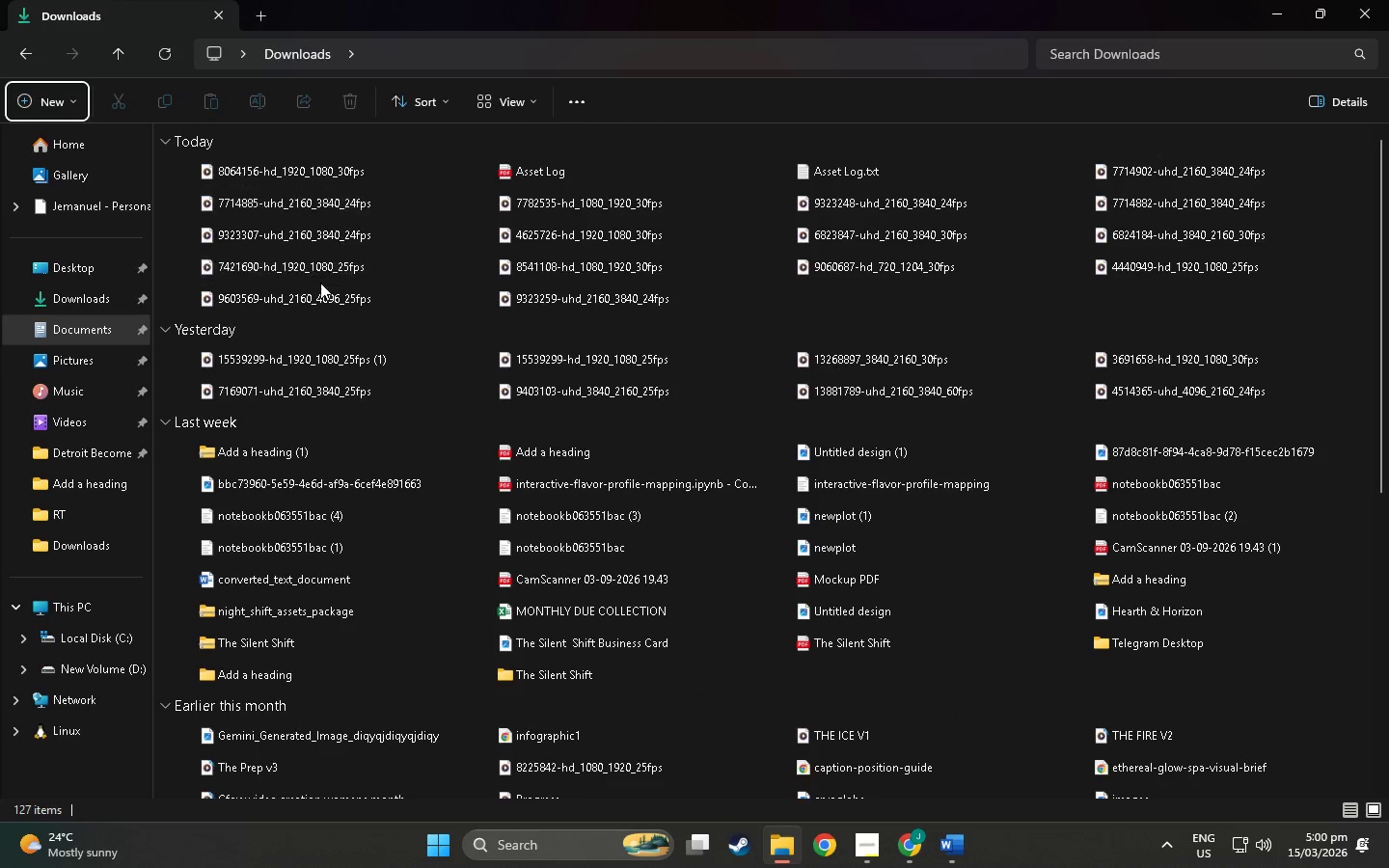 
scroll: coordinate [320, 283], scroll_direction: up, amount: 5.0
 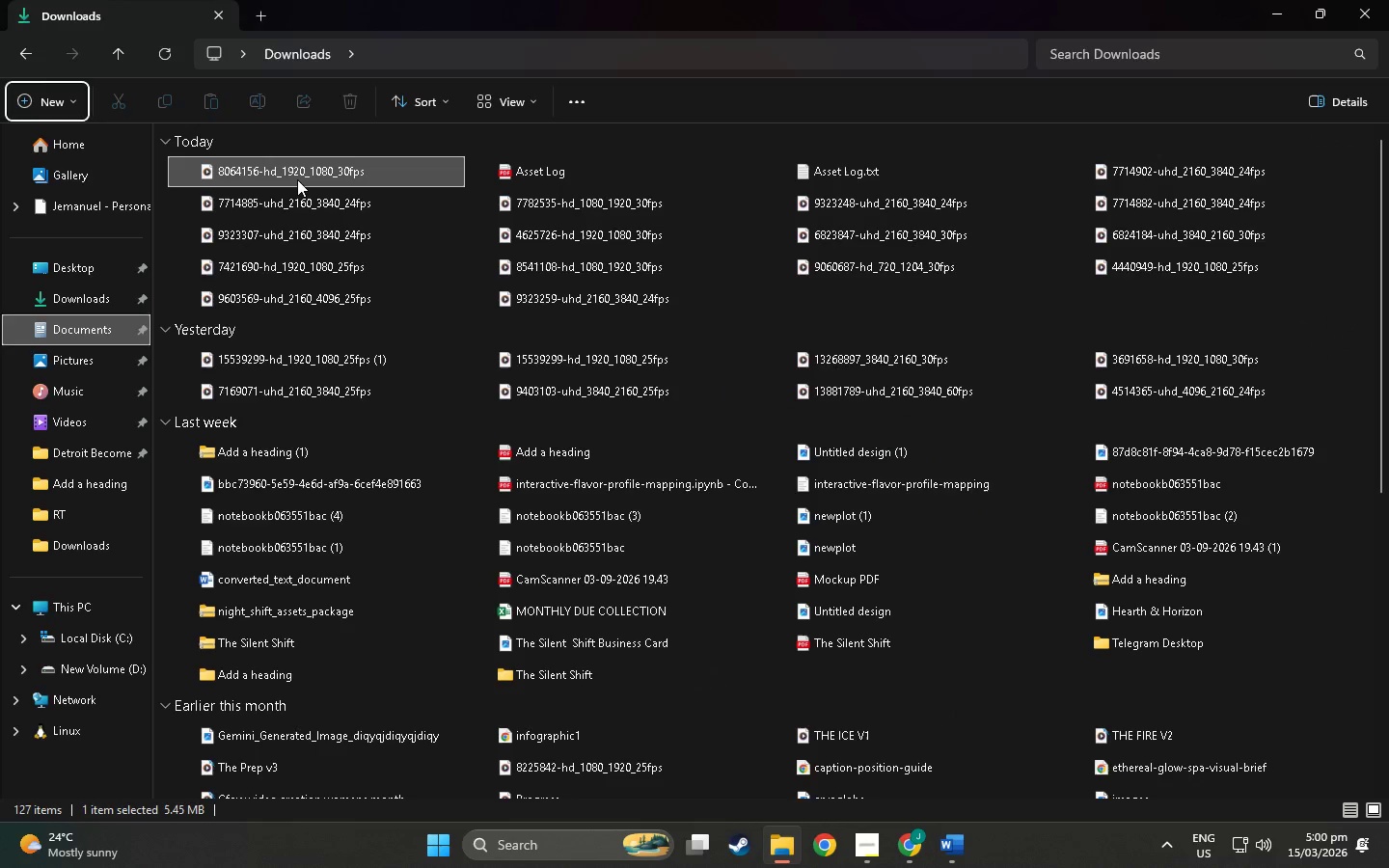 
double_click([297, 179])
 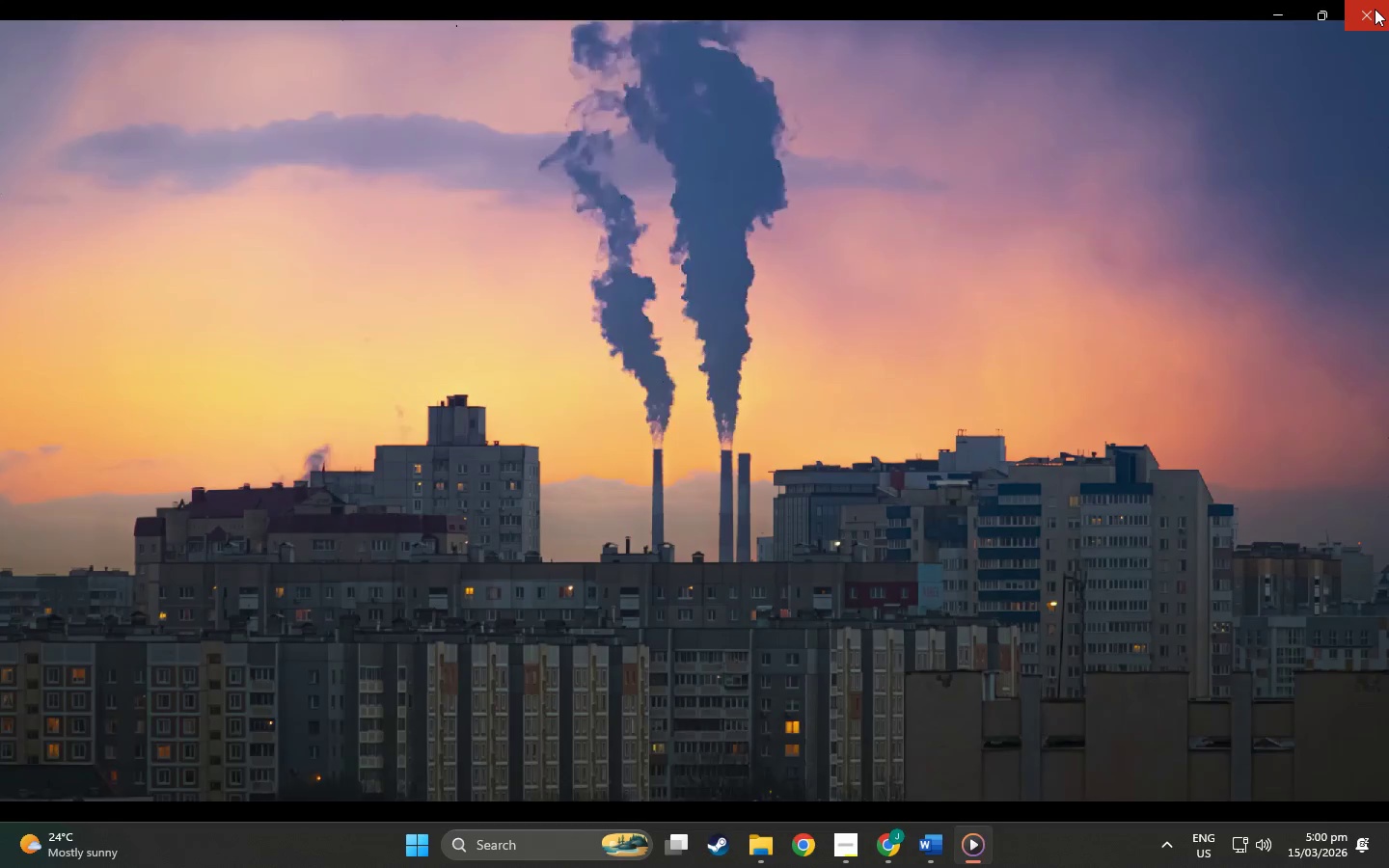 
left_click([1367, 8])
 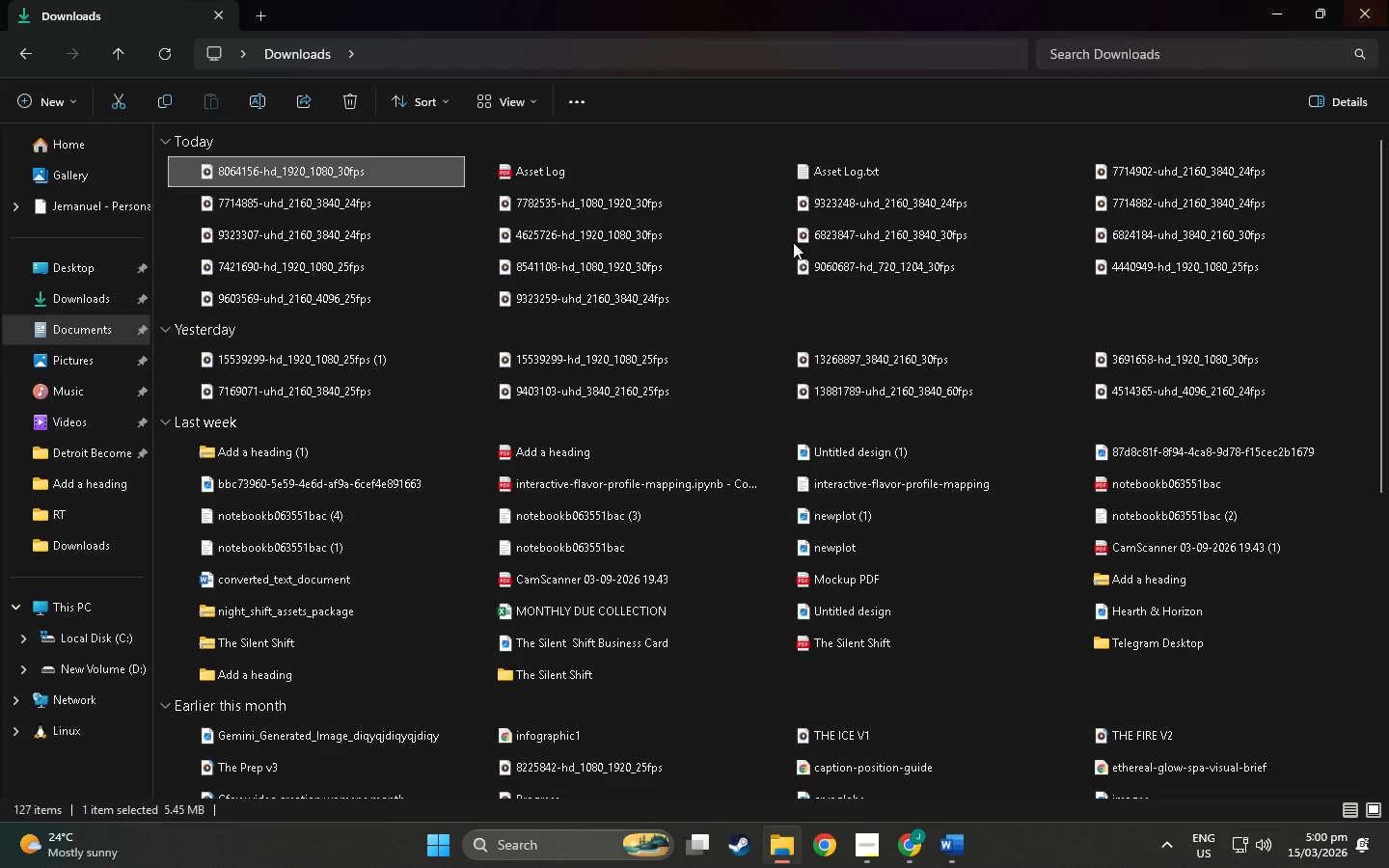 
key(Alt+AltLeft)
 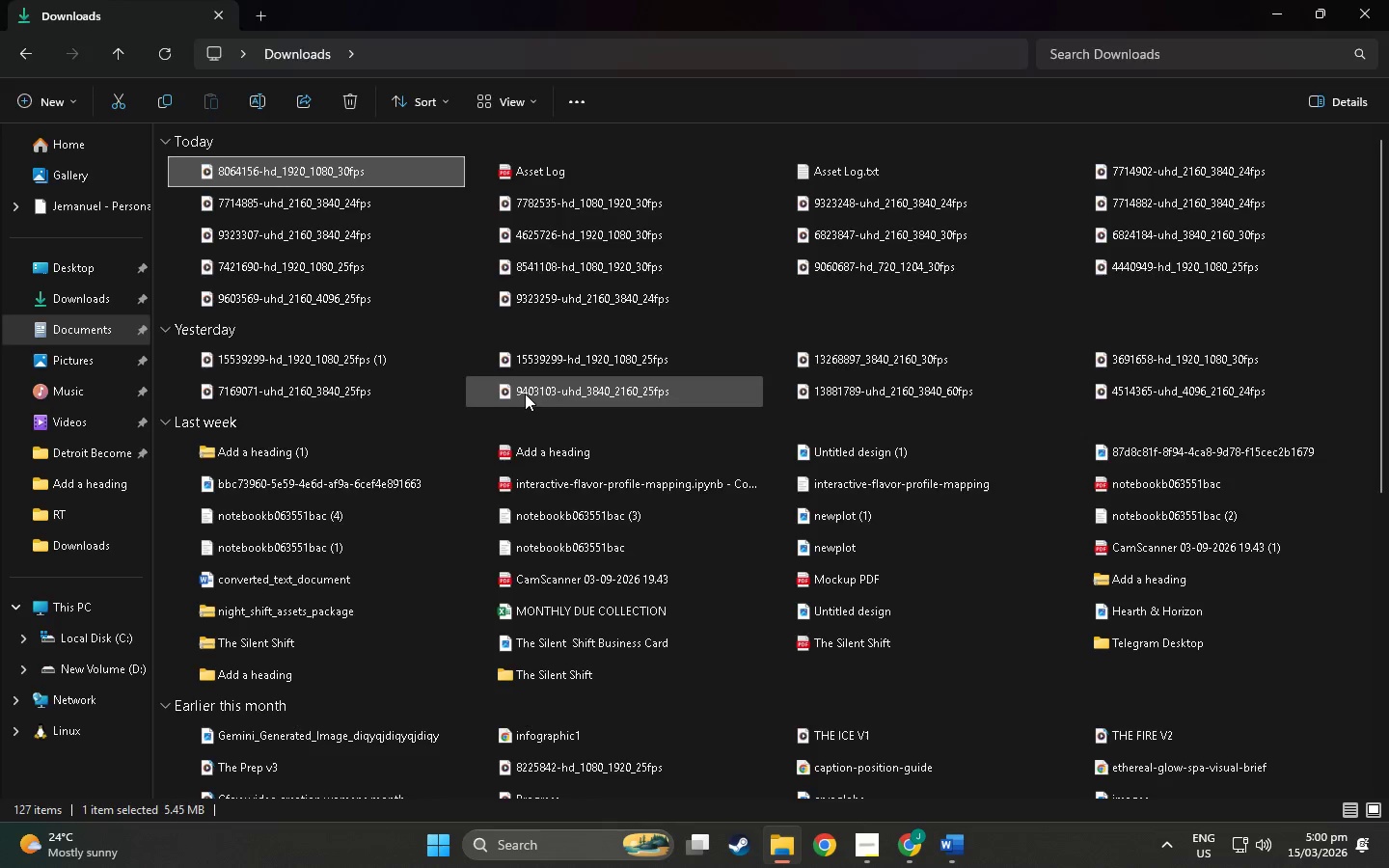 
key(Alt+Tab)
 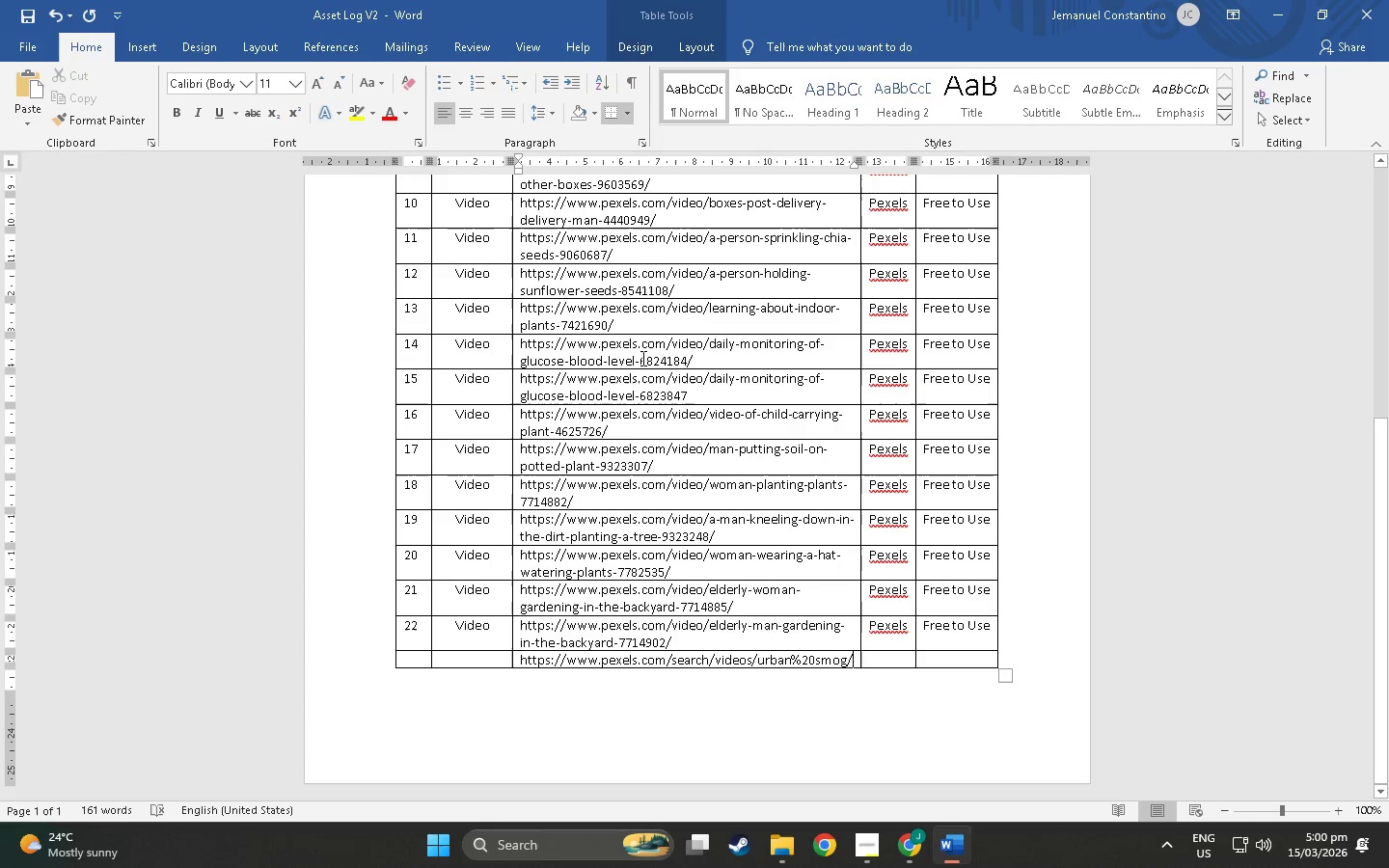 
key(Alt+Tab)
 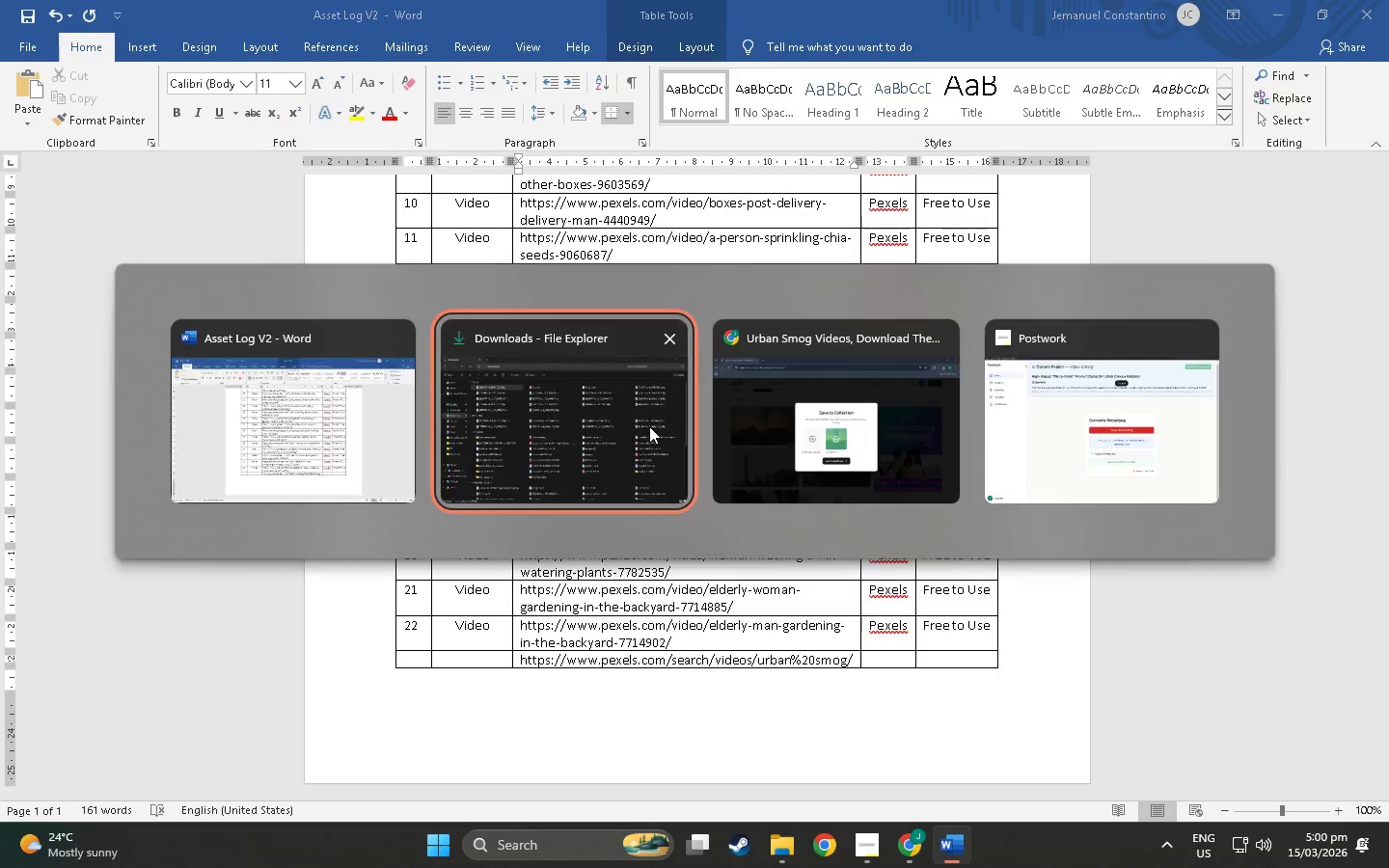 
key(Alt+Tab)
 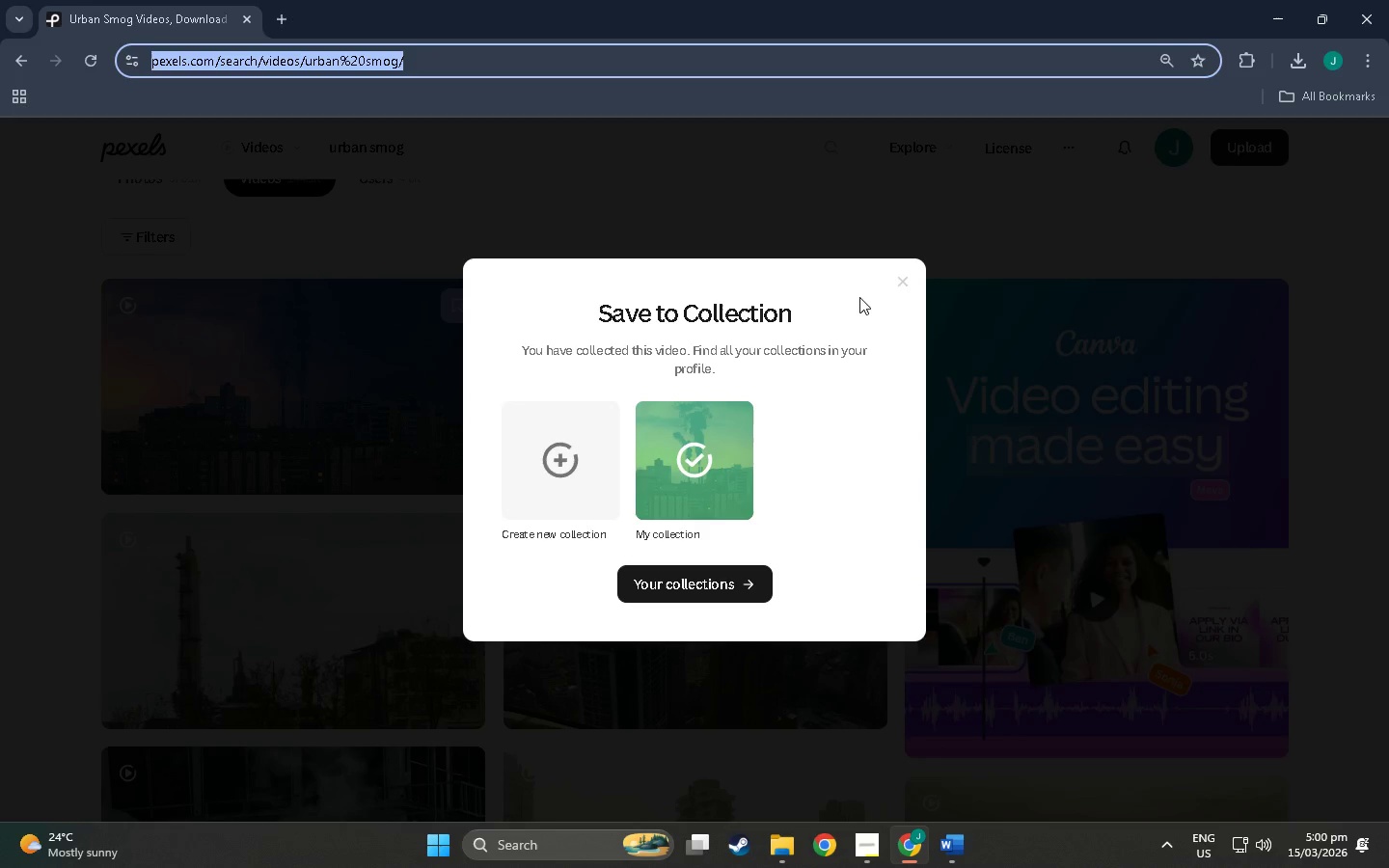 
left_click([868, 219])
 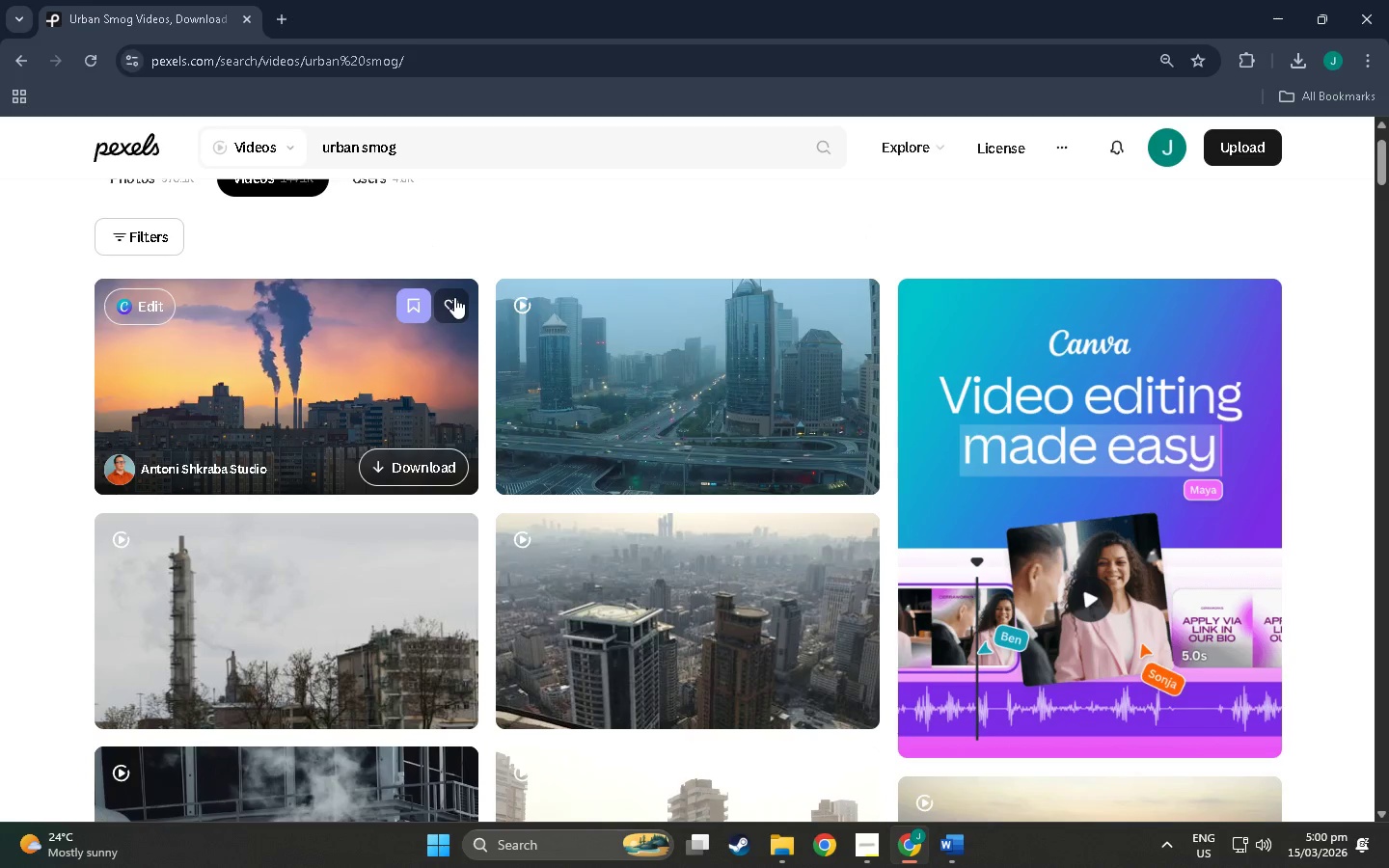 
scroll: coordinate [455, 299], scroll_direction: down, amount: 1.0
 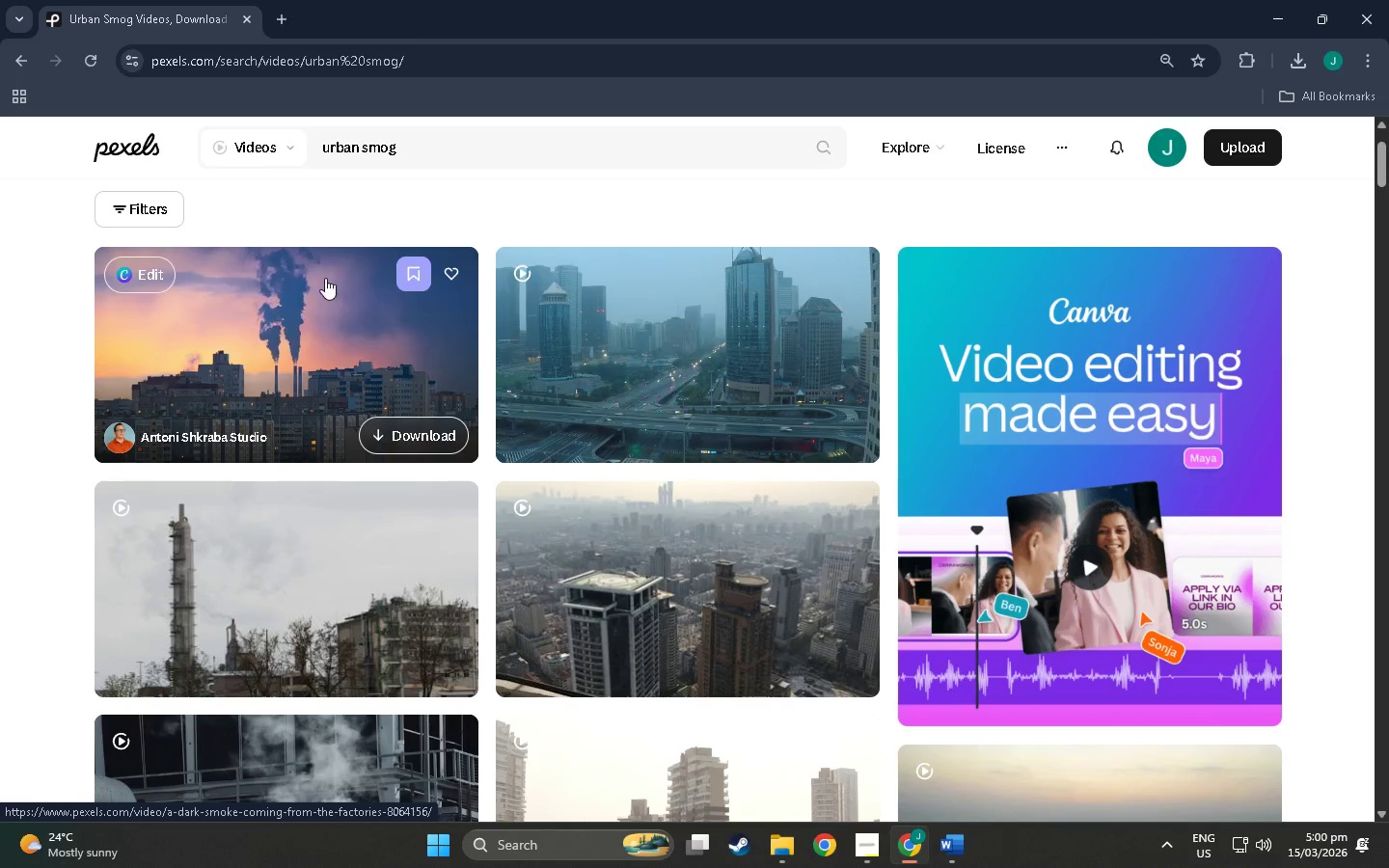 
left_click_drag(start_coordinate=[440, 153], to_coordinate=[195, 152])
 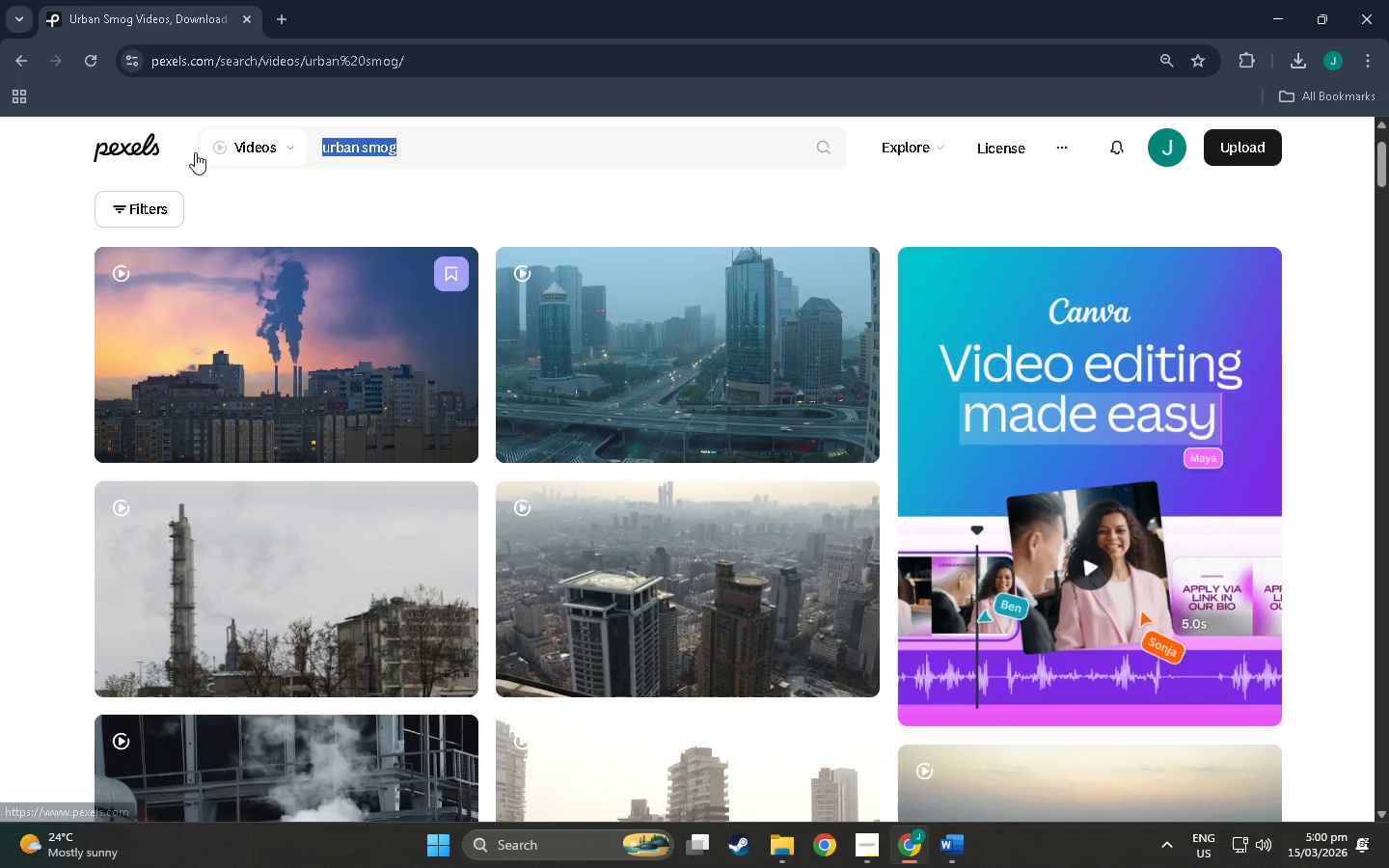 
type(concrete city)
 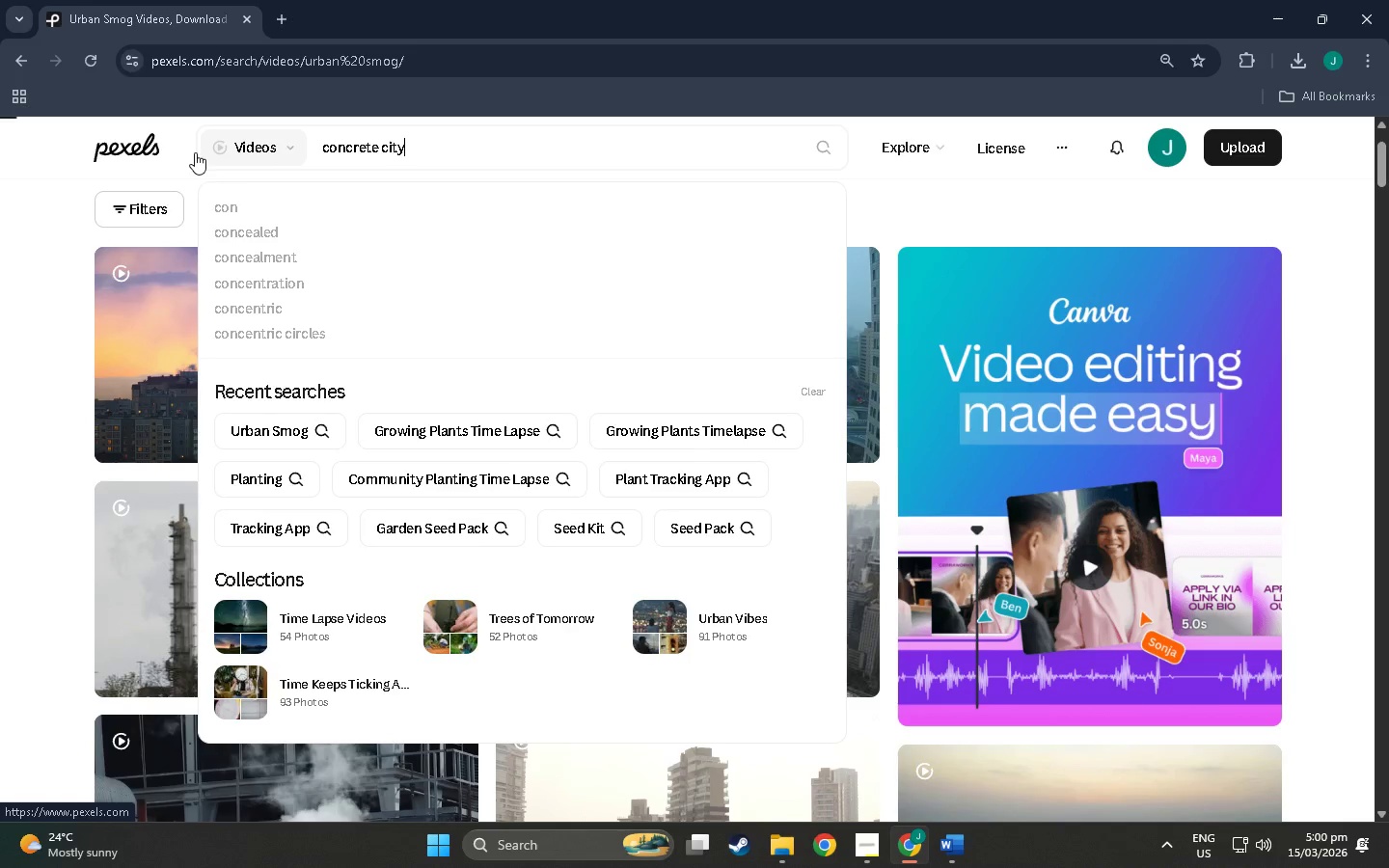 
key(Enter)
 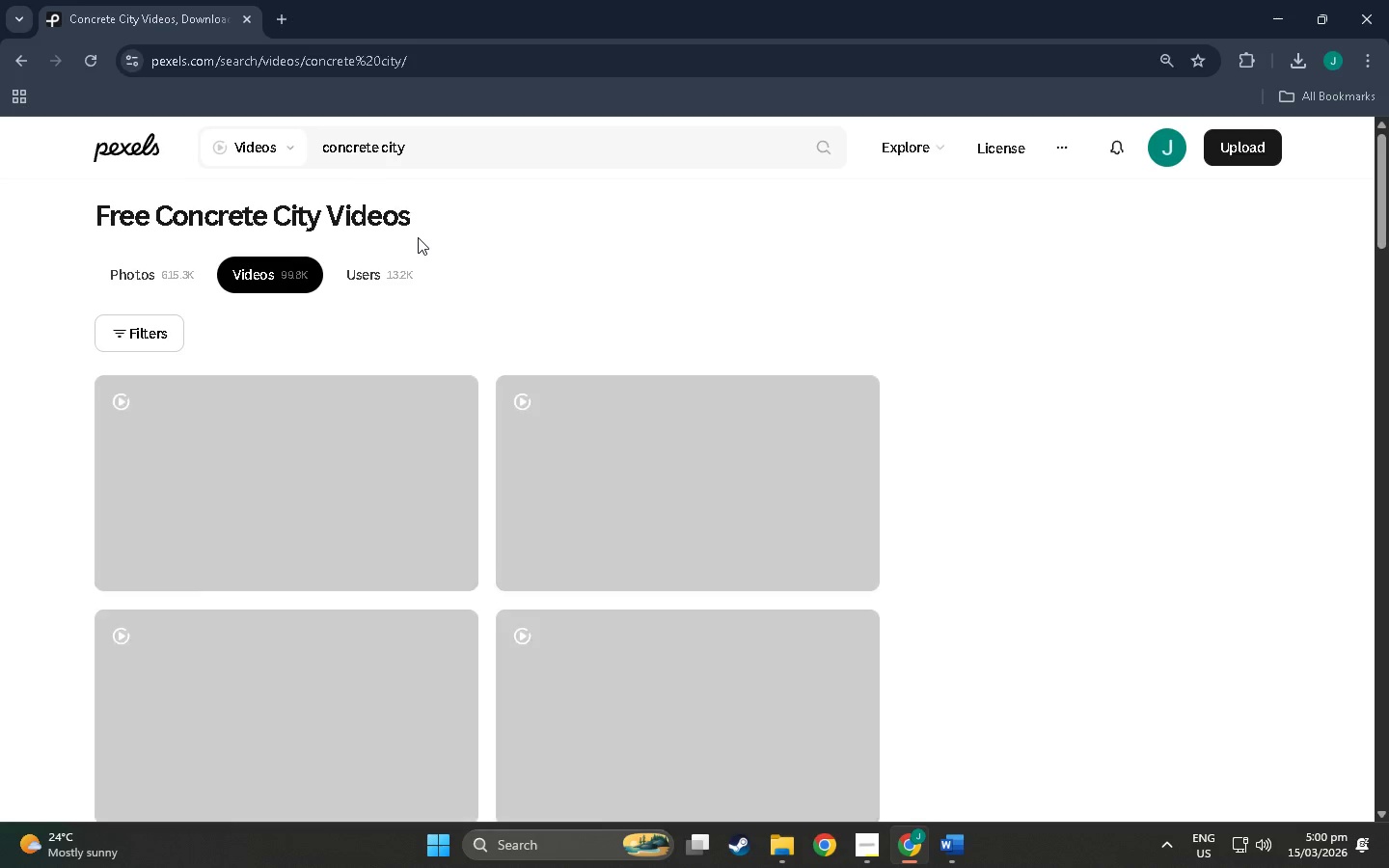 
scroll: coordinate [337, 501], scroll_direction: down, amount: 22.0
 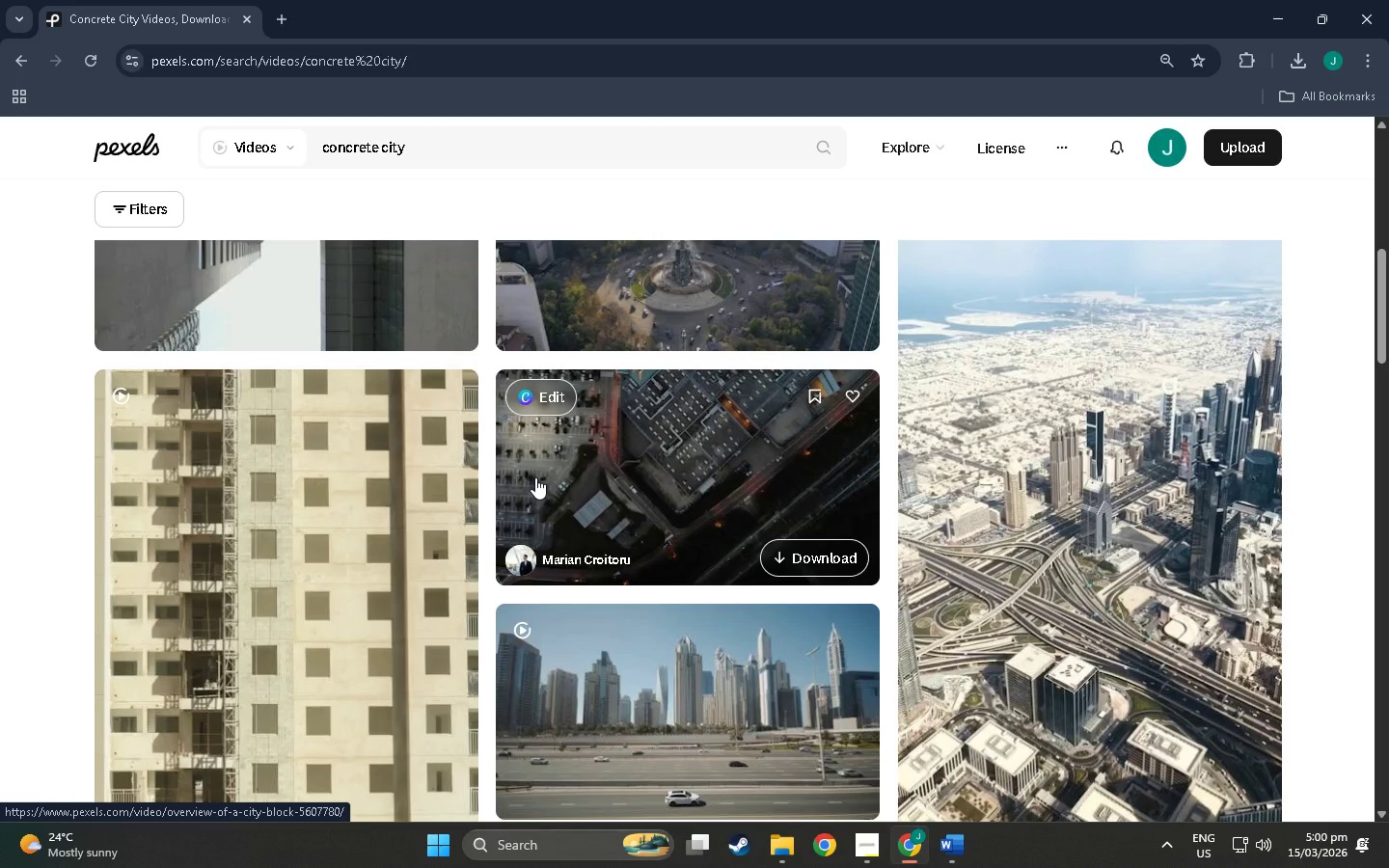 
scroll: coordinate [535, 477], scroll_direction: down, amount: 5.0
 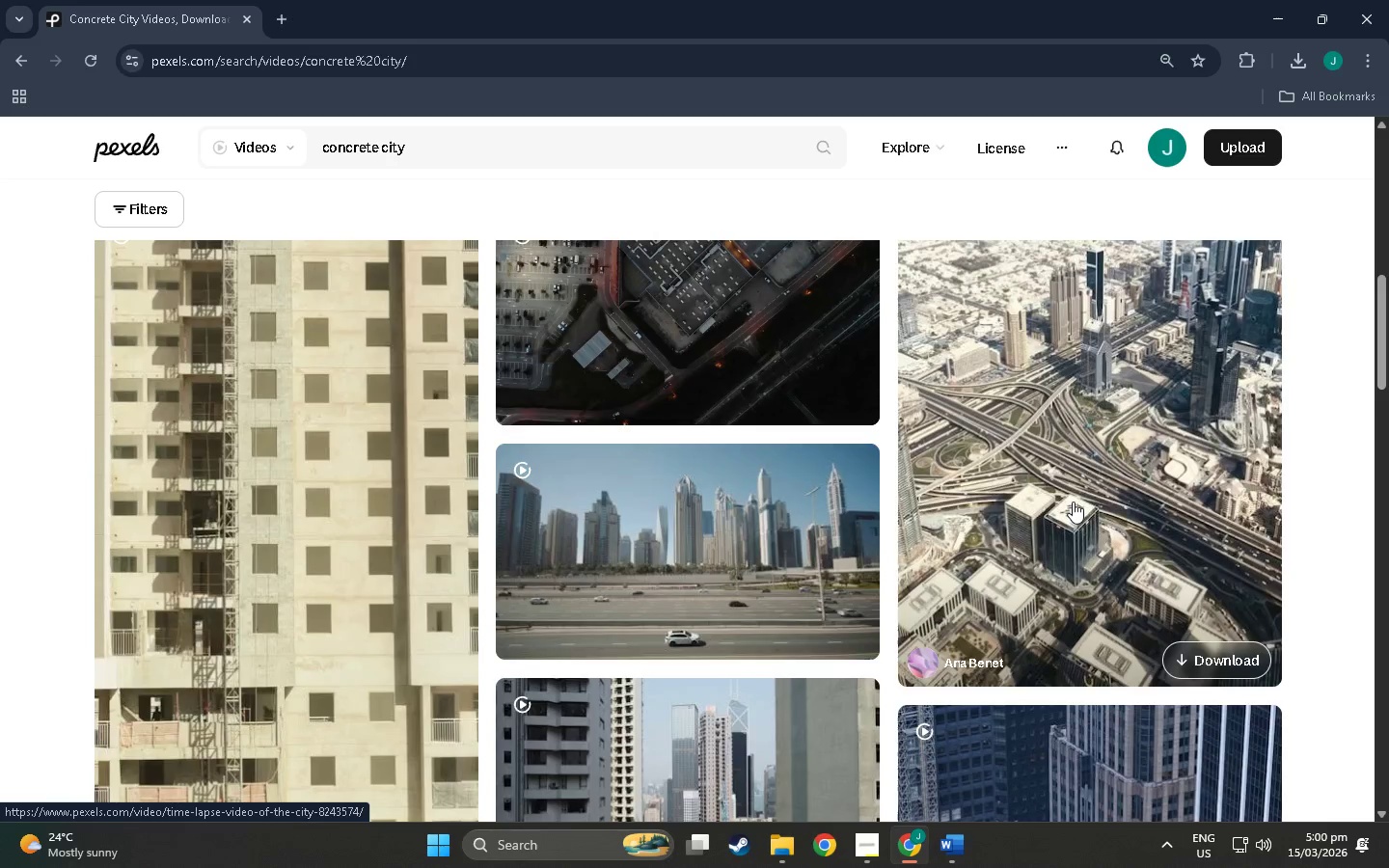 
scroll: coordinate [1073, 502], scroll_direction: up, amount: 4.0
 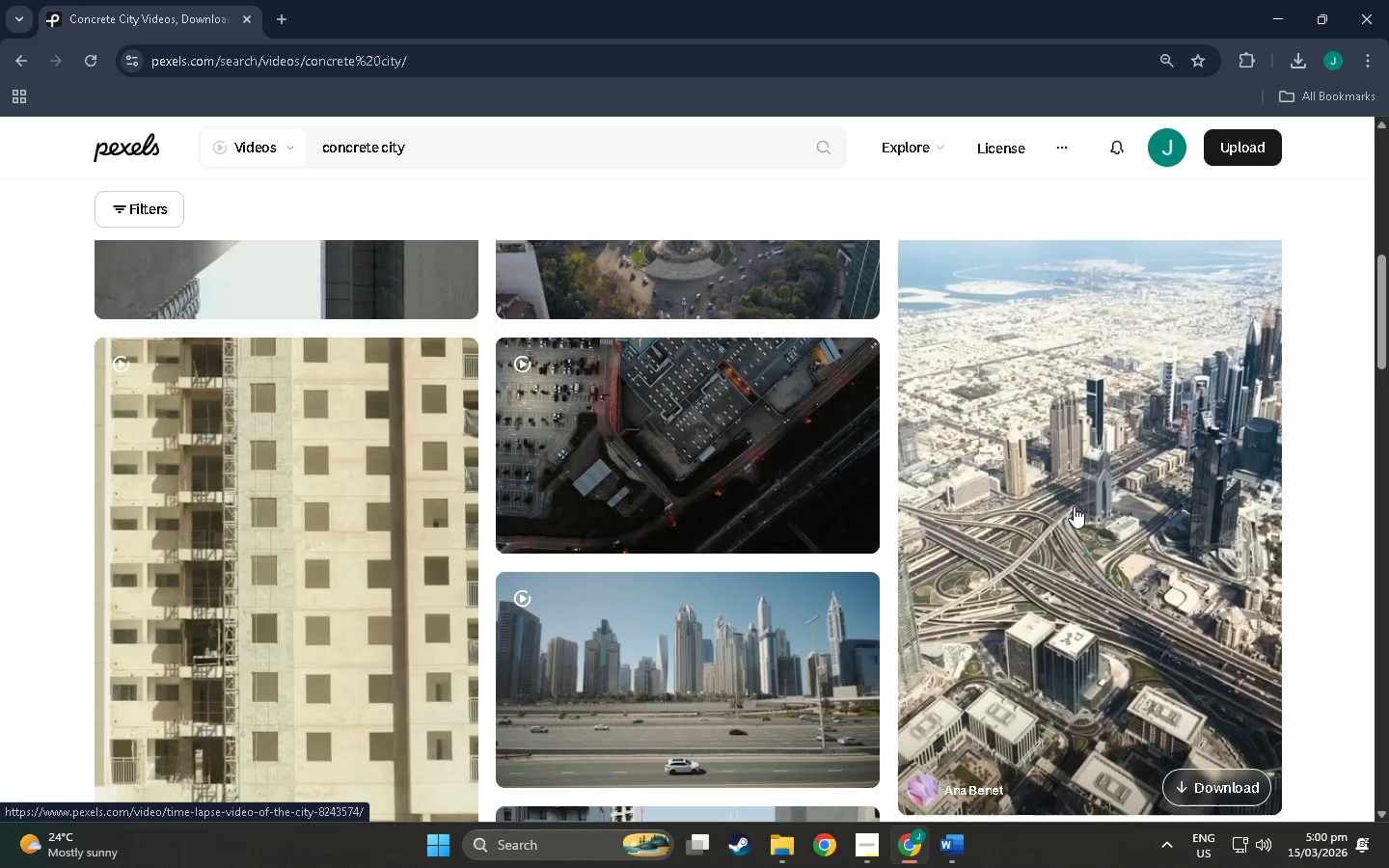 
scroll: coordinate [684, 606], scroll_direction: down, amount: 46.0
 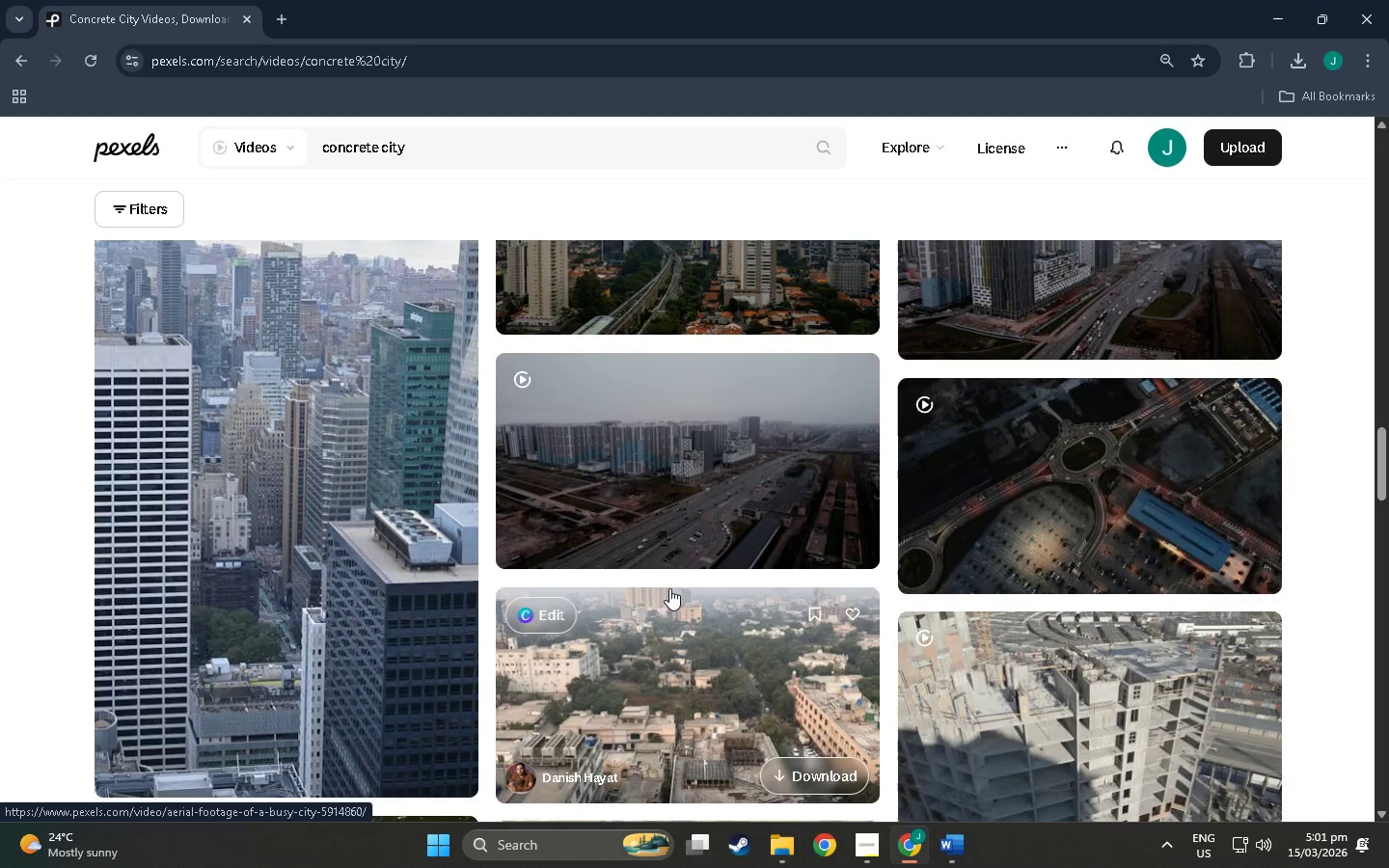 
scroll: coordinate [440, 383], scroll_direction: up, amount: 20.0
 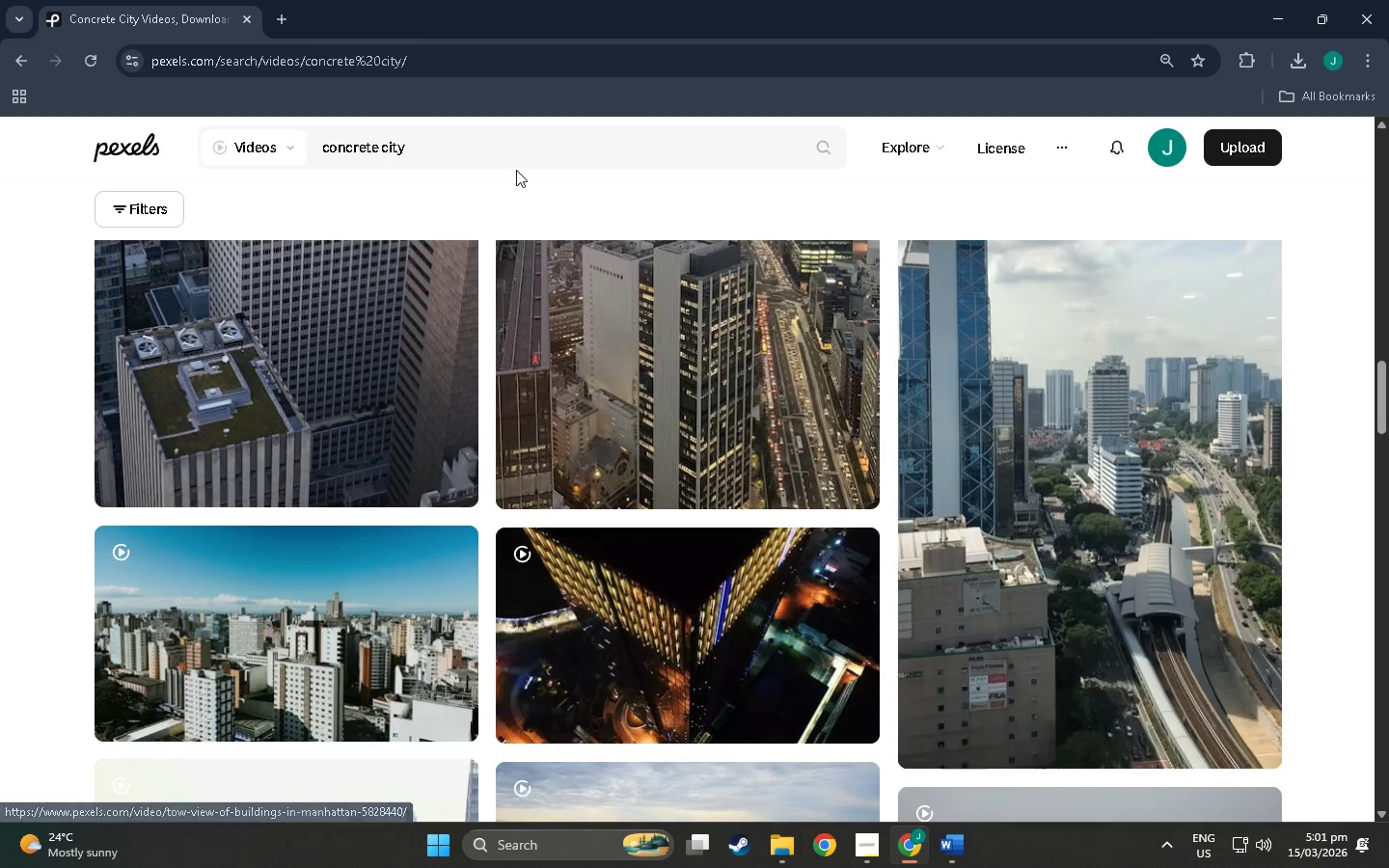 
left_click_drag(start_coordinate=[507, 146], to_coordinate=[197, 151])
 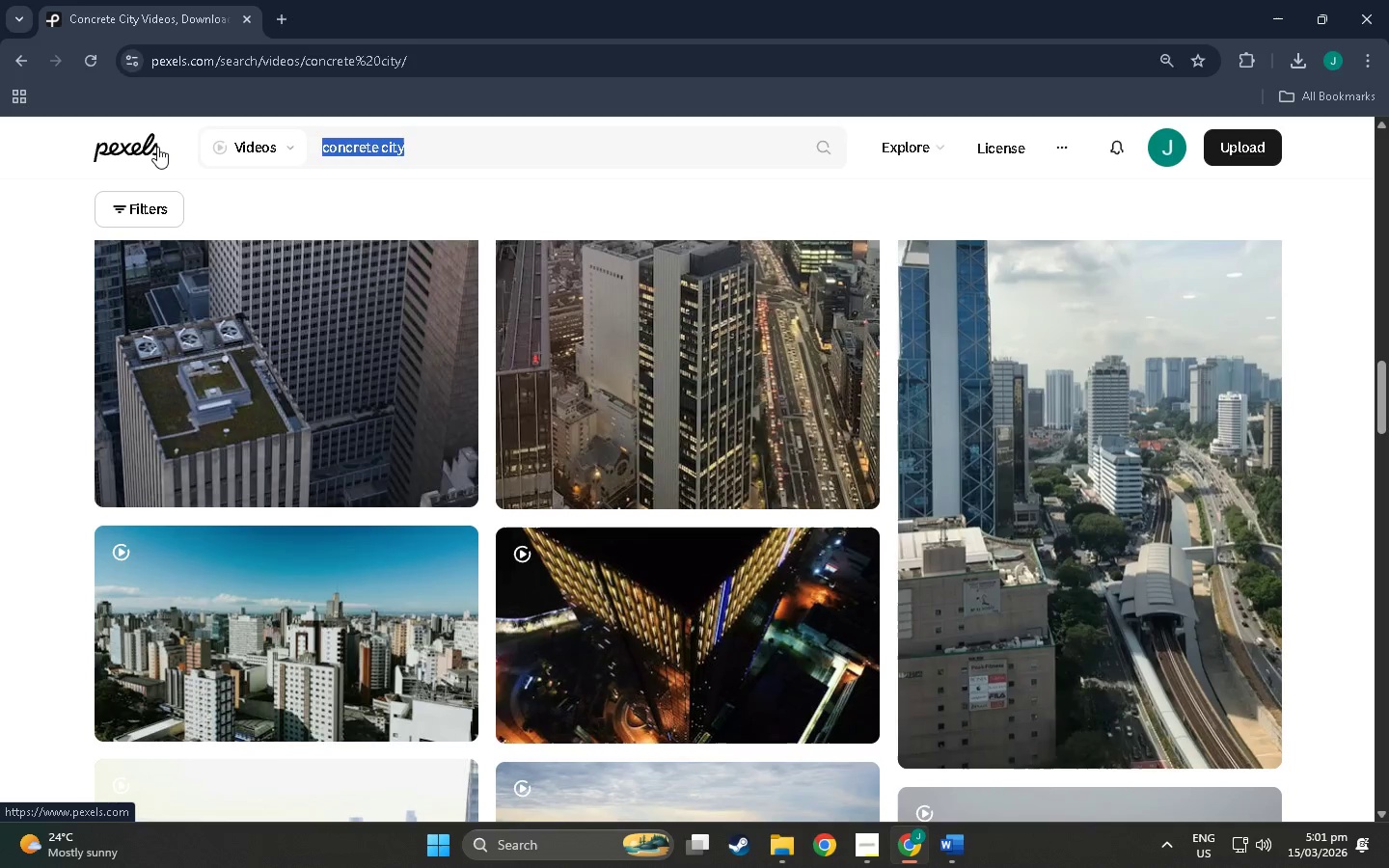 
type(eco packaging unb)
key(Backspace)
type(boxing)
 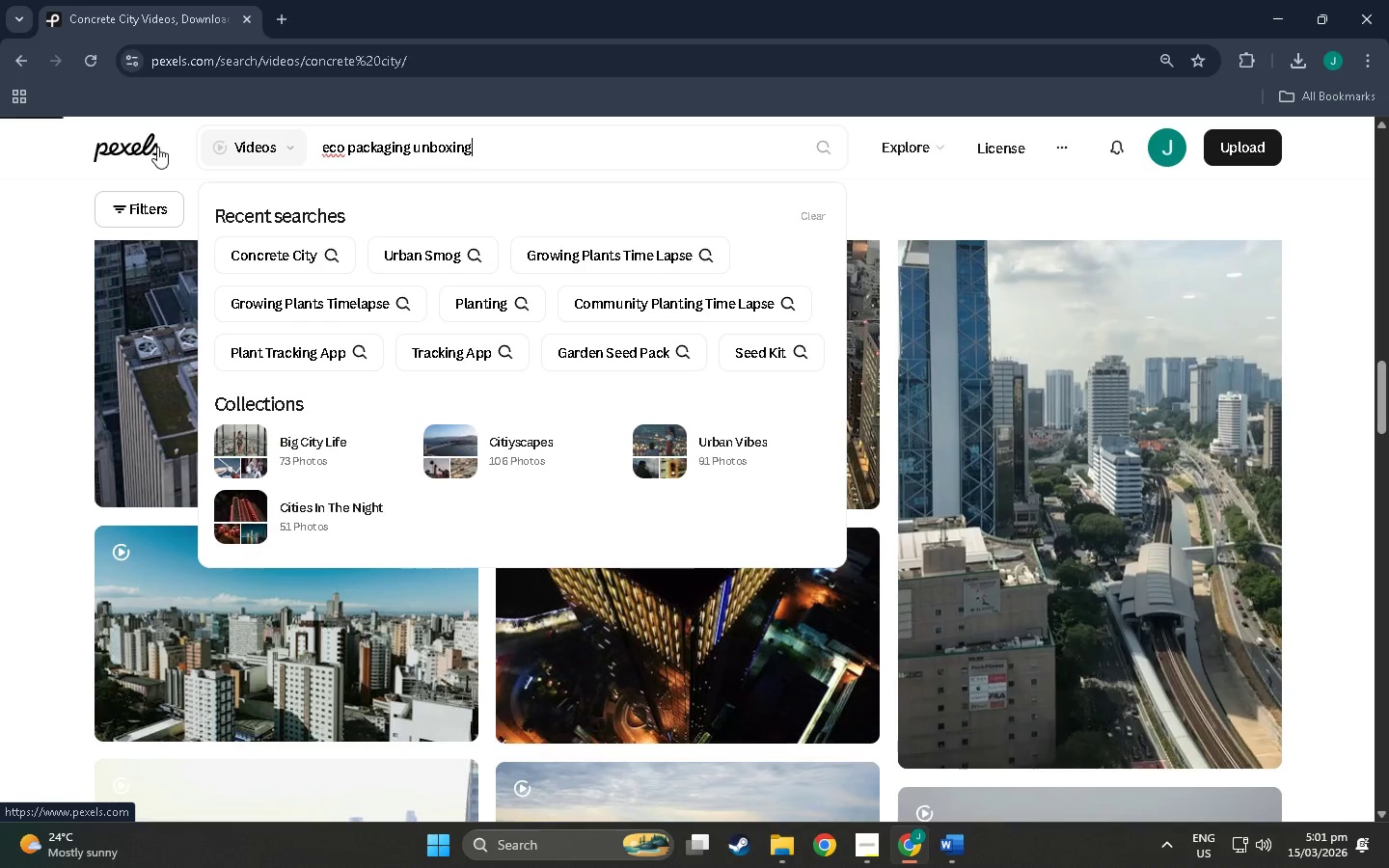 
key(Enter)
 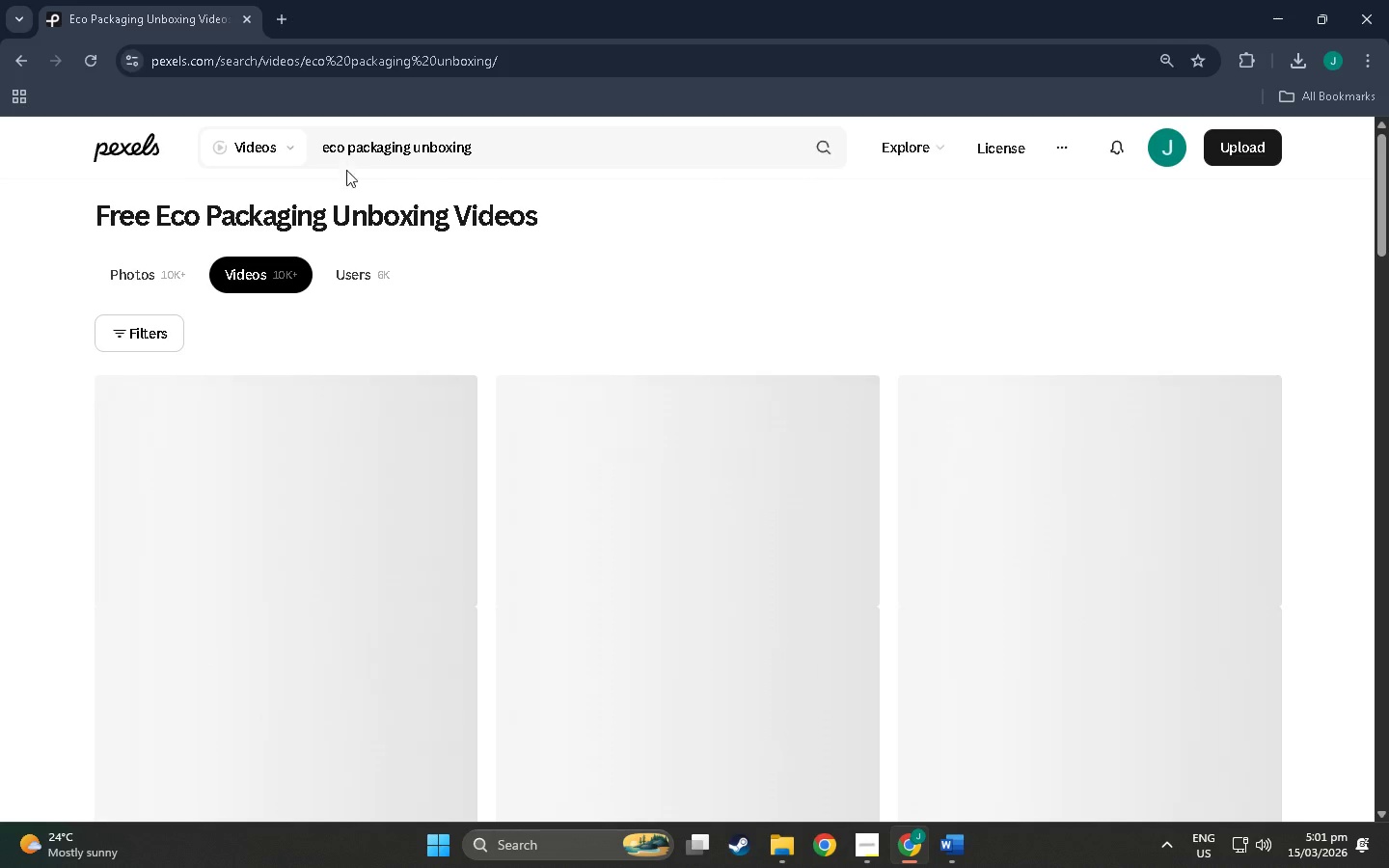 
scroll: coordinate [406, 350], scroll_direction: down, amount: 5.0
 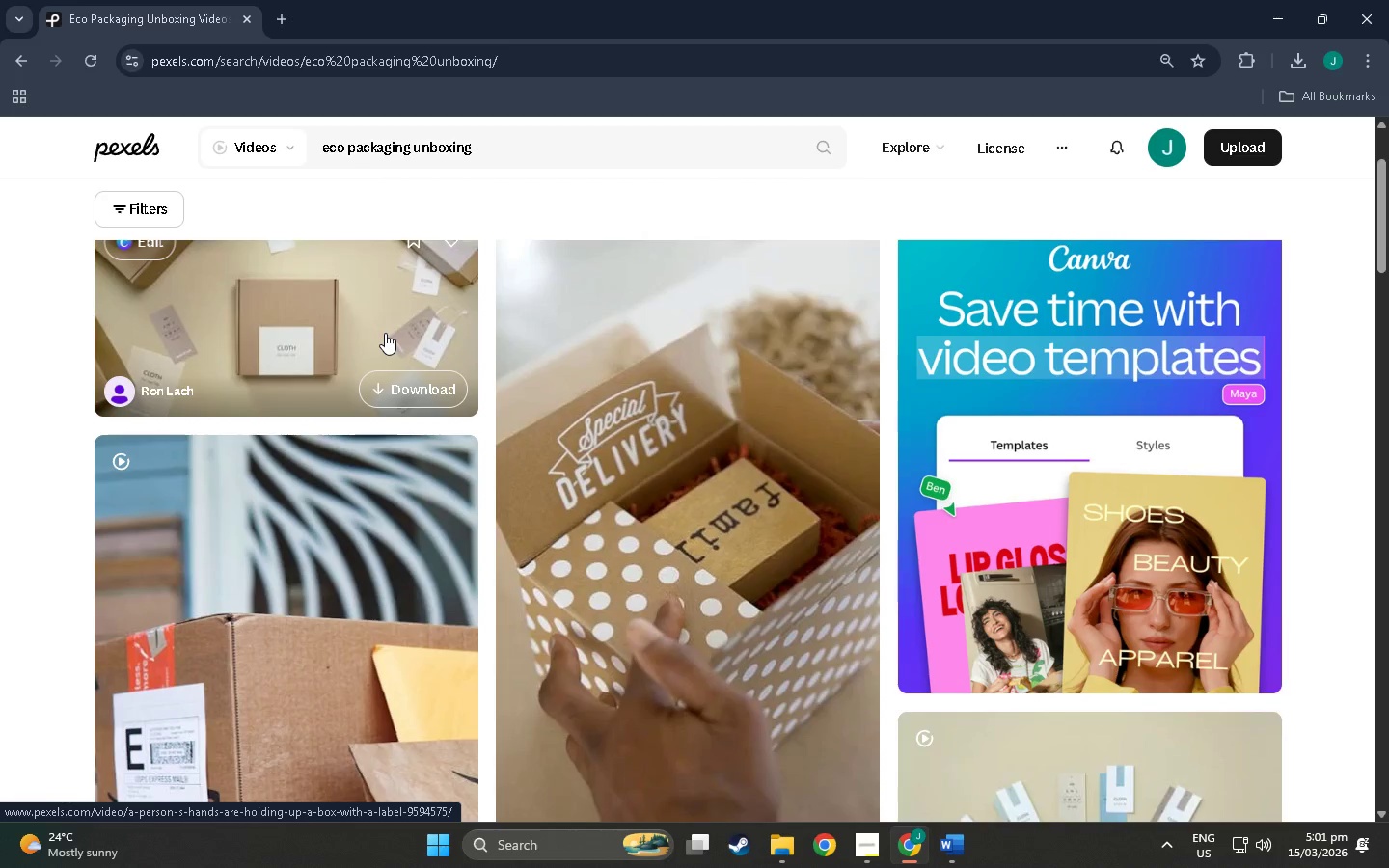 
scroll: coordinate [385, 333], scroll_direction: up, amount: 2.0
 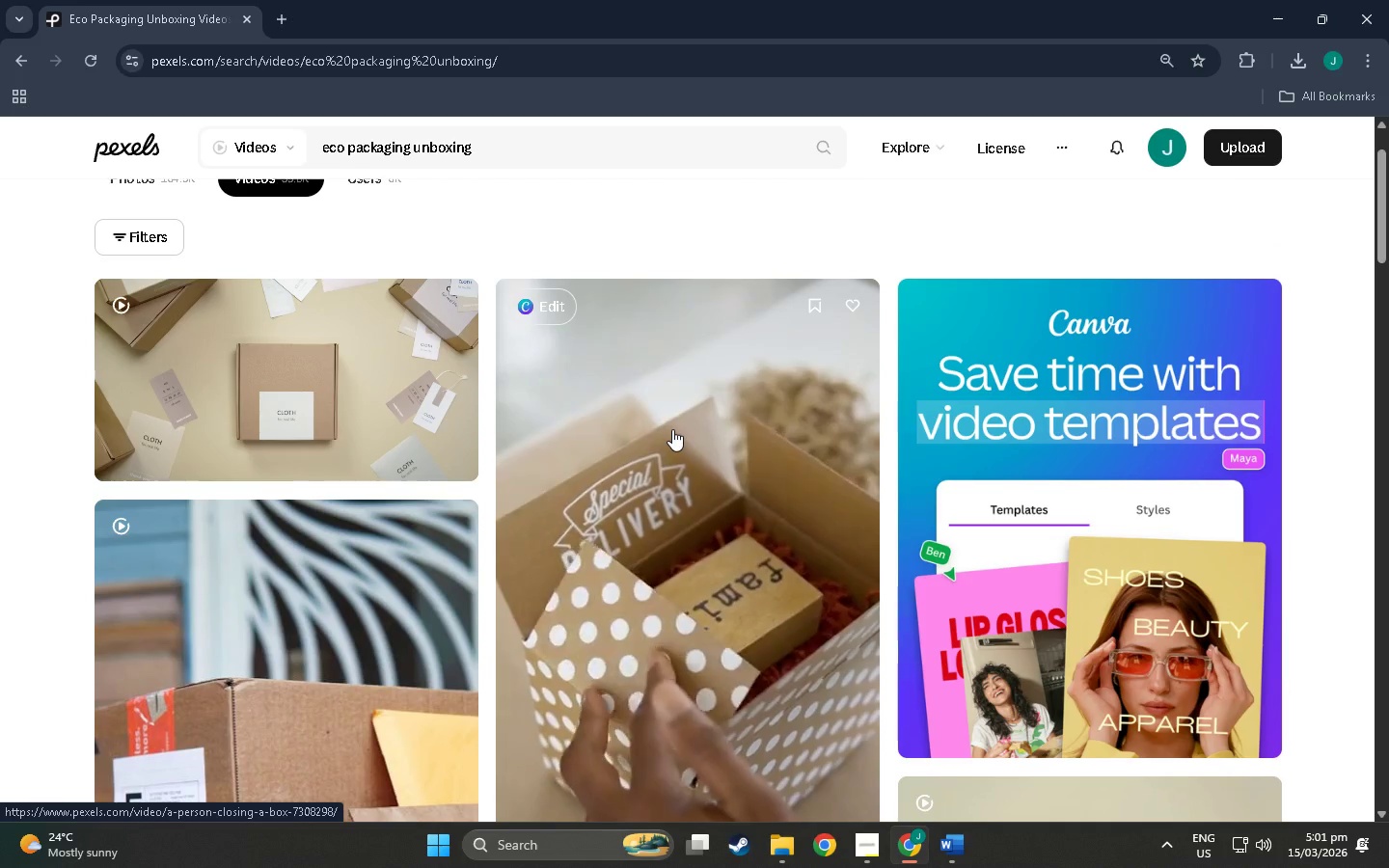 
mouse_move([258, 409])
 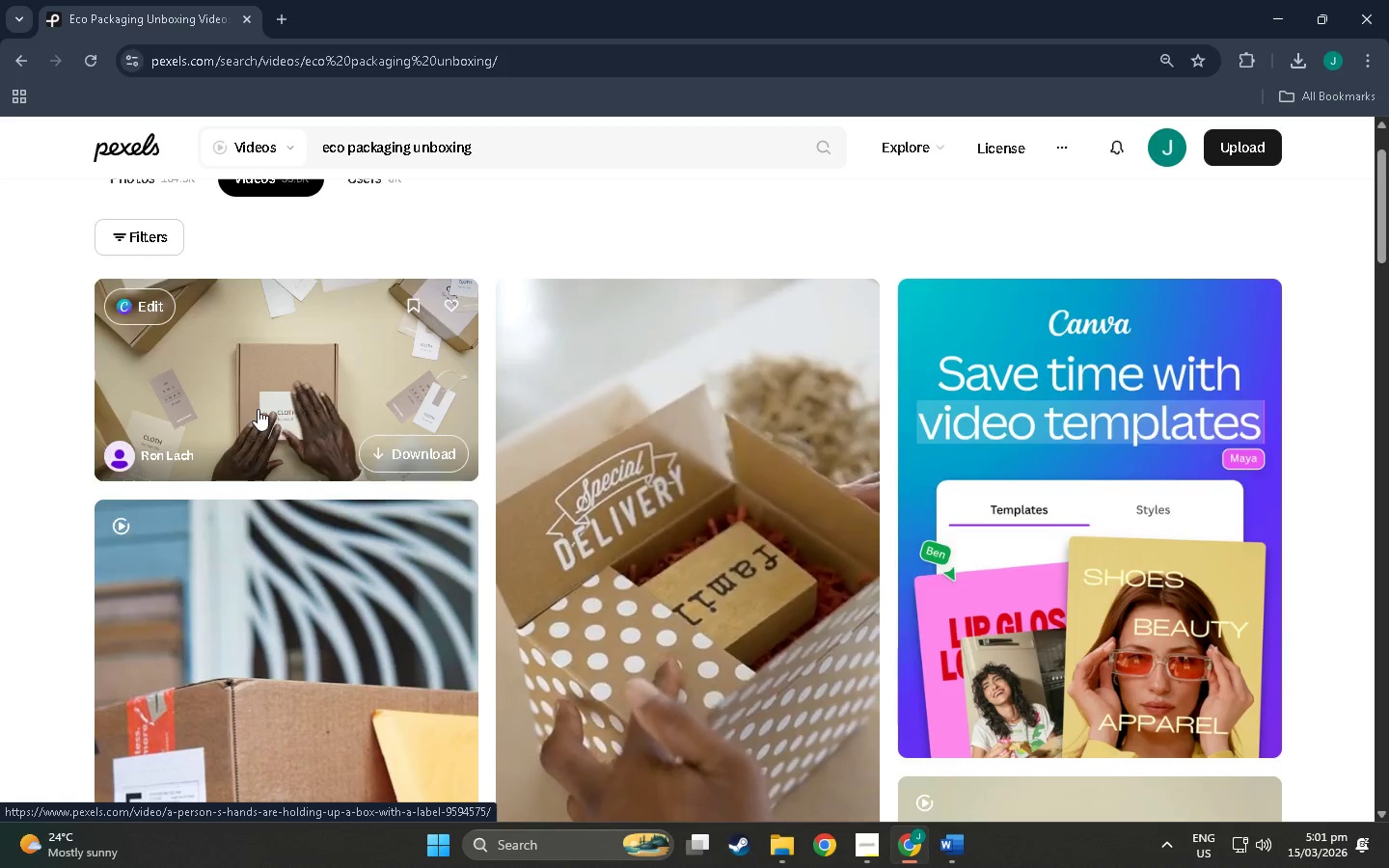 
scroll: coordinate [628, 484], scroll_direction: down, amount: 42.0
 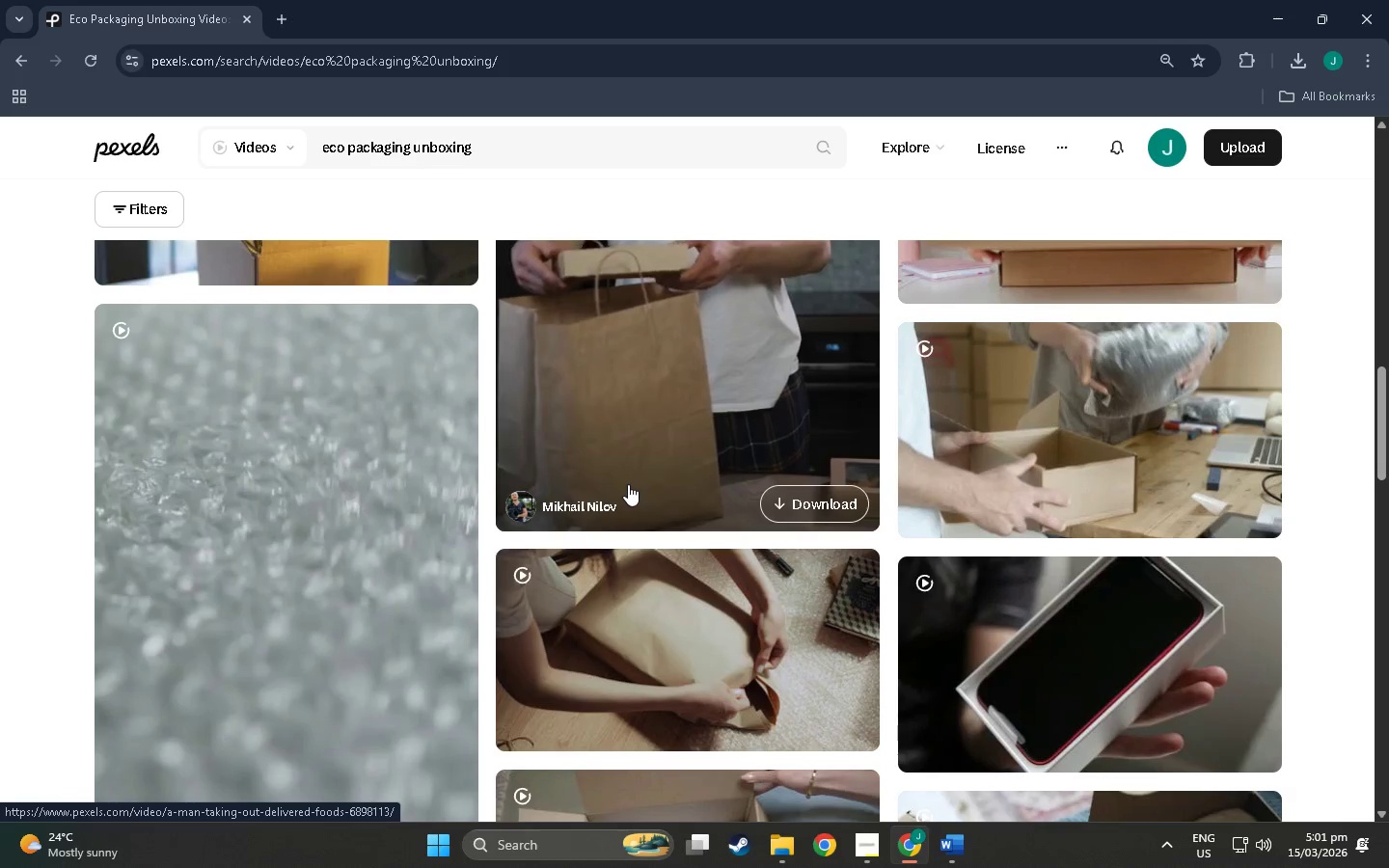 
scroll: coordinate [628, 484], scroll_direction: up, amount: 4.0
 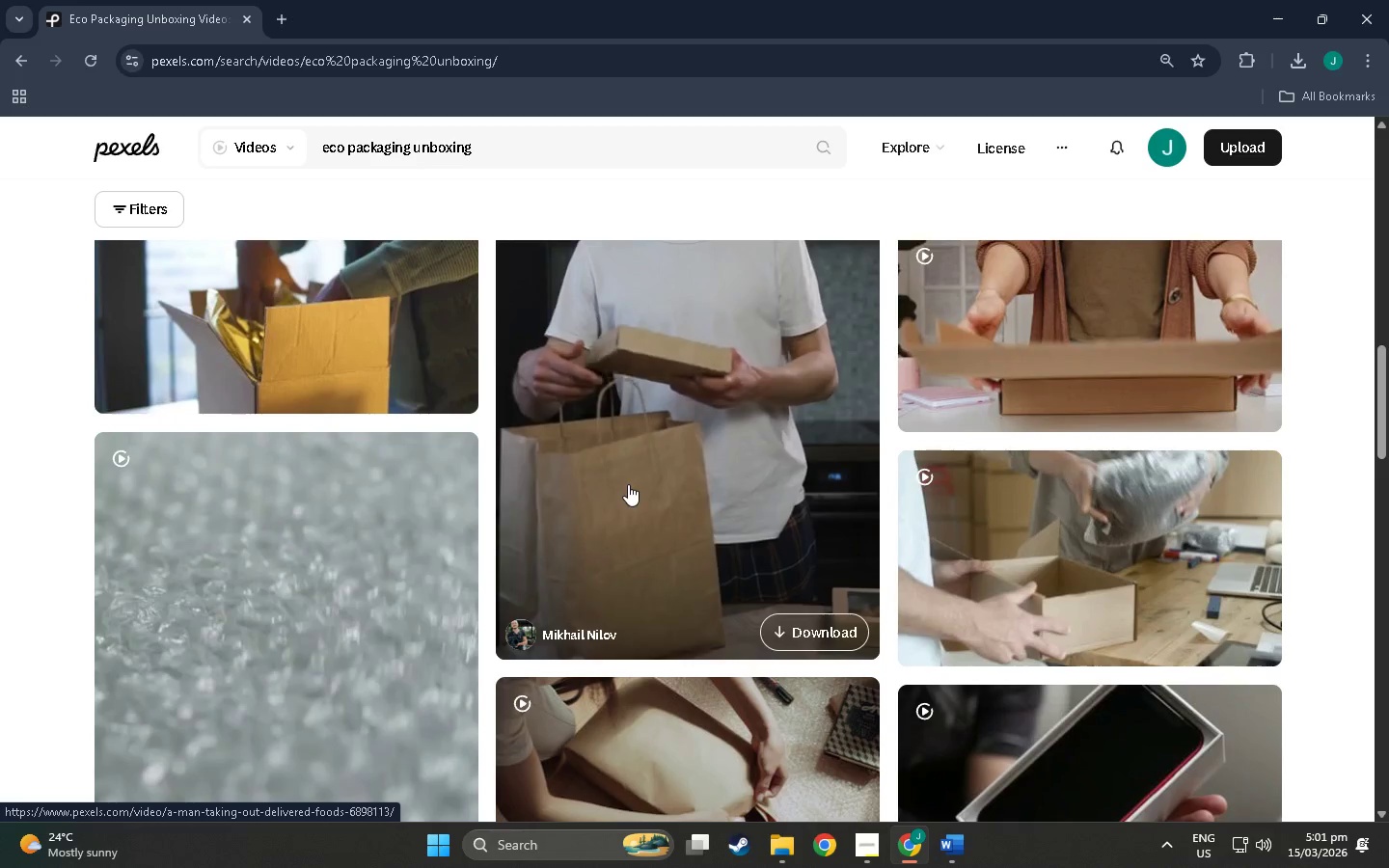 
scroll: coordinate [608, 483], scroll_direction: down, amount: 36.0
 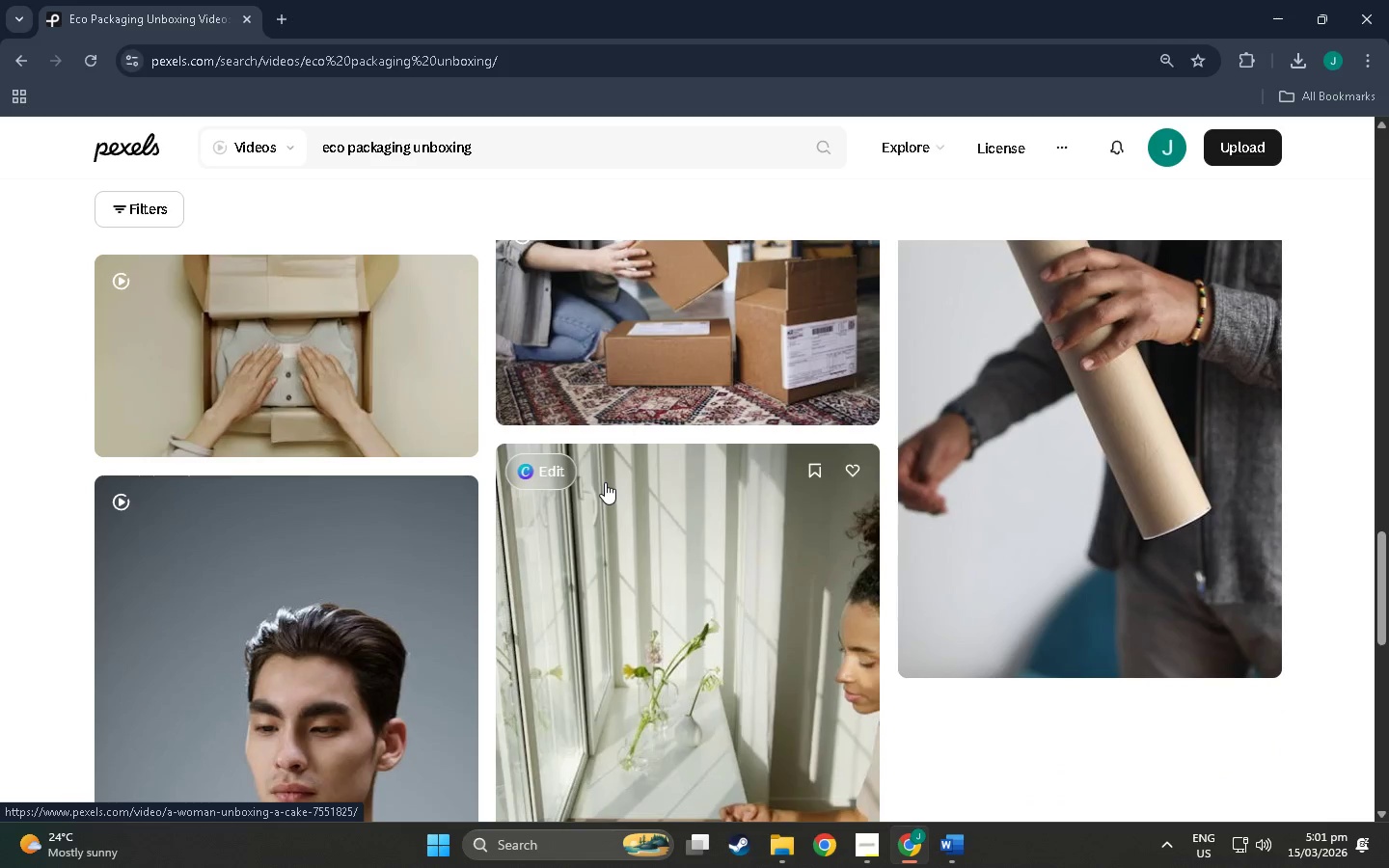 
scroll: coordinate [605, 482], scroll_direction: up, amount: 4.0
 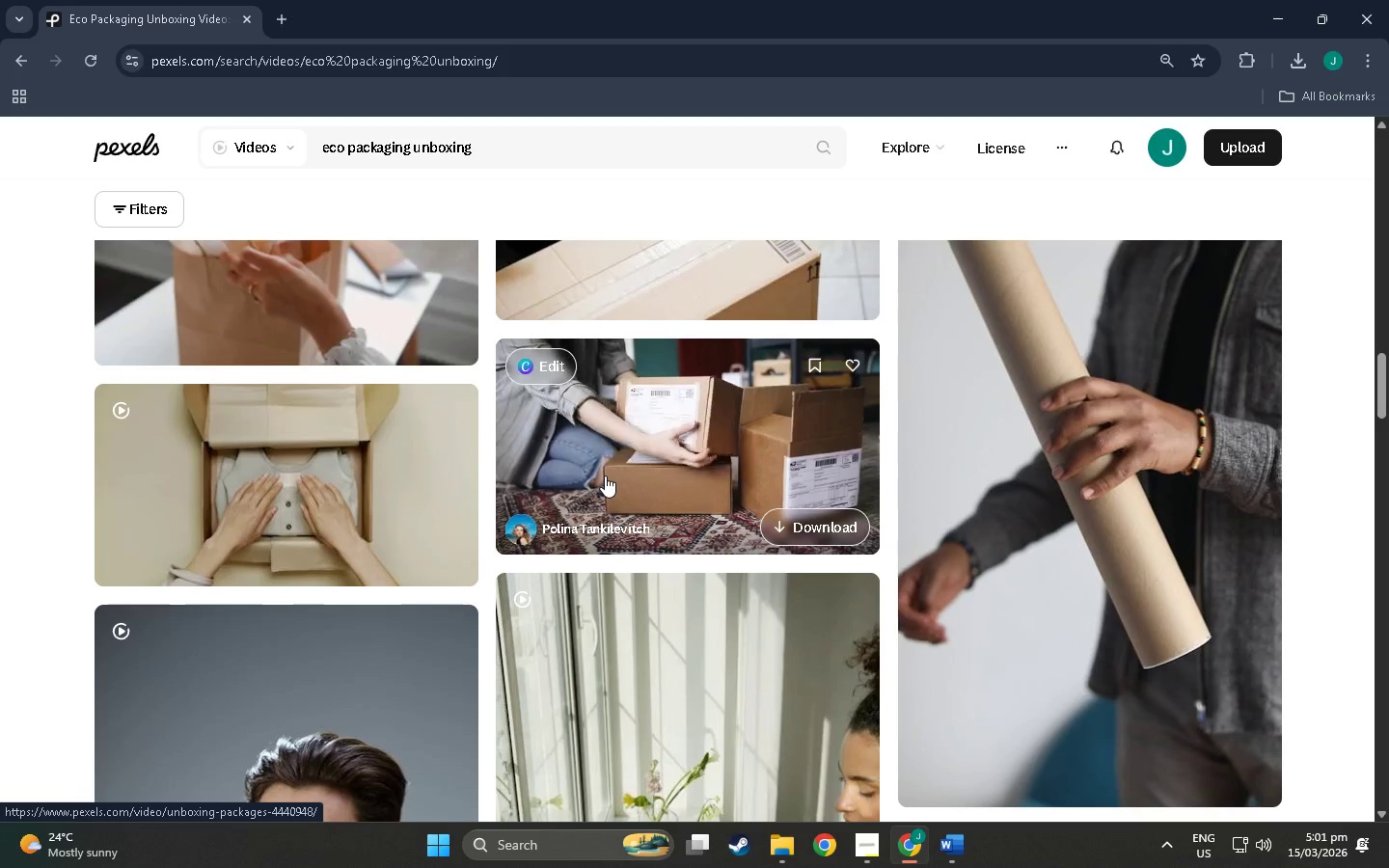 
scroll: coordinate [598, 421], scroll_direction: down, amount: 72.0
 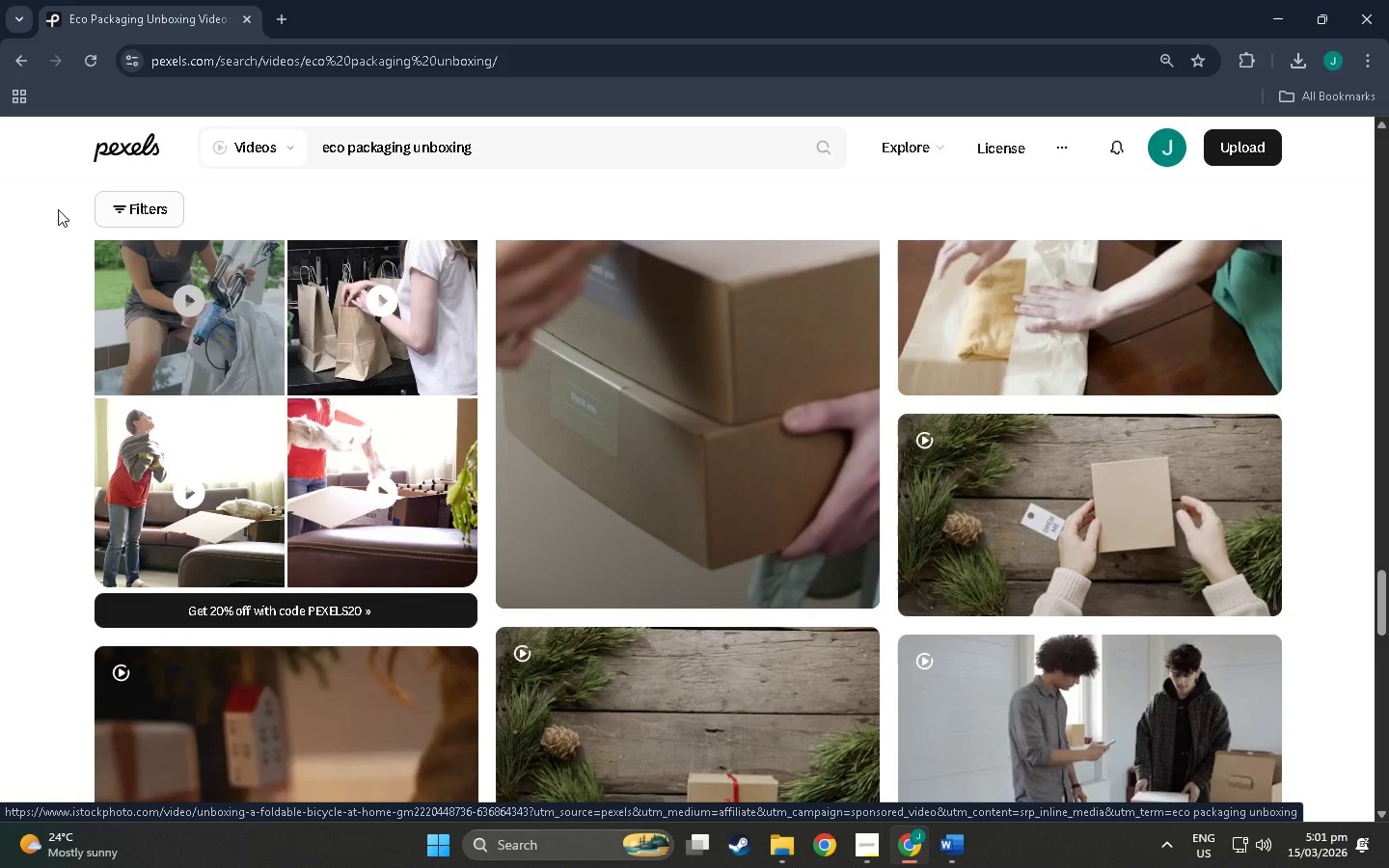 
left_click_drag(start_coordinate=[496, 149], to_coordinate=[64, 157])
 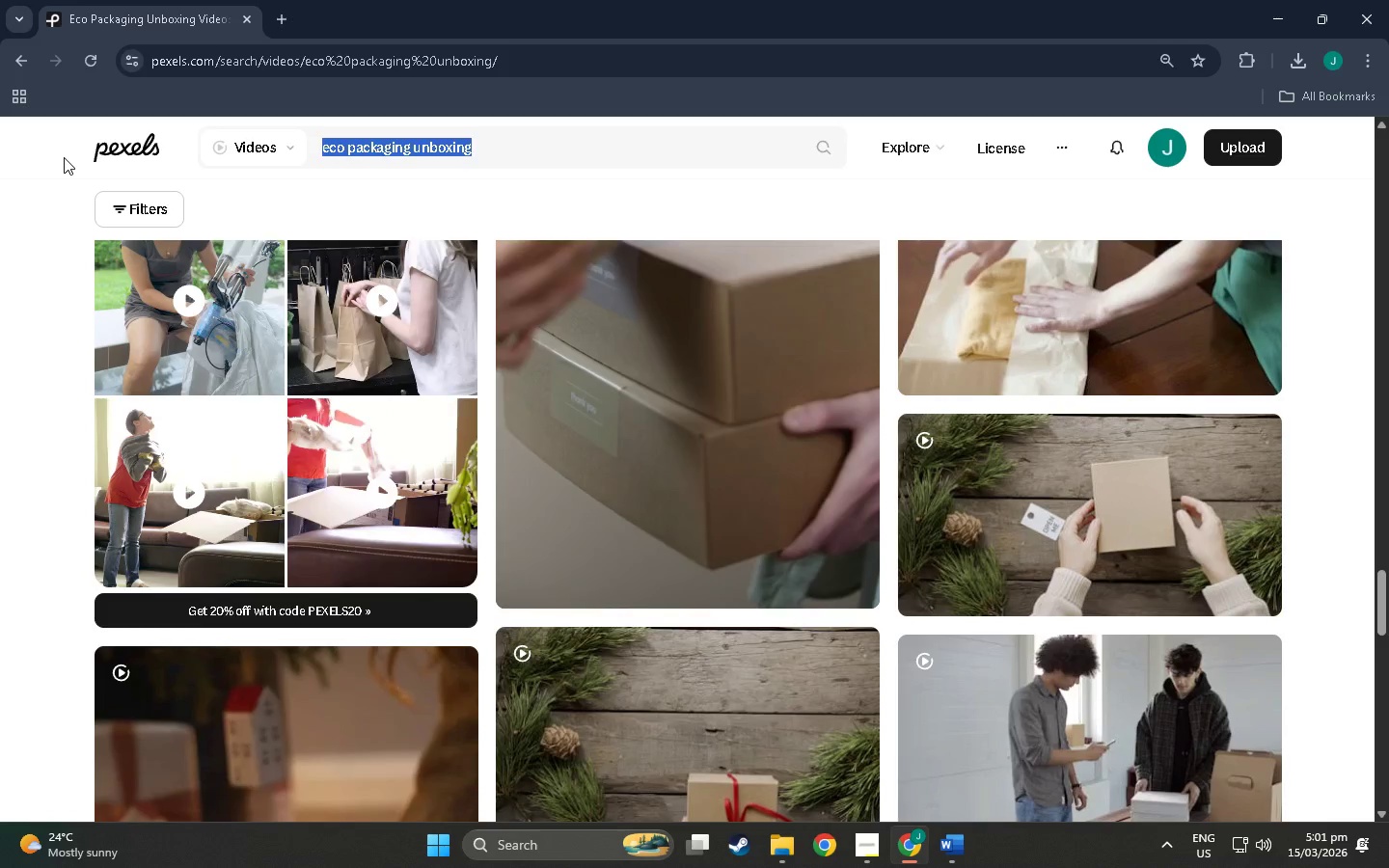 
type(biodegradable plant poi)
key(Backspace)
type(ts)
 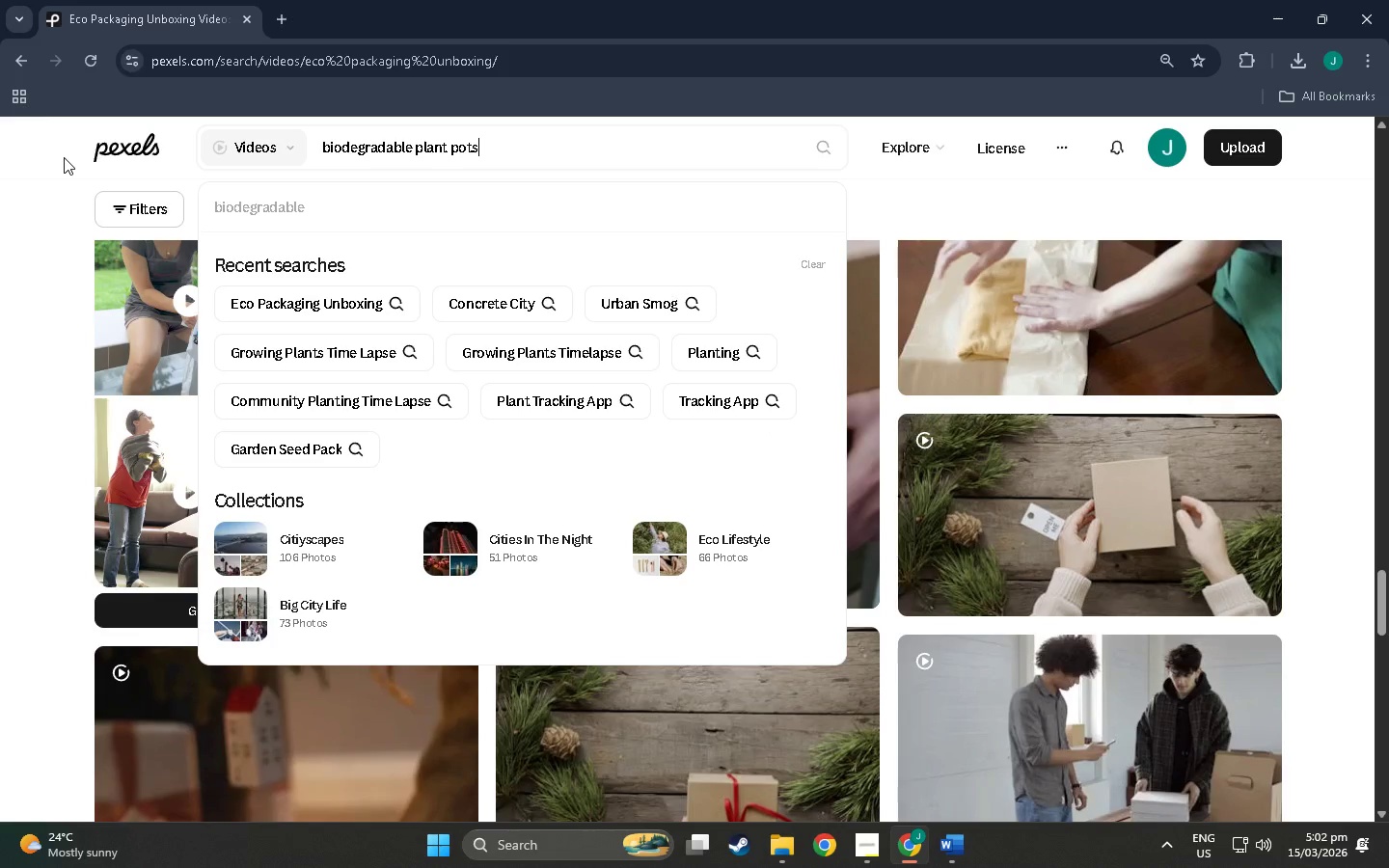 
key(Enter)
 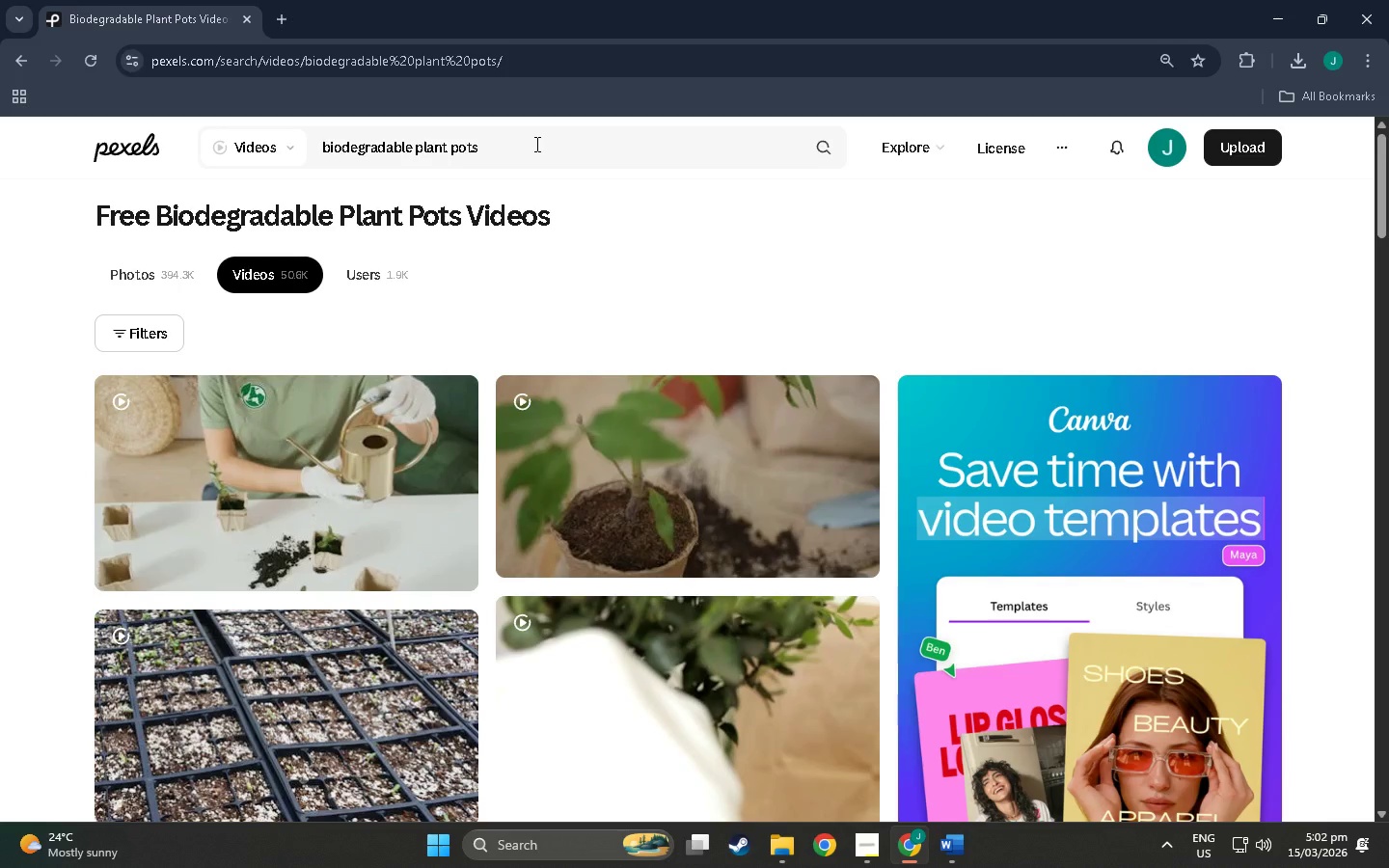 
wait(7.17)
 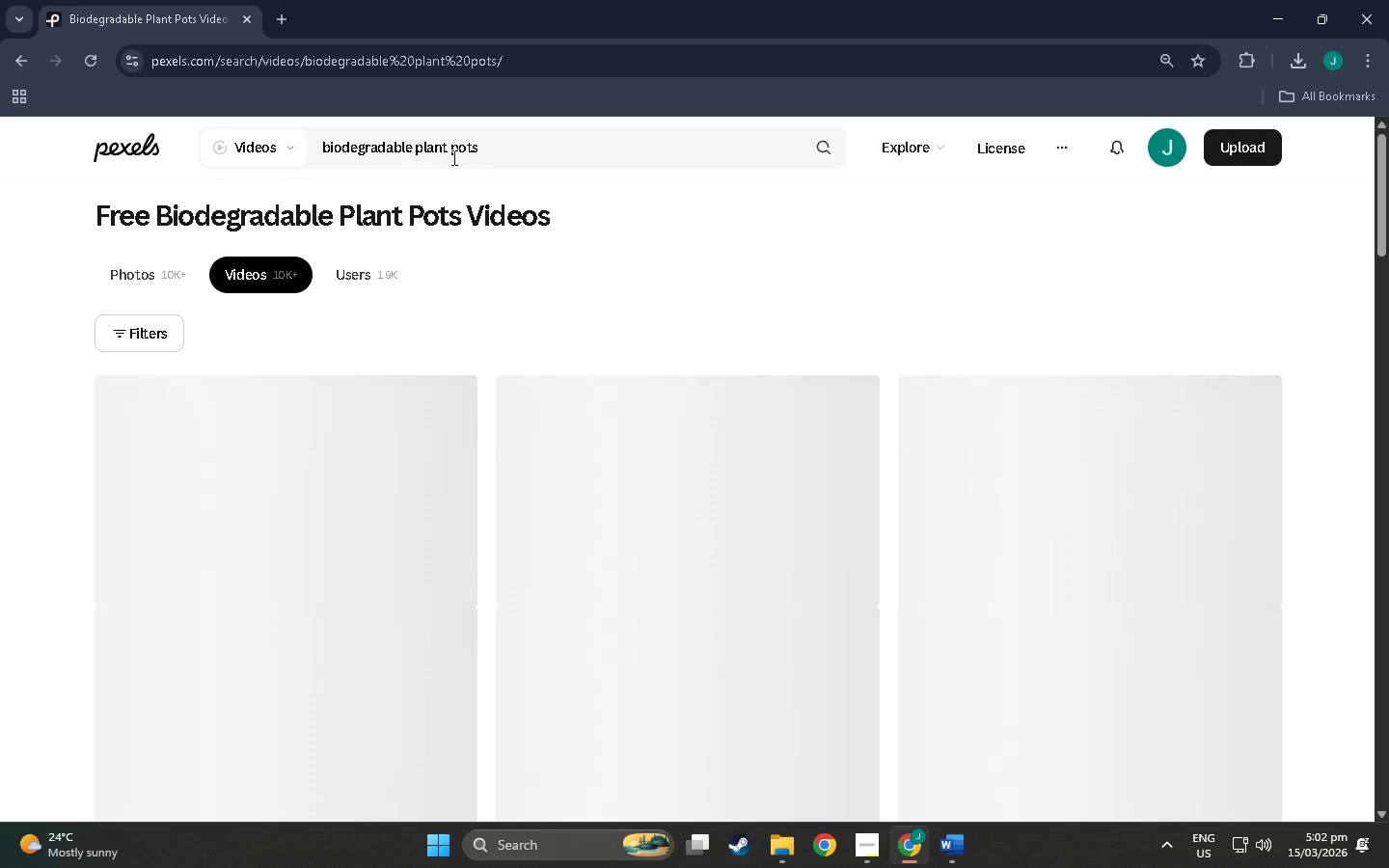 
scroll: coordinate [525, 387], scroll_direction: down, amount: 3.0
 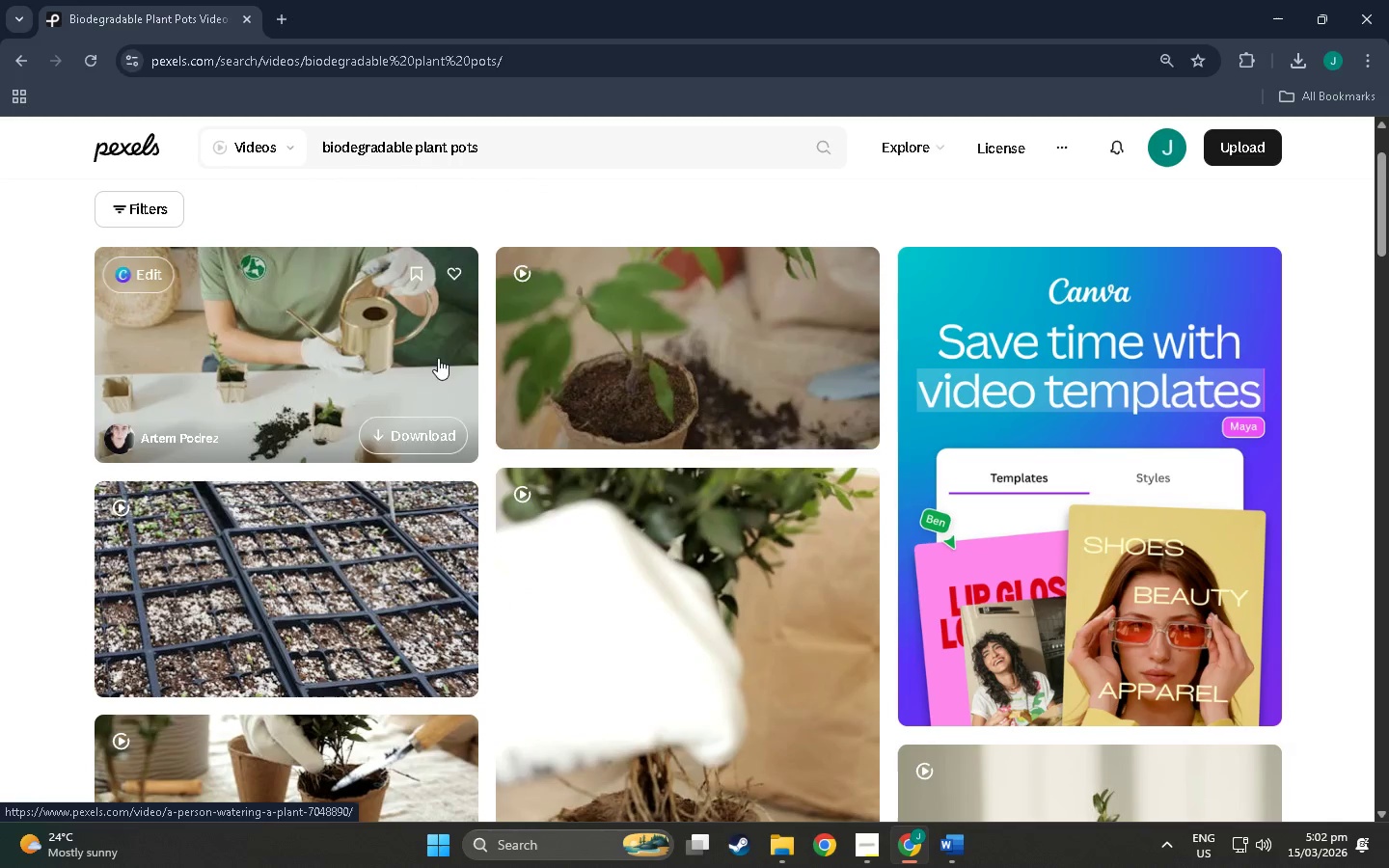 
mouse_move([601, 332])
 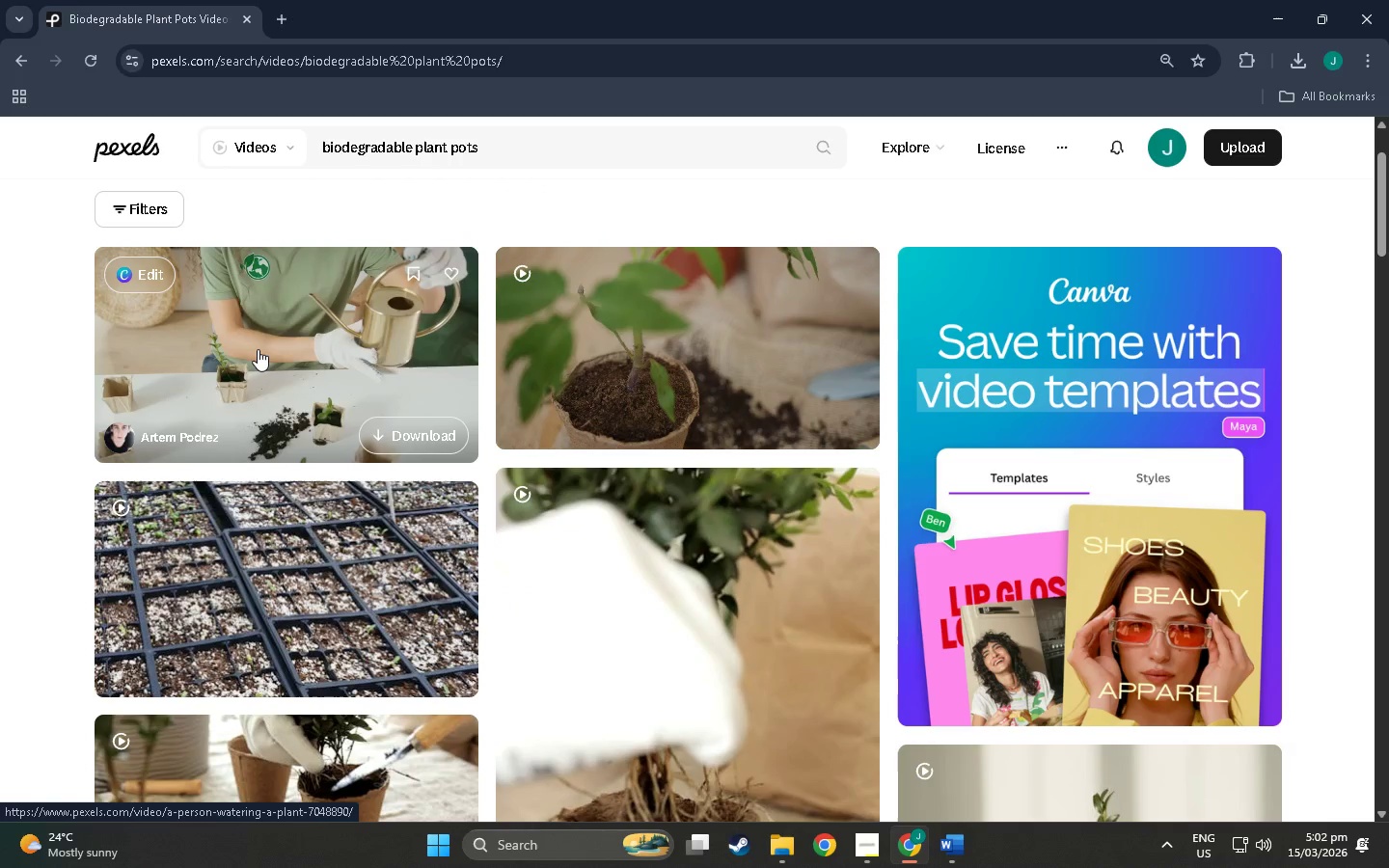 
scroll: coordinate [639, 552], scroll_direction: down, amount: 28.0
 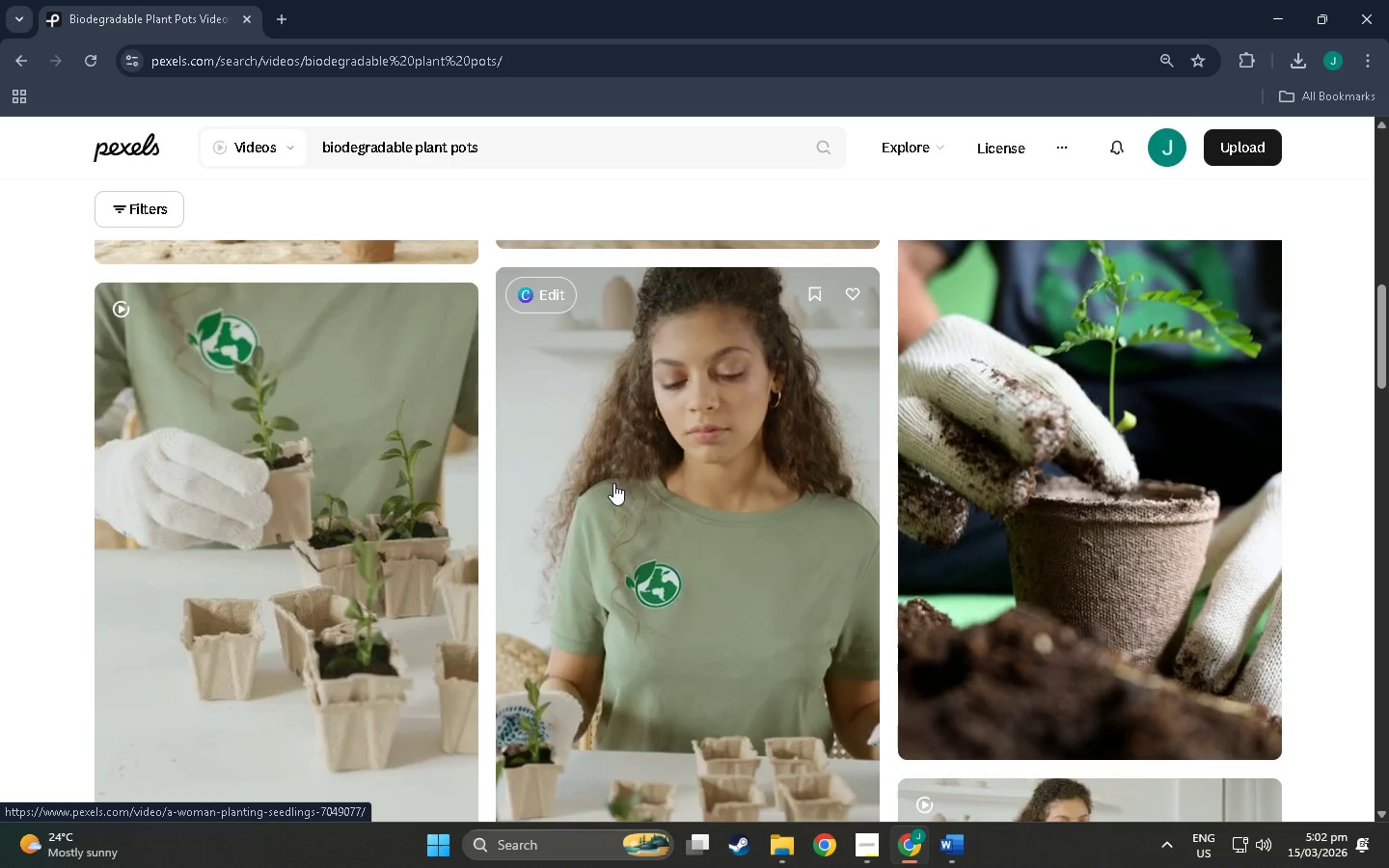 
mouse_move([305, 427])
 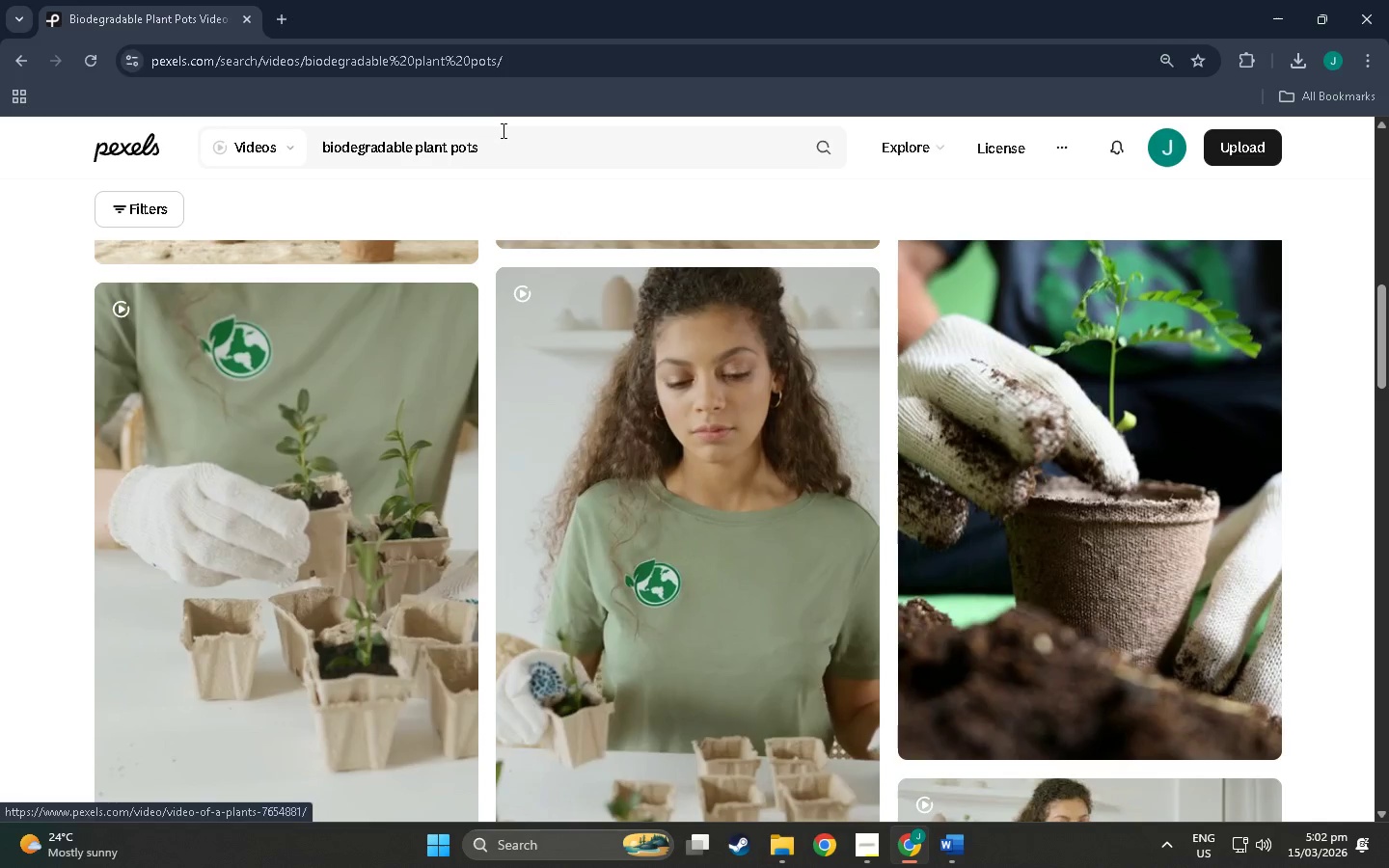 
left_click_drag(start_coordinate=[513, 135], to_coordinate=[0, 158])
 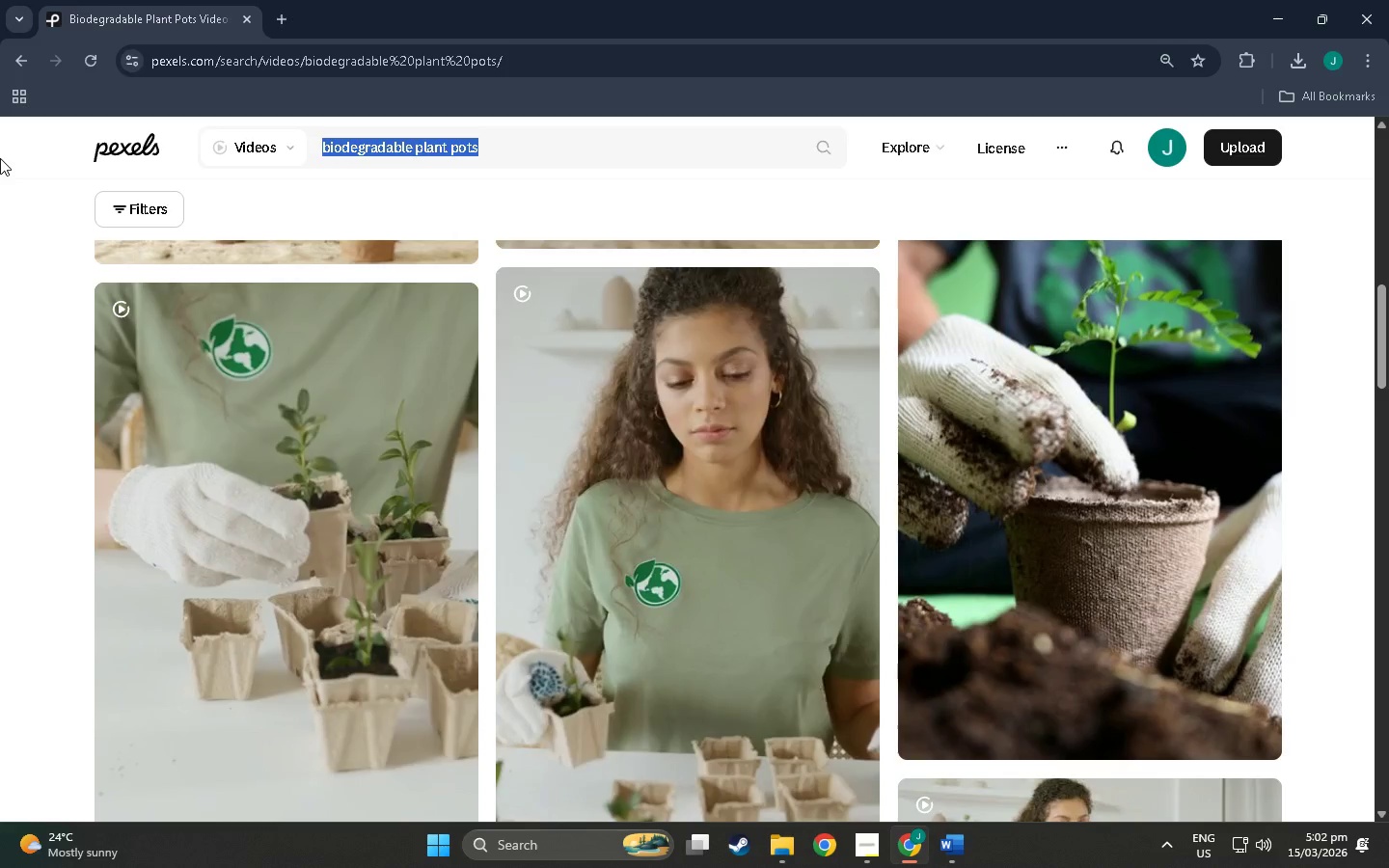 
type(native seed hands)
 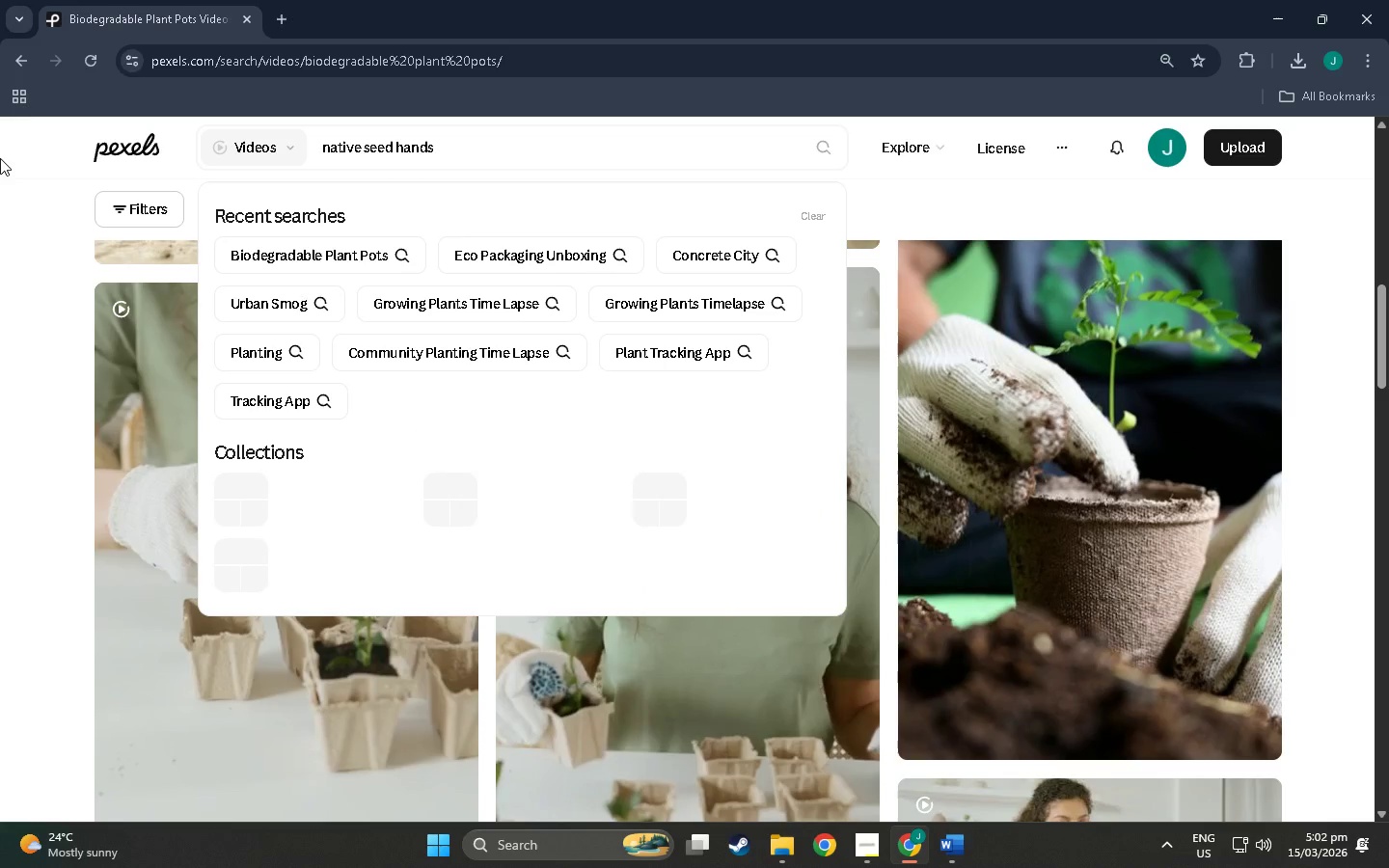 
key(Enter)
 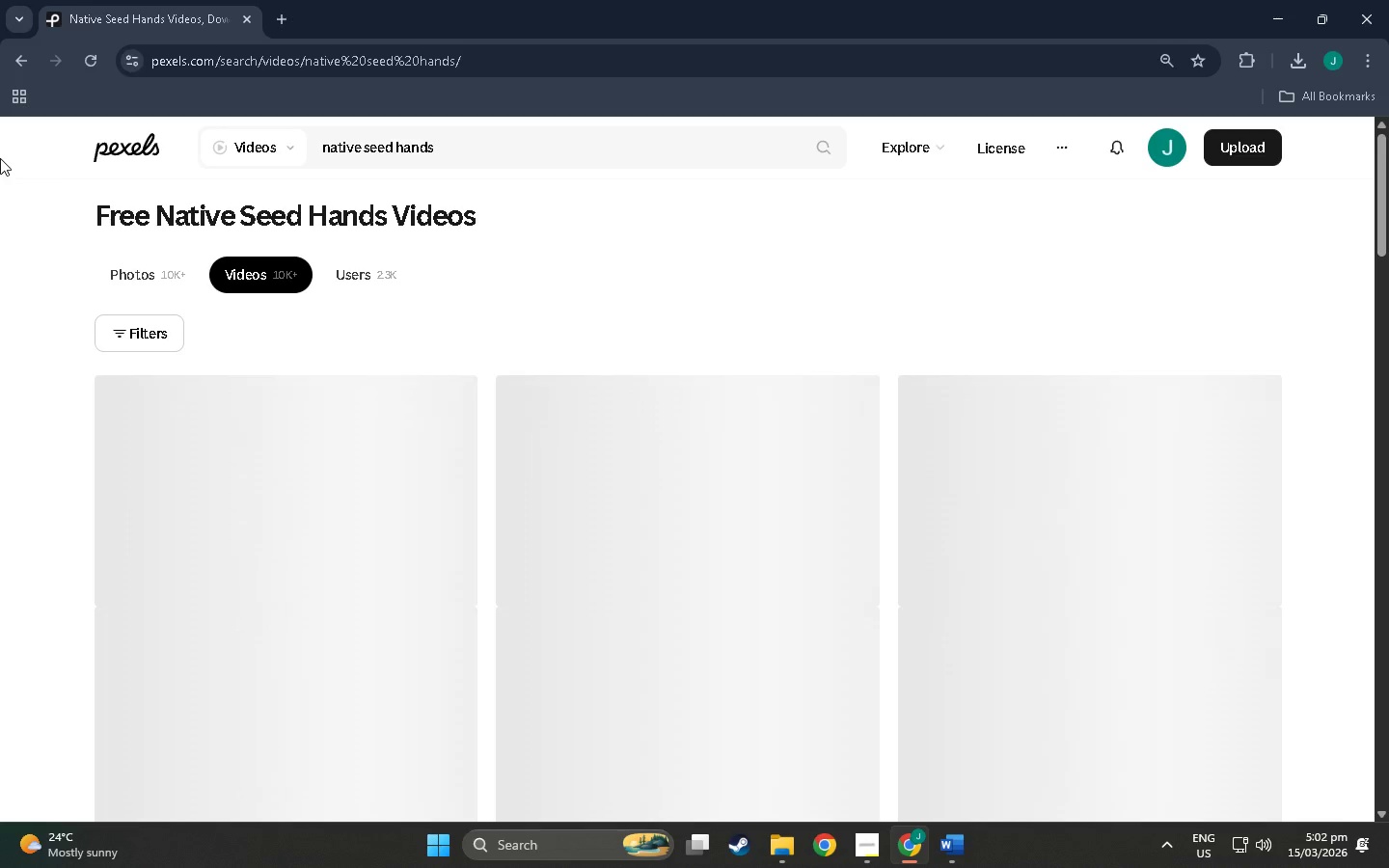 
scroll: coordinate [418, 410], scroll_direction: down, amount: 16.0
 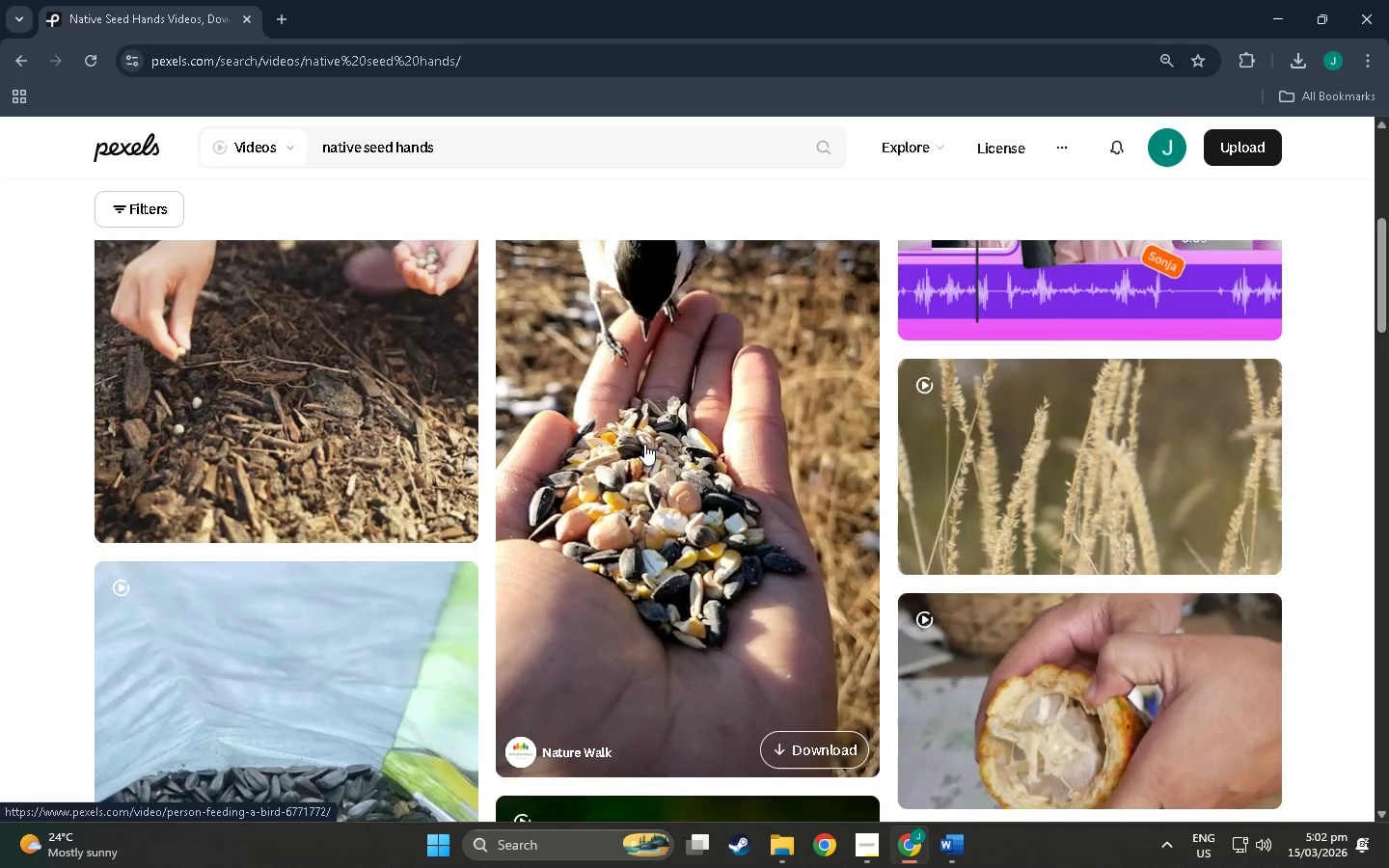 
scroll: coordinate [458, 437], scroll_direction: up, amount: 5.0
 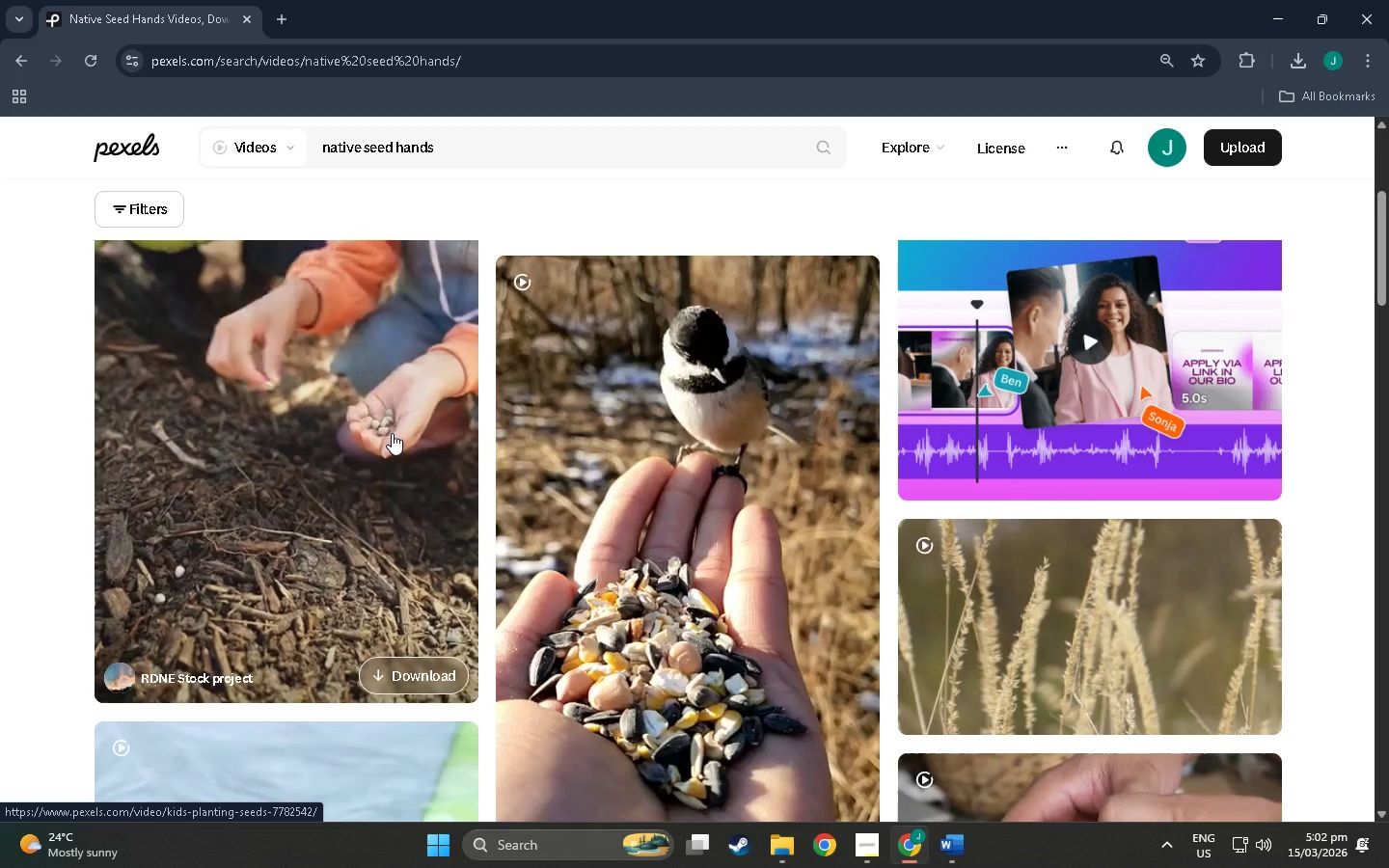 
scroll: coordinate [395, 426], scroll_direction: down, amount: 21.0
 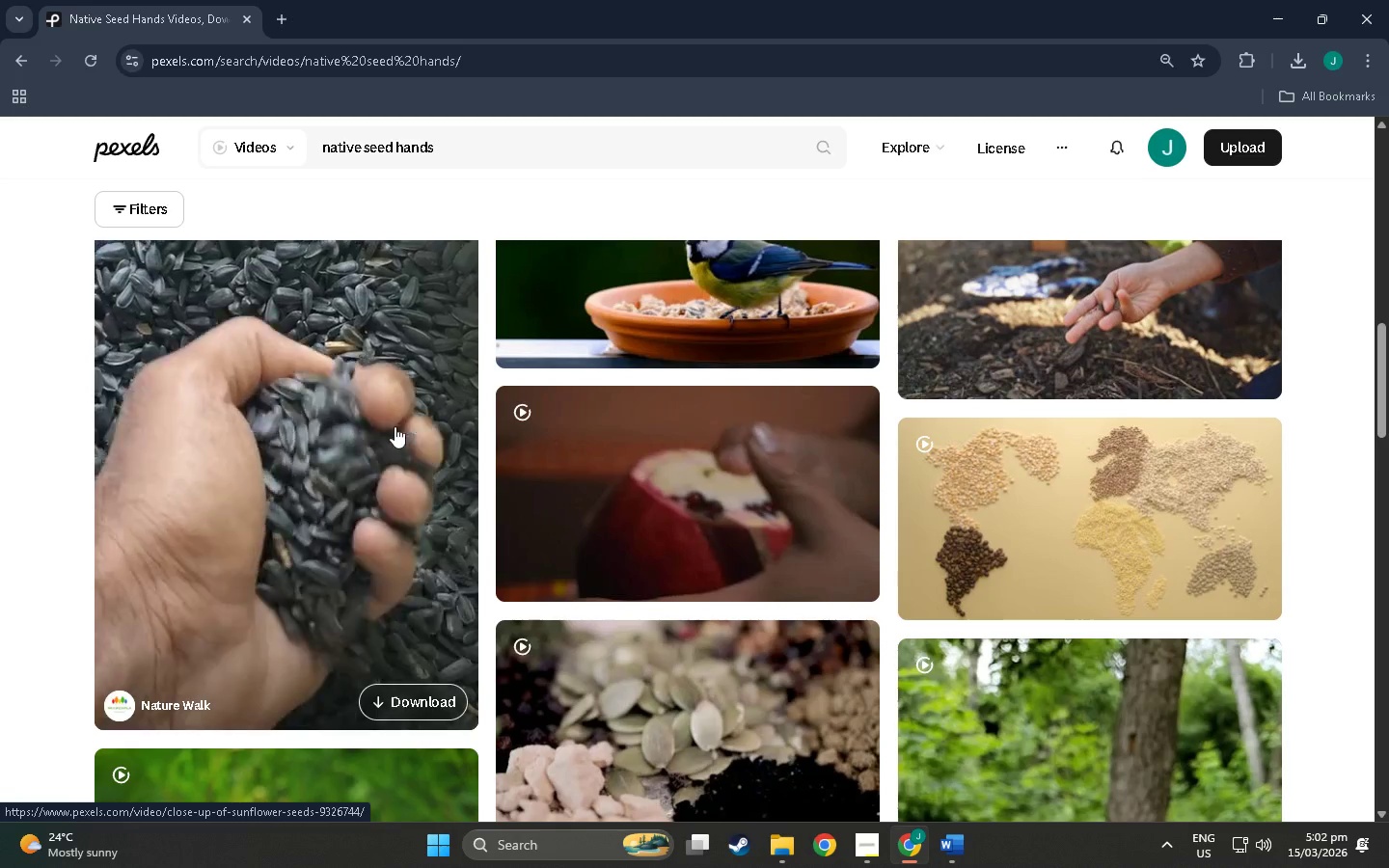 
scroll: coordinate [347, 497], scroll_direction: up, amount: 13.0
 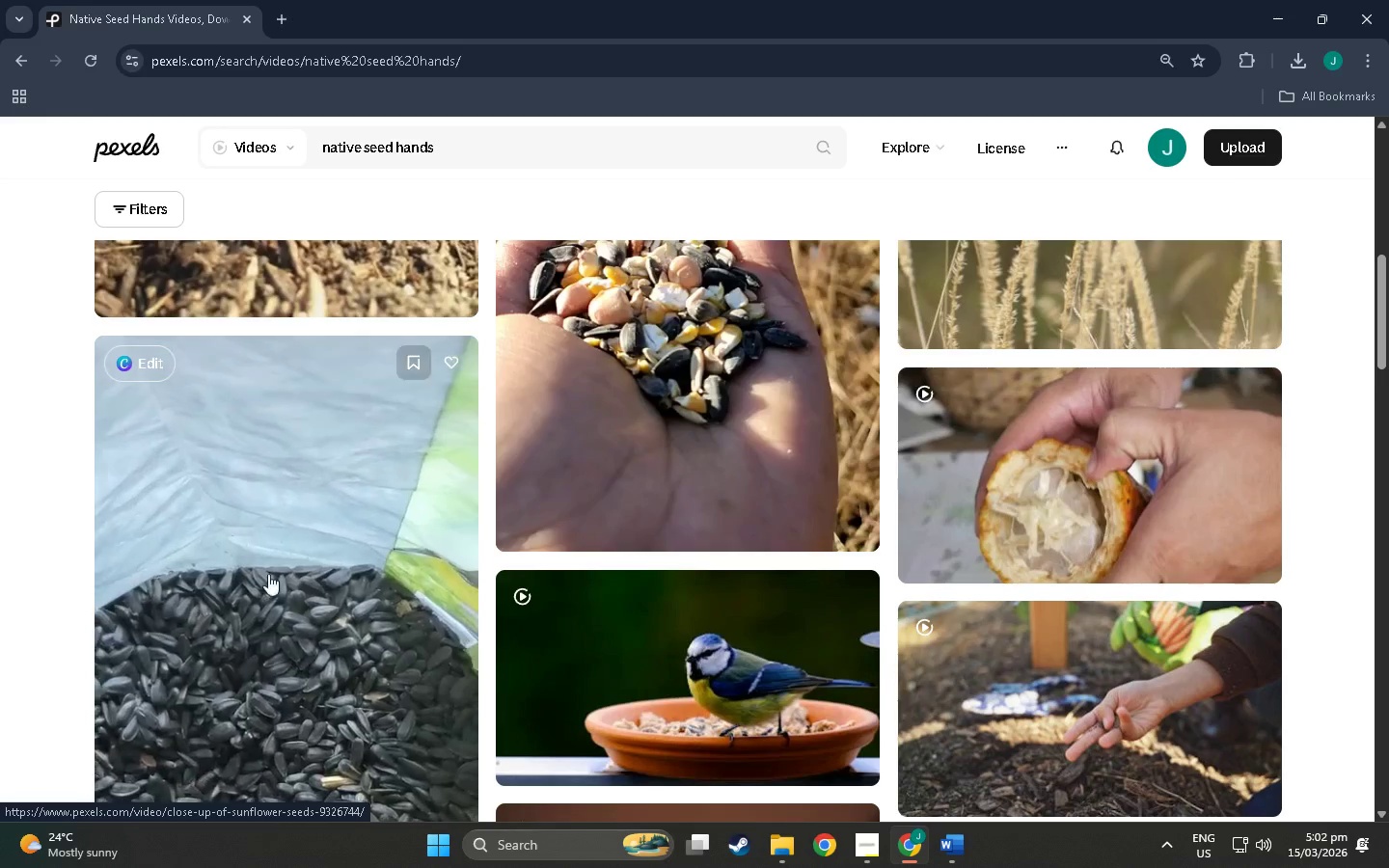 
right_click([255, 596])
 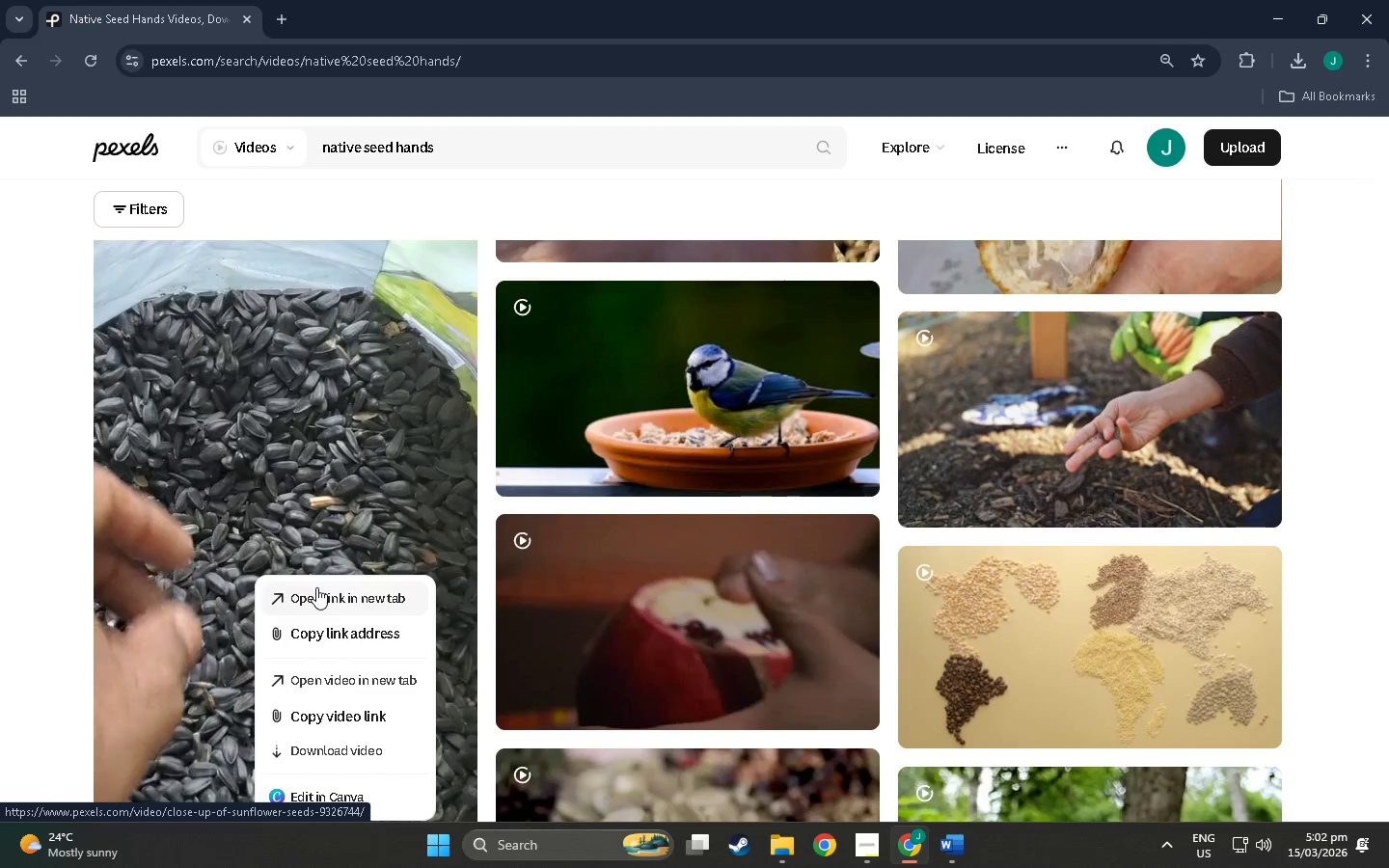 
scroll: coordinate [234, 600], scroll_direction: down, amount: 14.0
 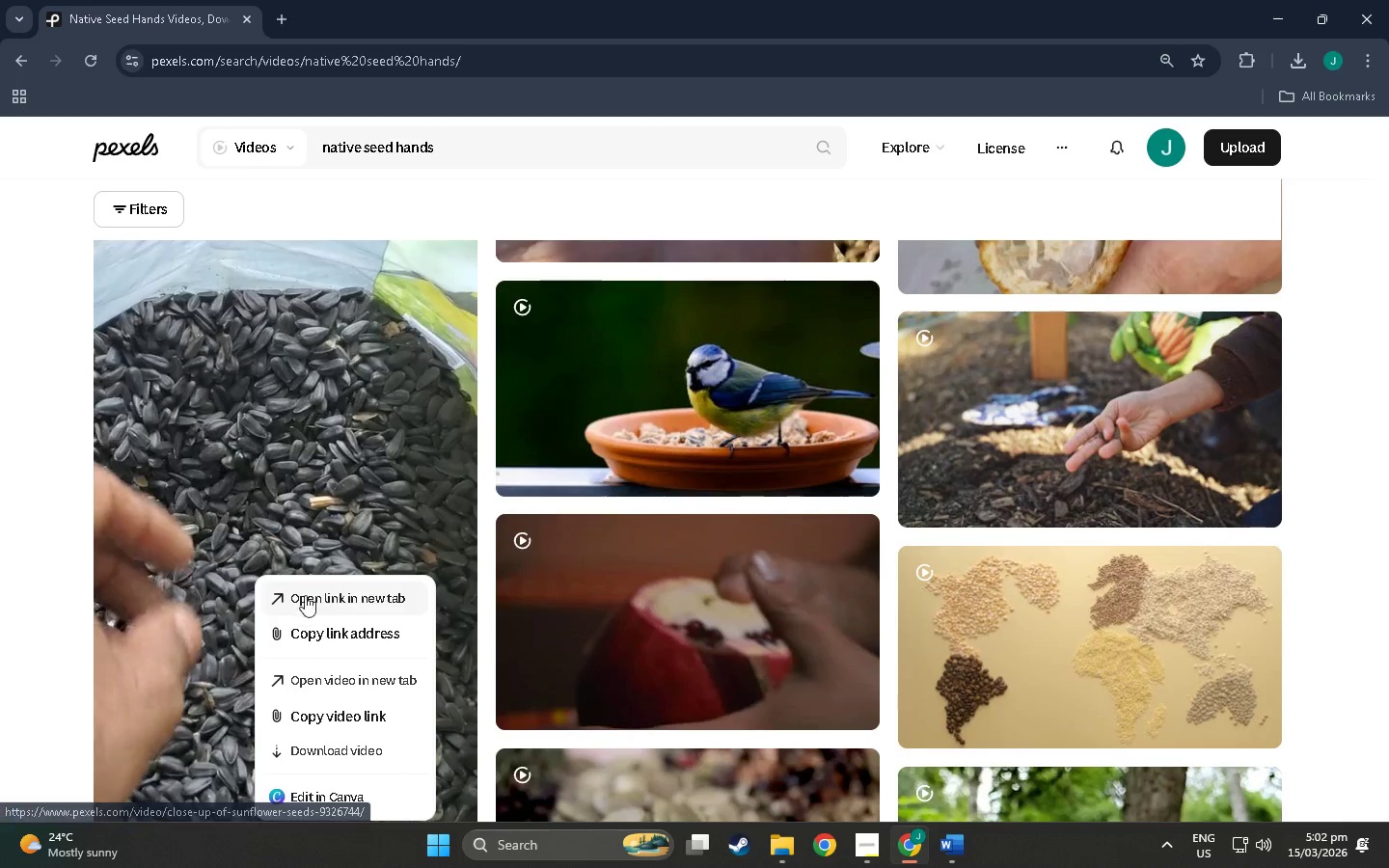 
left_click([306, 592])
 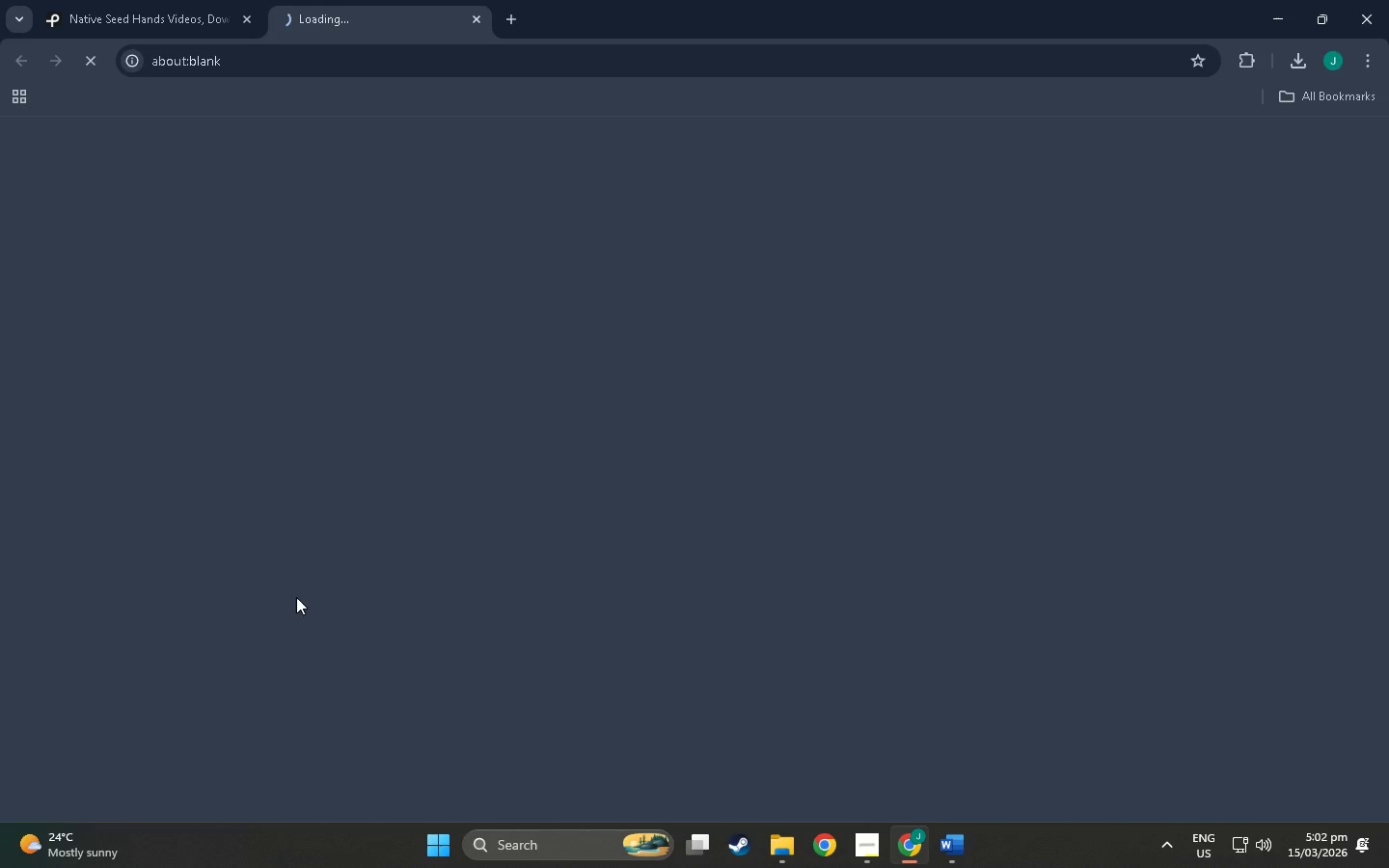 
scroll: coordinate [374, 462], scroll_direction: down, amount: 15.0
 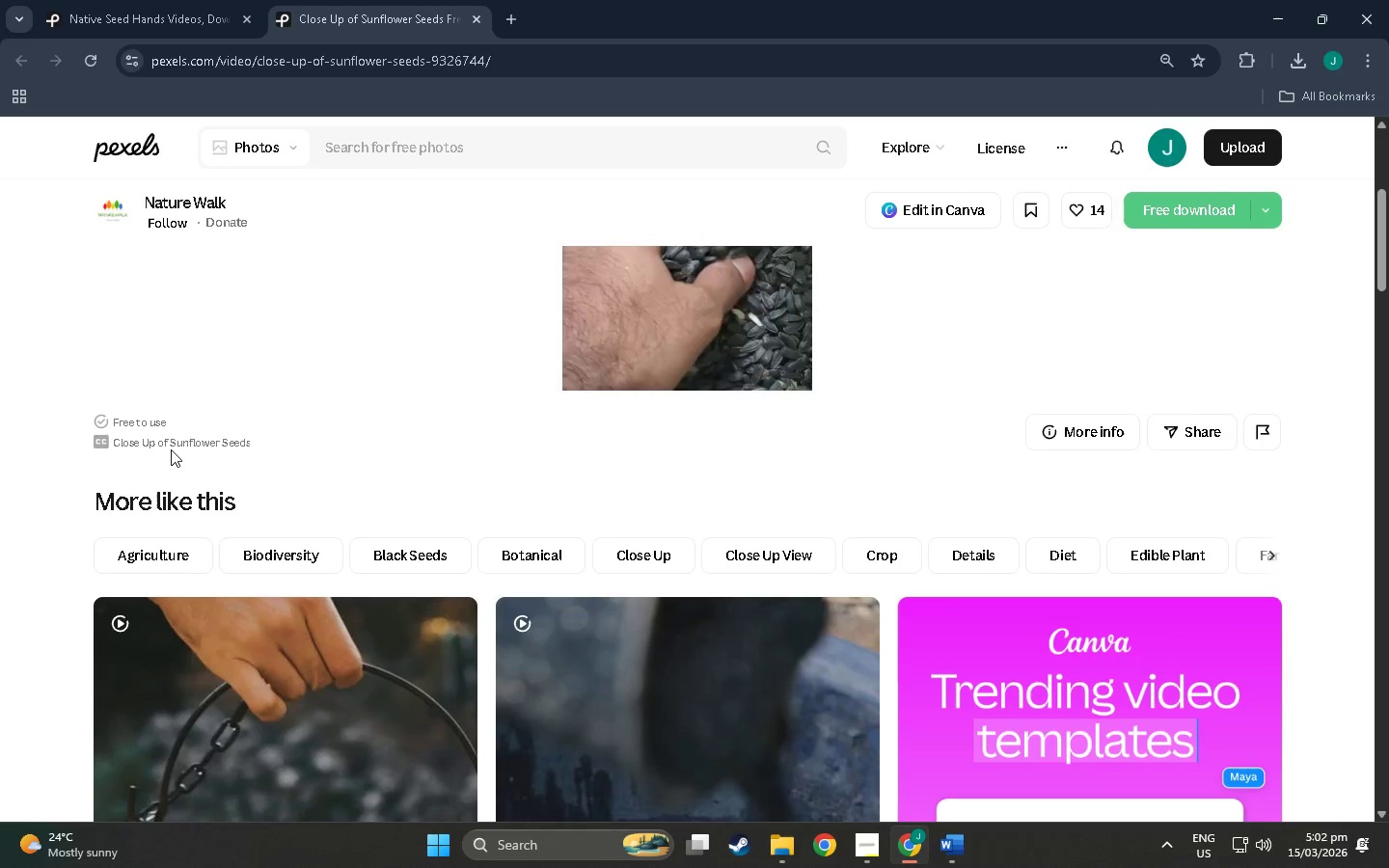 
scroll: coordinate [545, 440], scroll_direction: up, amount: 12.0
 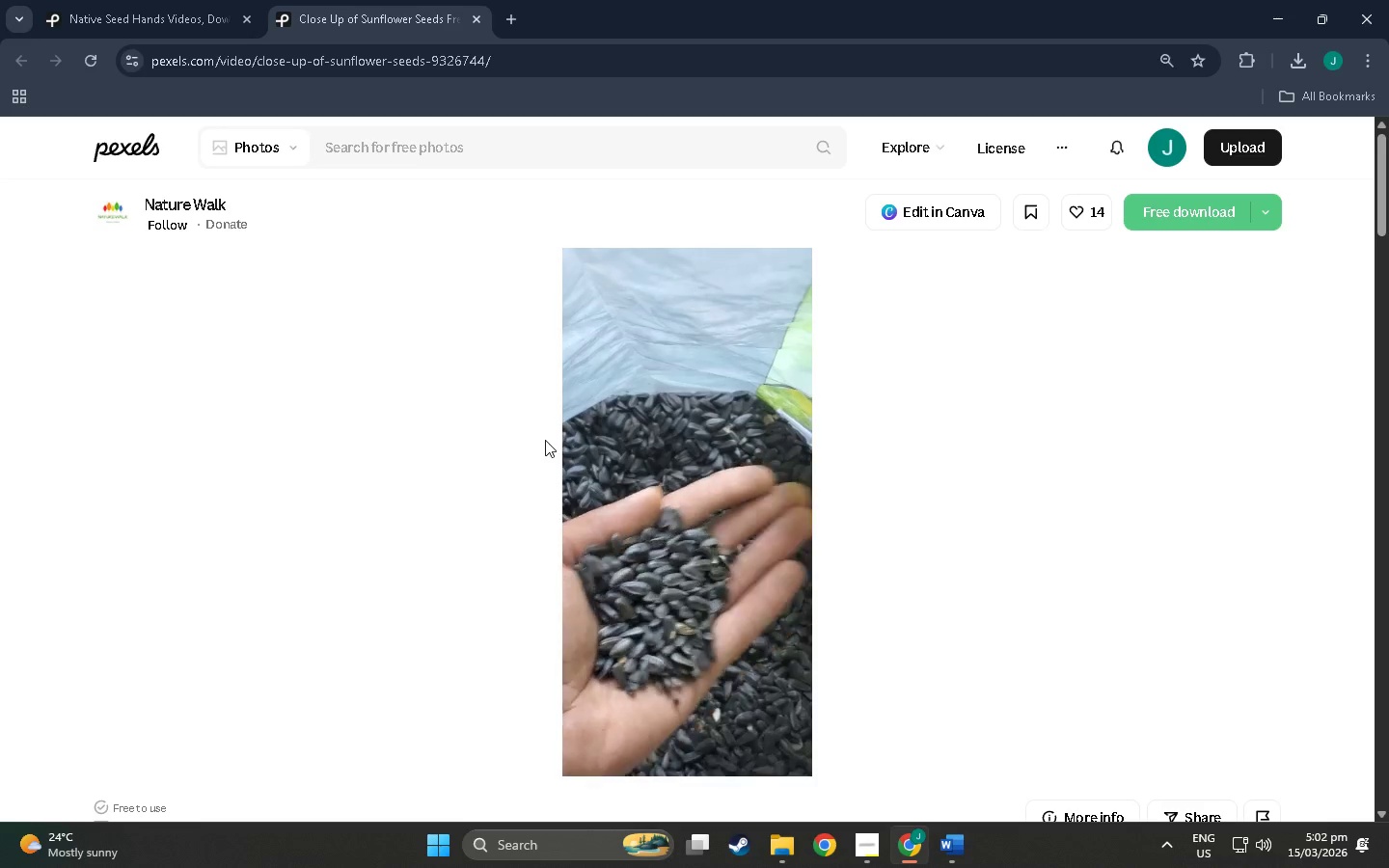 
left_click([143, 0])
 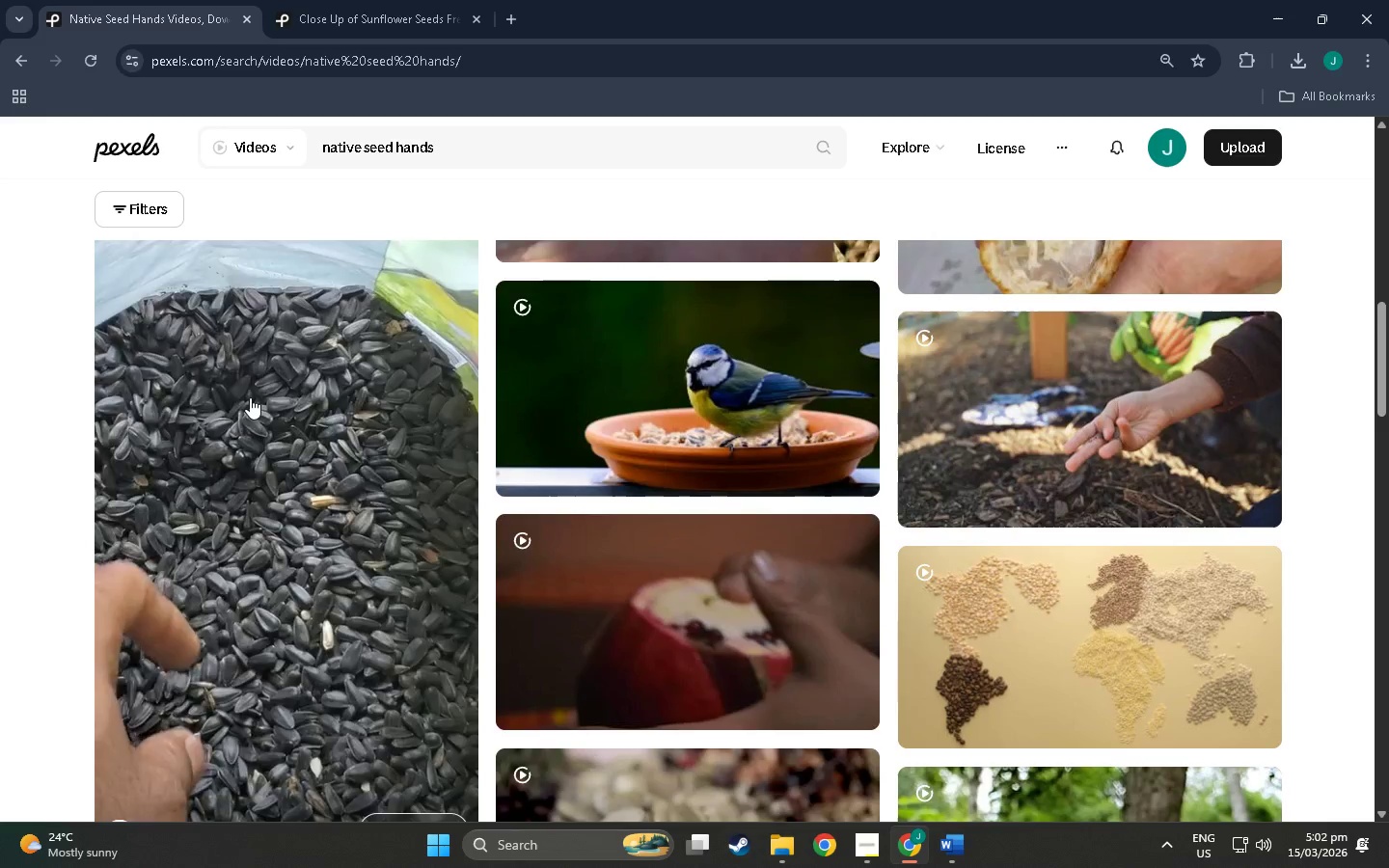 
scroll: coordinate [1052, 429], scroll_direction: down, amount: 19.0
 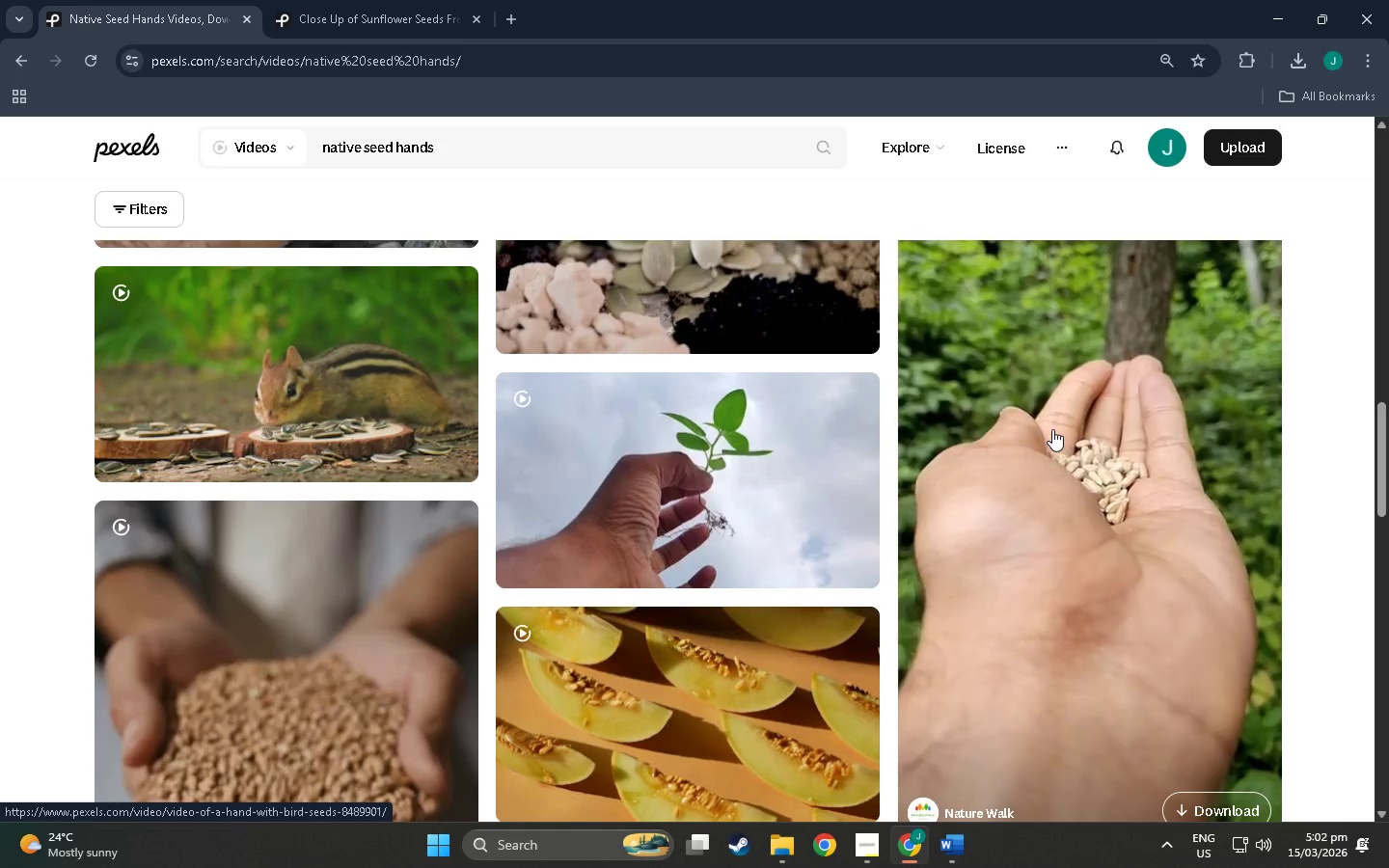 
scroll: coordinate [1052, 429], scroll_direction: up, amount: 3.0
 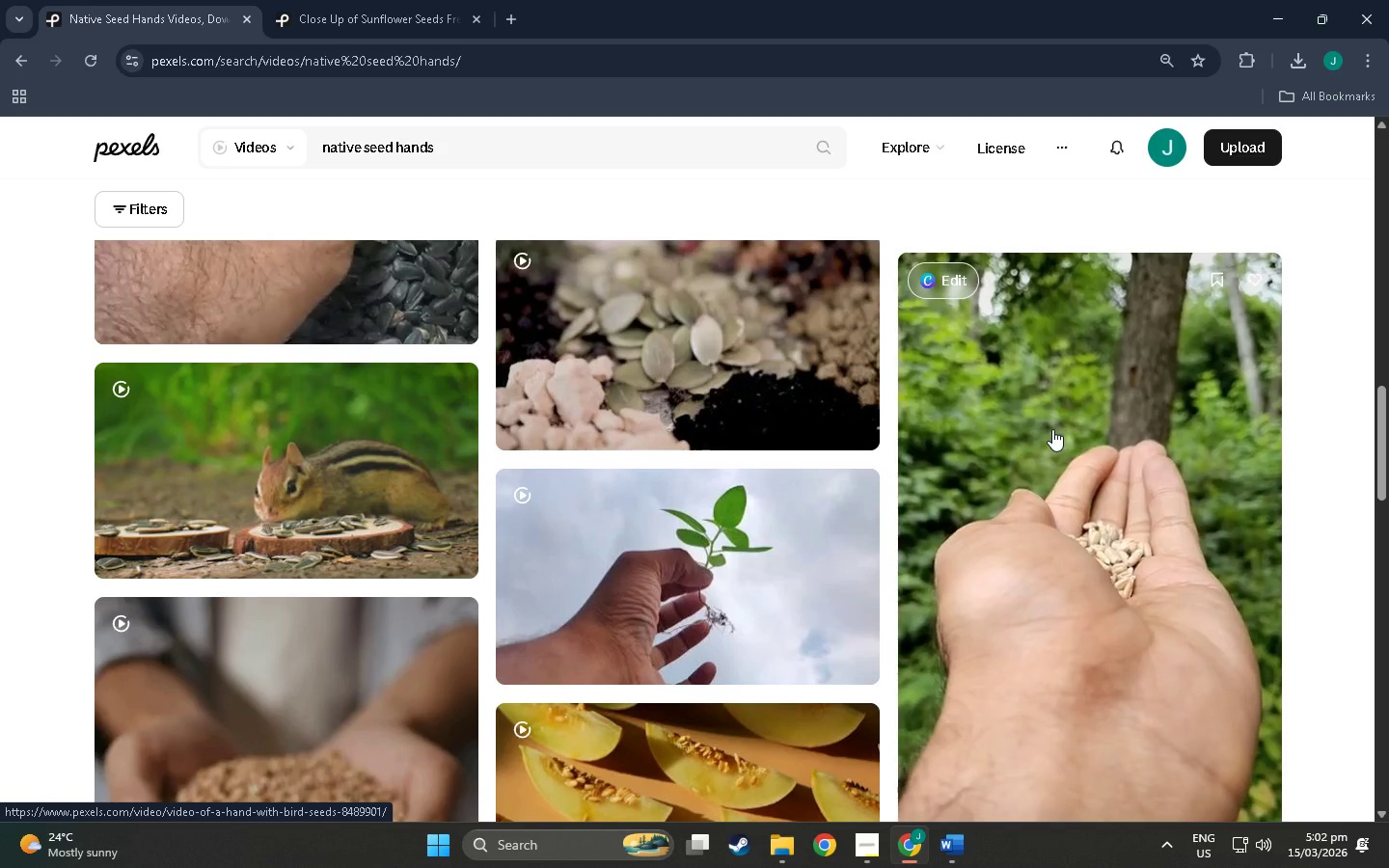 
scroll: coordinate [1052, 429], scroll_direction: down, amount: 3.0
 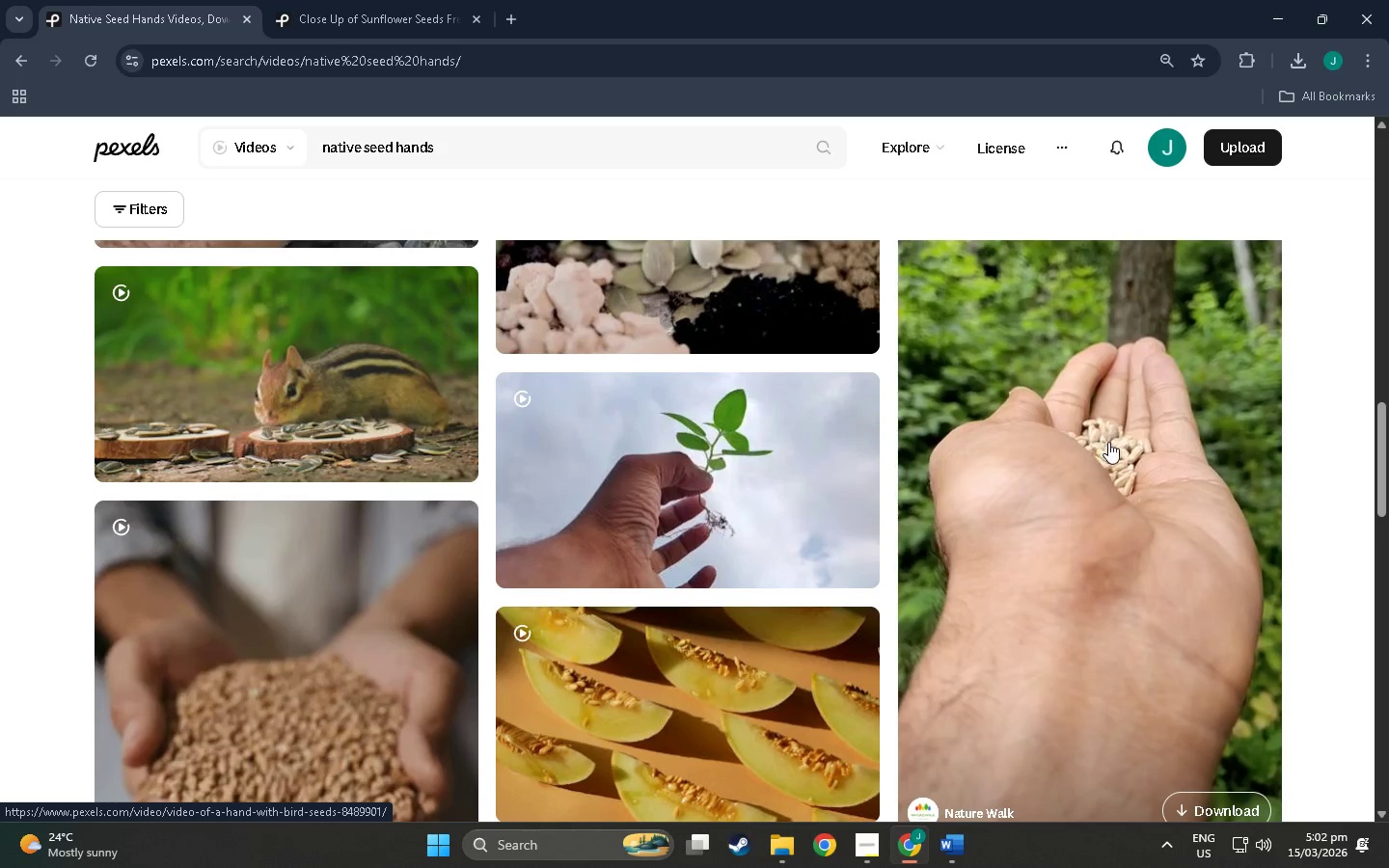 
scroll: coordinate [1115, 441], scroll_direction: up, amount: 3.0
 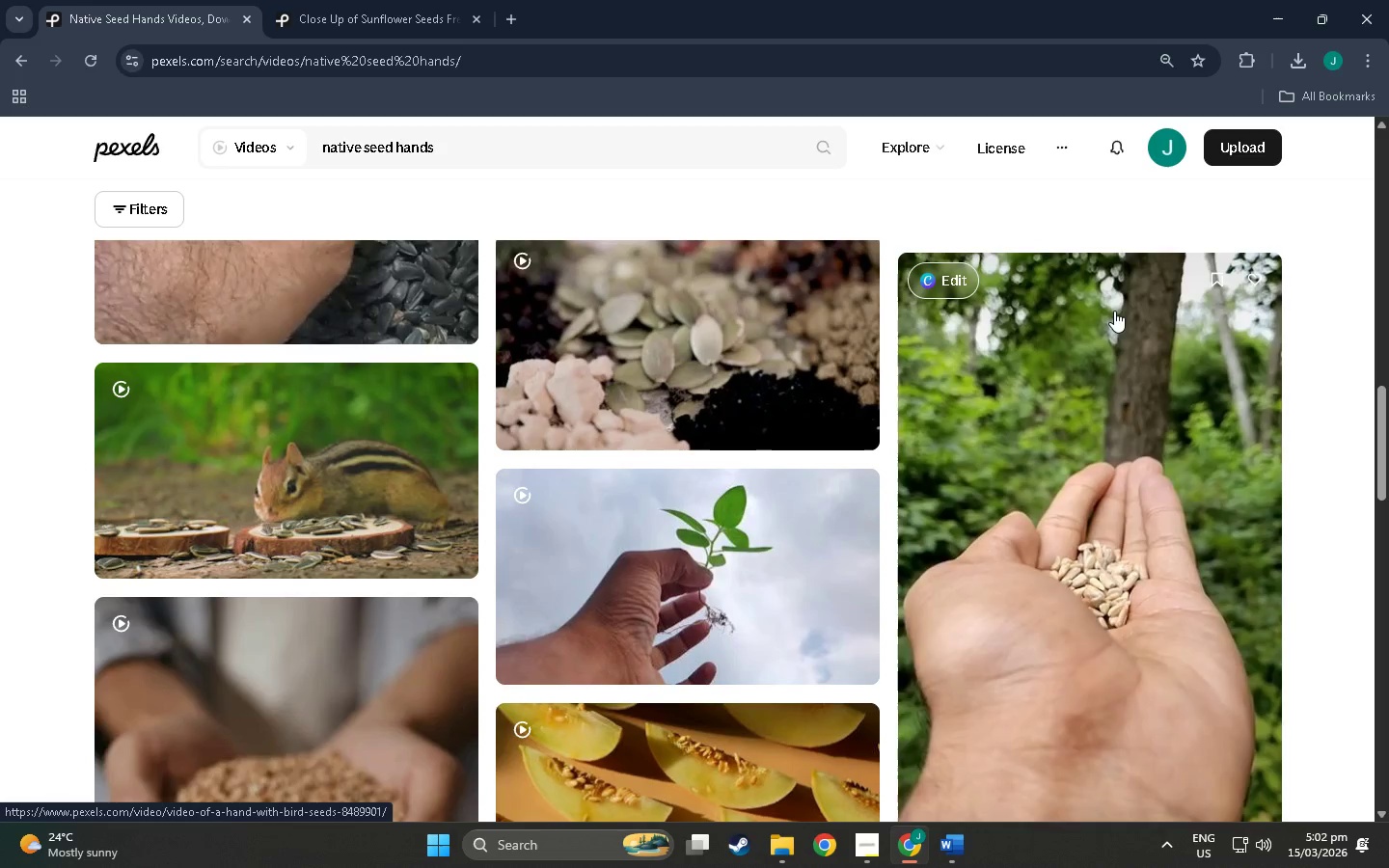 
scroll: coordinate [455, 524], scroll_direction: down, amount: 42.0
 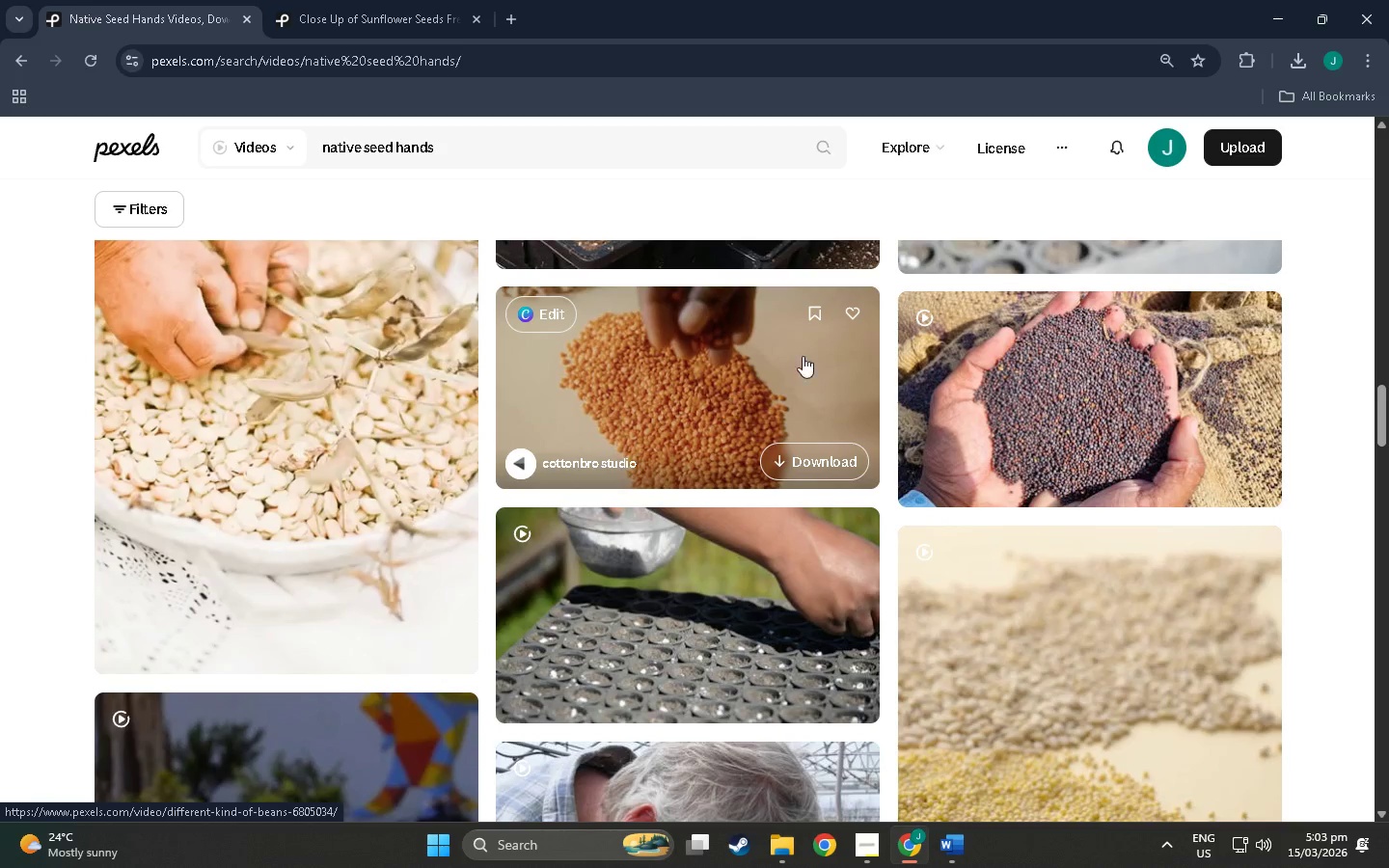 
scroll: coordinate [1044, 479], scroll_direction: down, amount: 109.0
 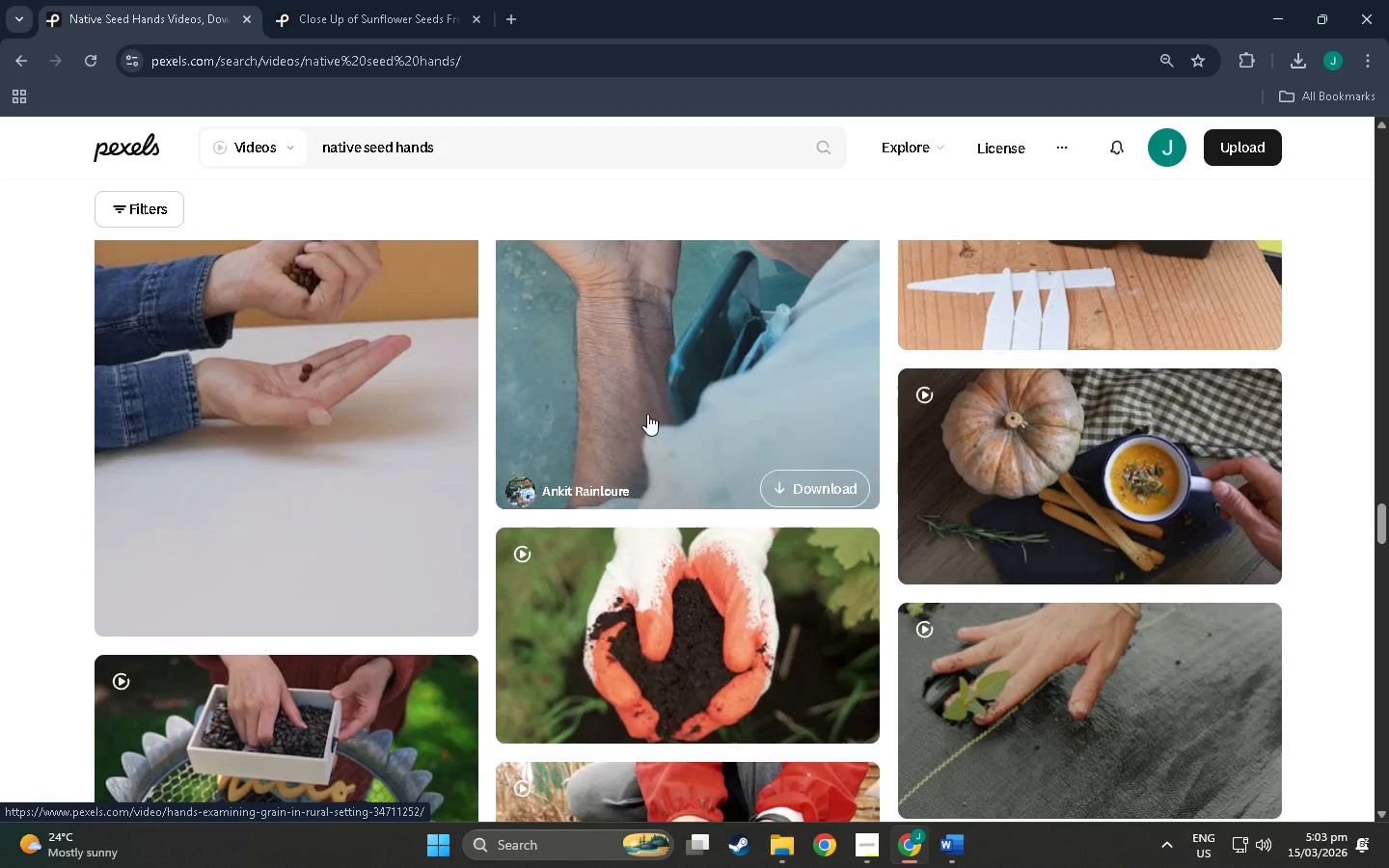 
scroll: coordinate [319, 529], scroll_direction: up, amount: 13.0
 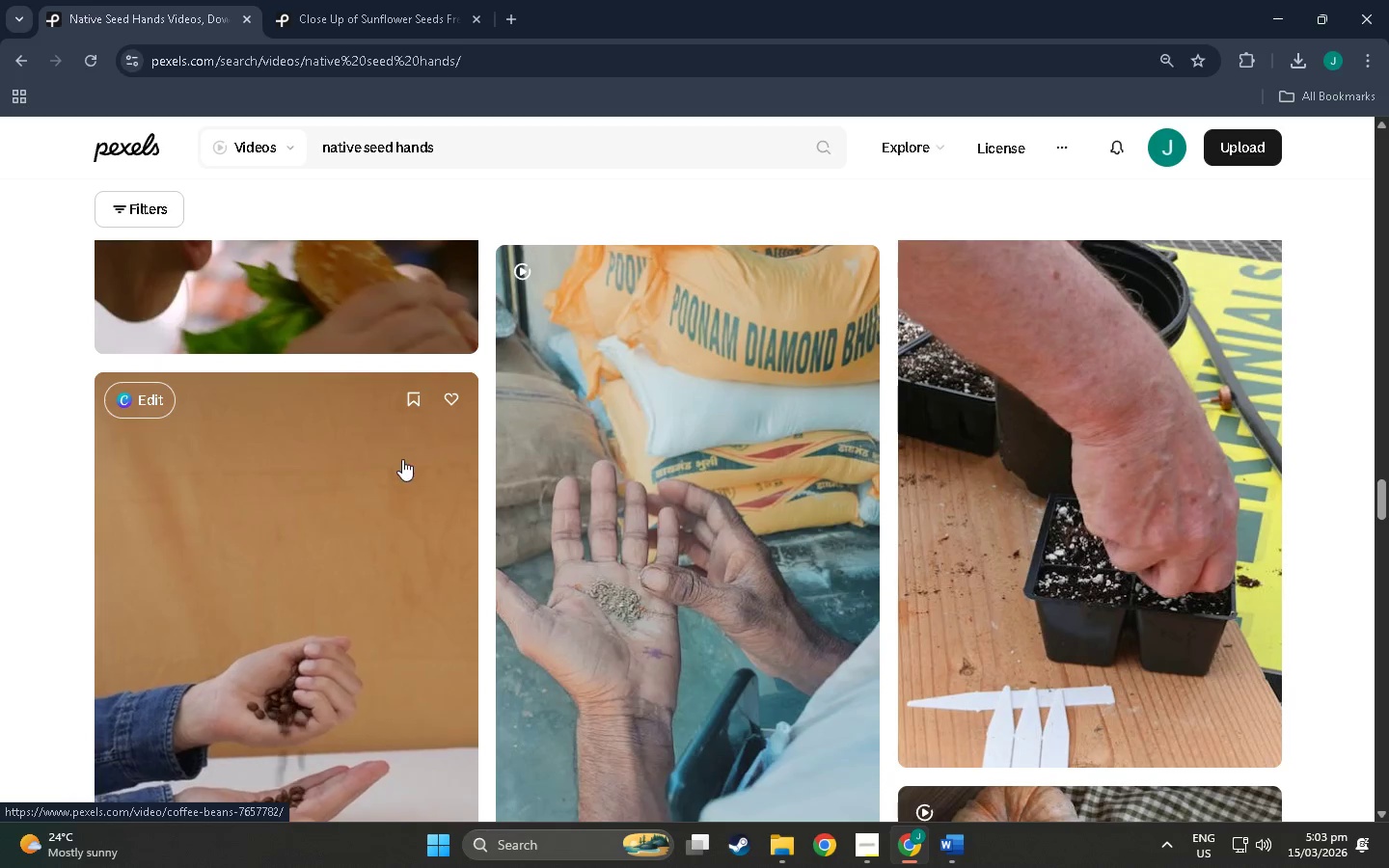 
left_click([321, 498])
 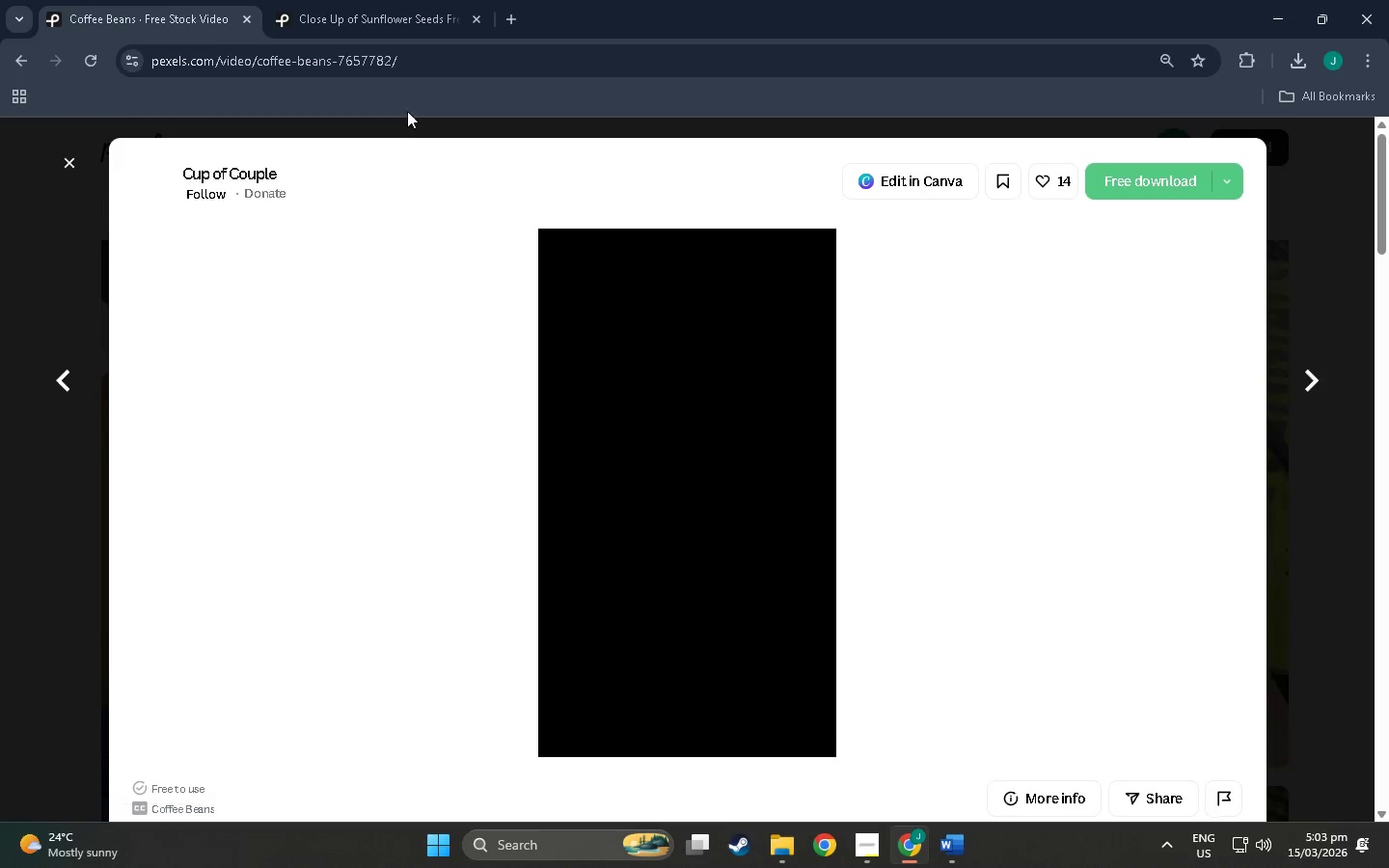 
left_click([439, 57])
 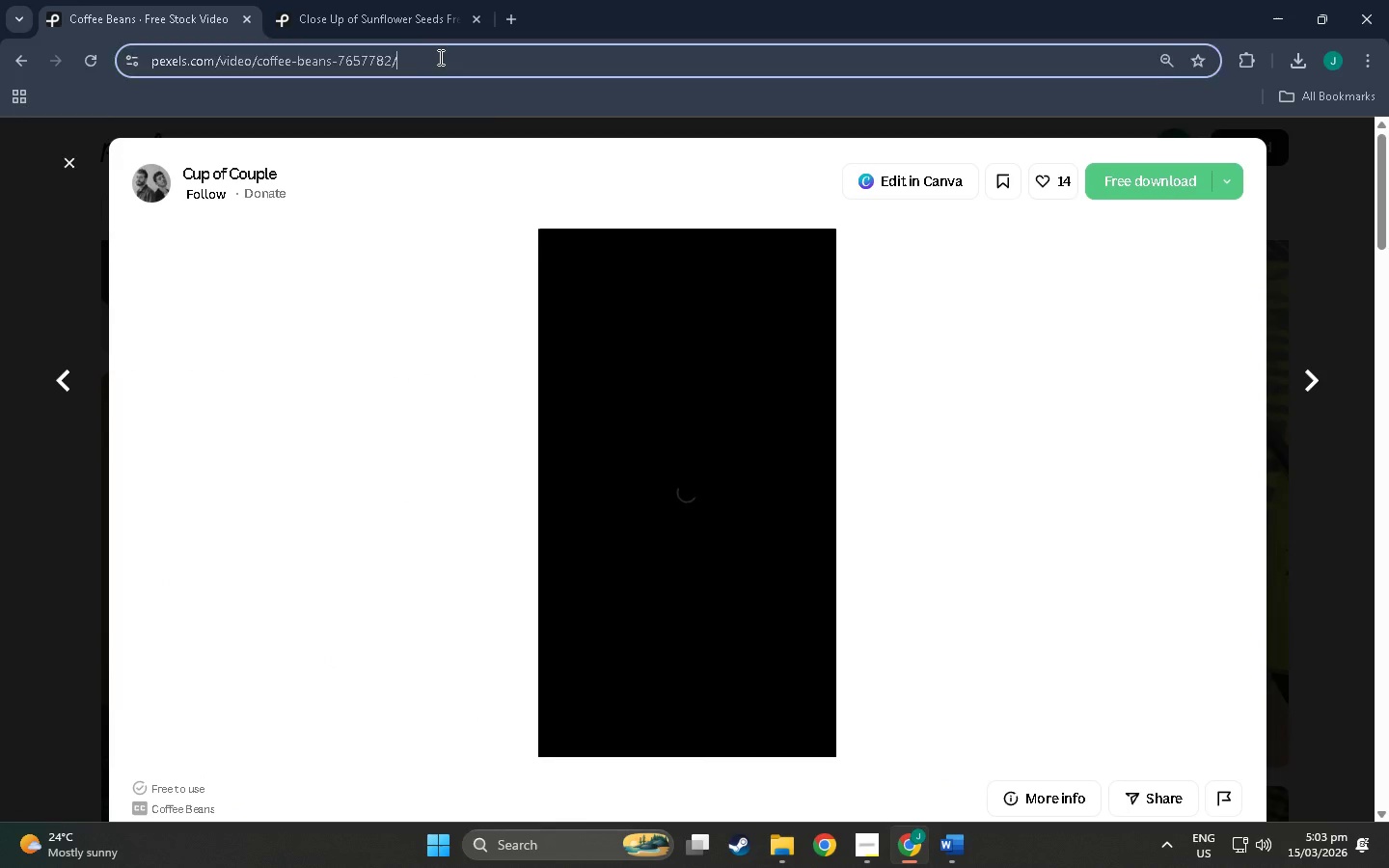 
hold_key(key=ControlLeft, duration=0.47)
 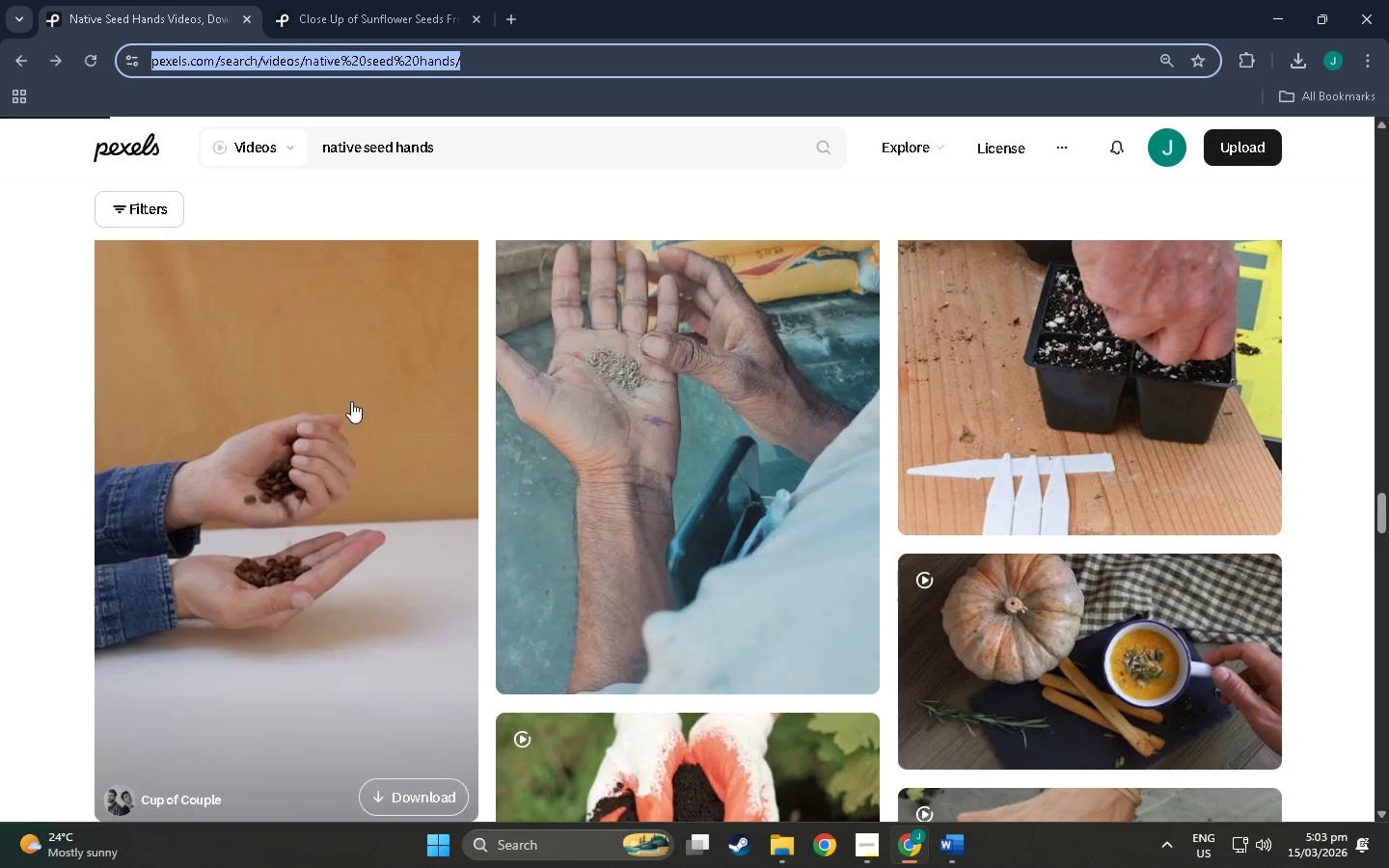 
scroll: coordinate [1100, 415], scroll_direction: down, amount: 42.0
 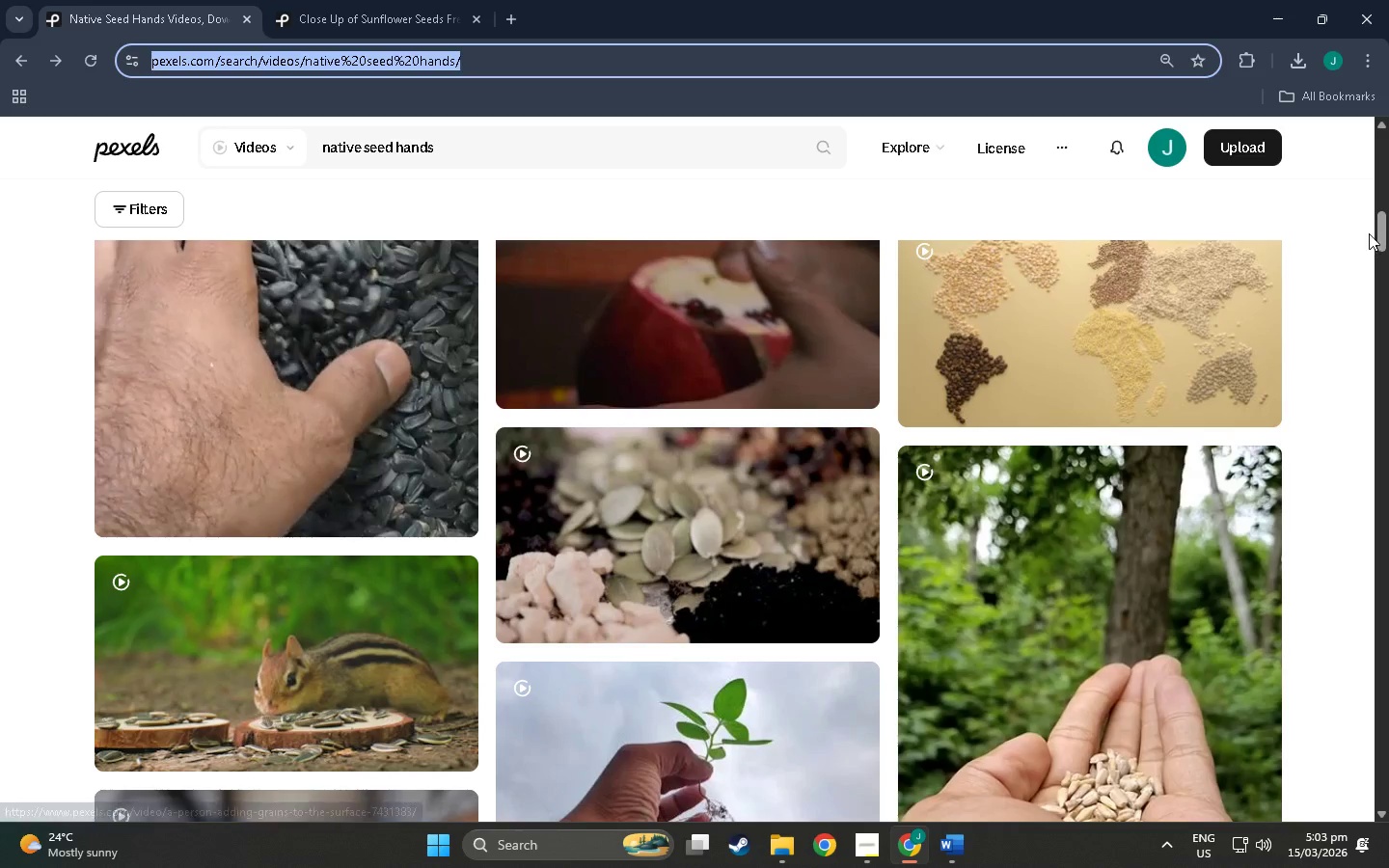 
left_click_drag(start_coordinate=[1386, 239], to_coordinate=[1385, 272])
 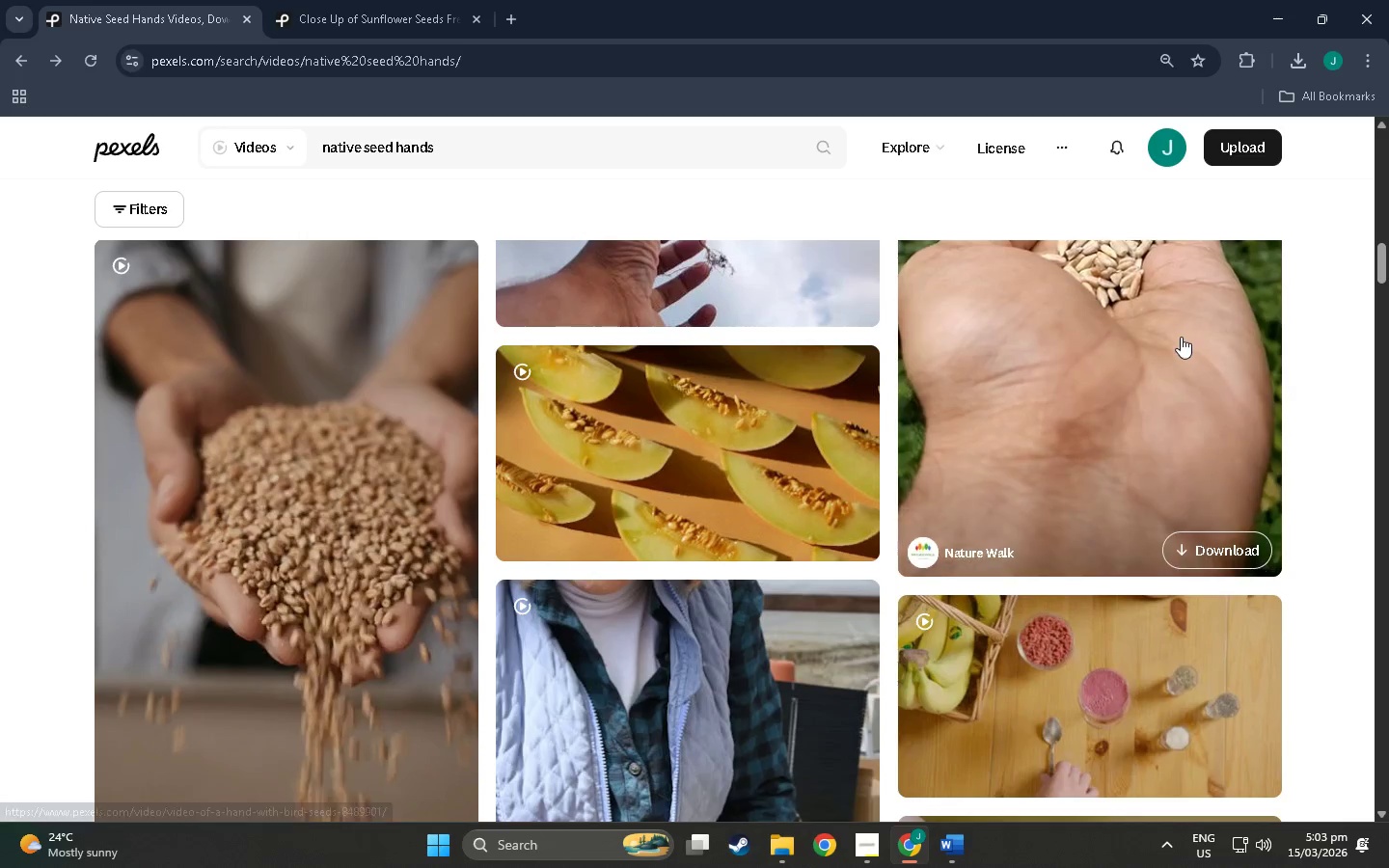 
left_click([1146, 383])
 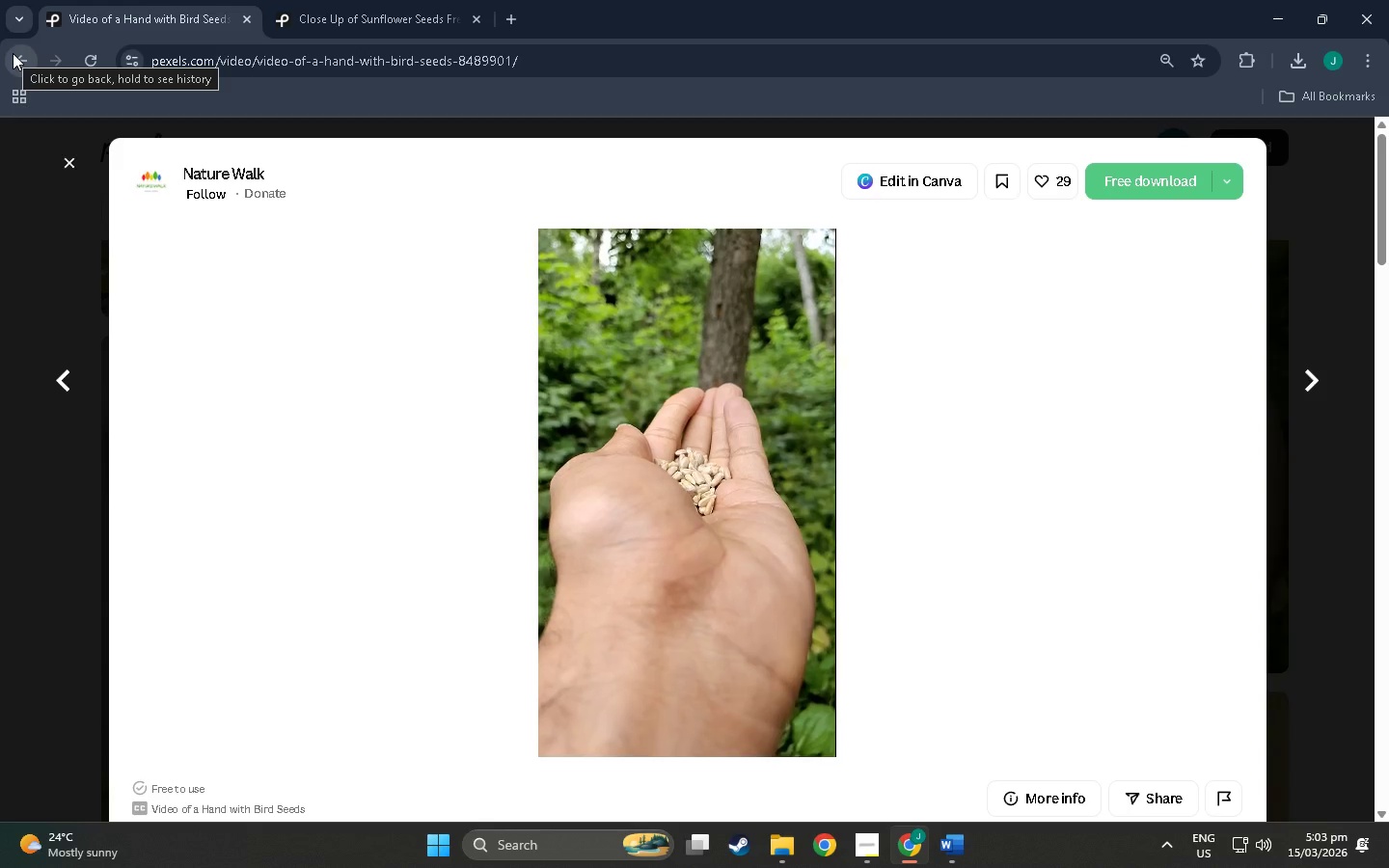 
scroll: coordinate [1172, 342], scroll_direction: up, amount: 3.0
 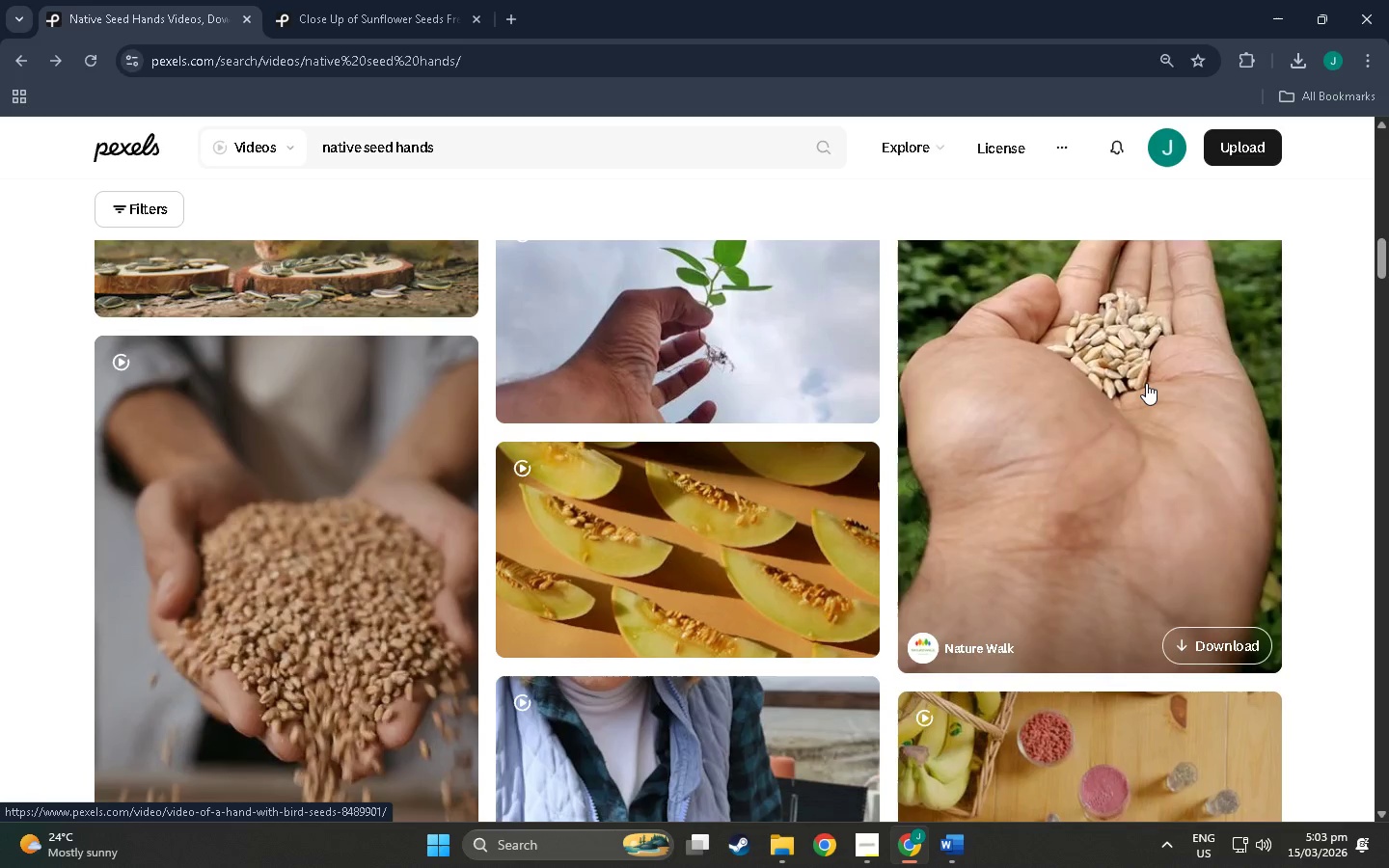 
wait(6.32)
 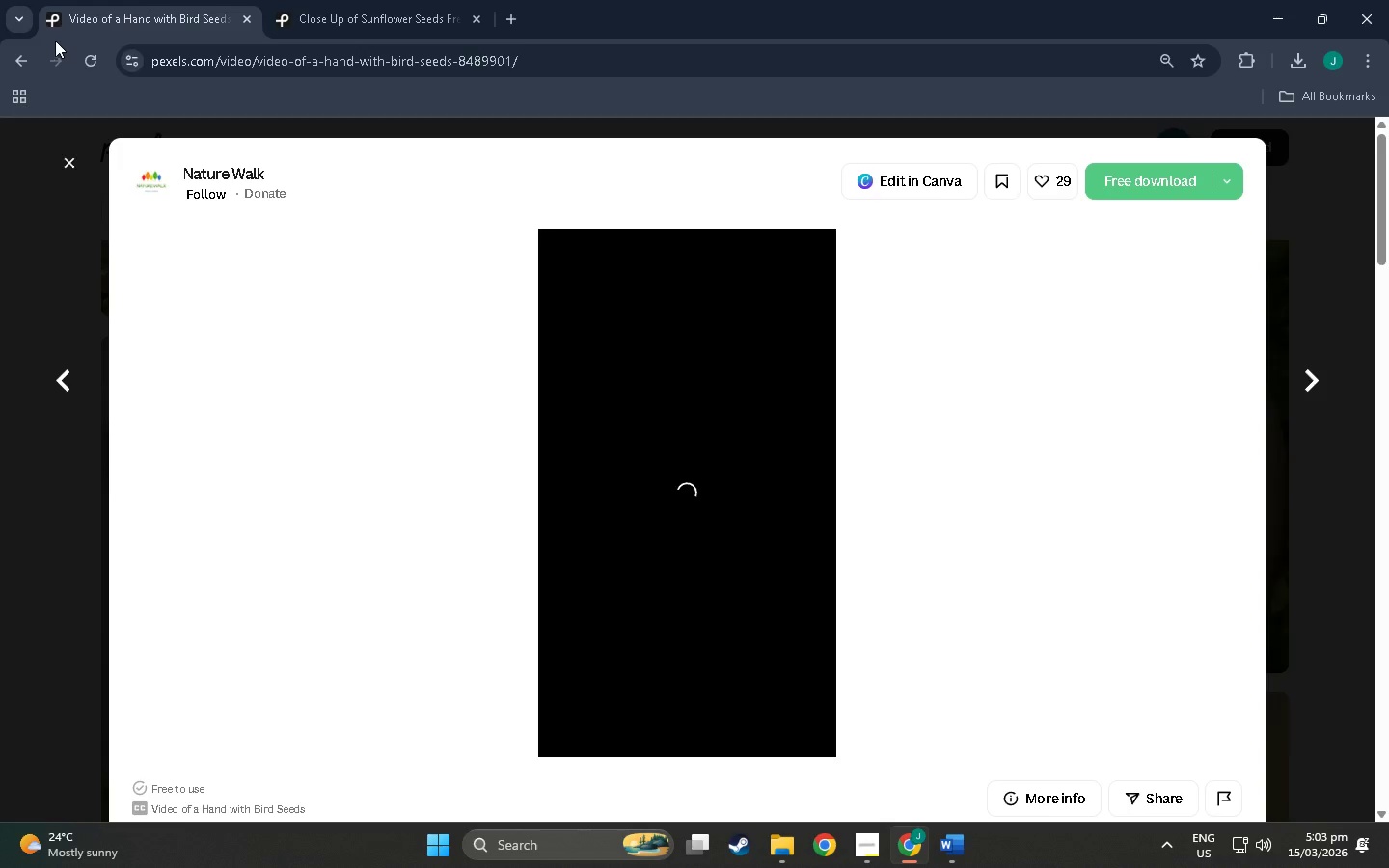 
left_click([652, 719])
 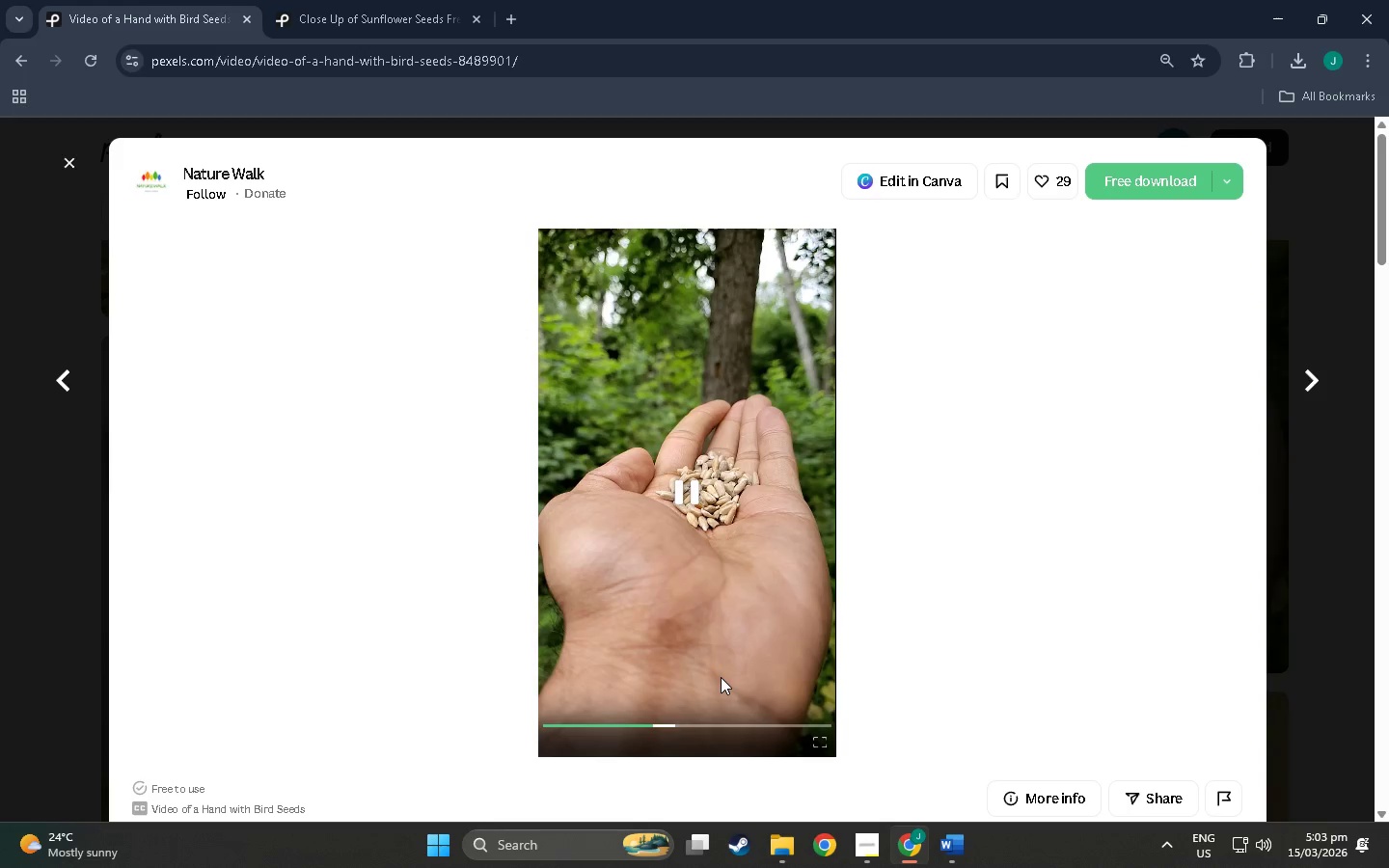 
left_click([803, 727])
 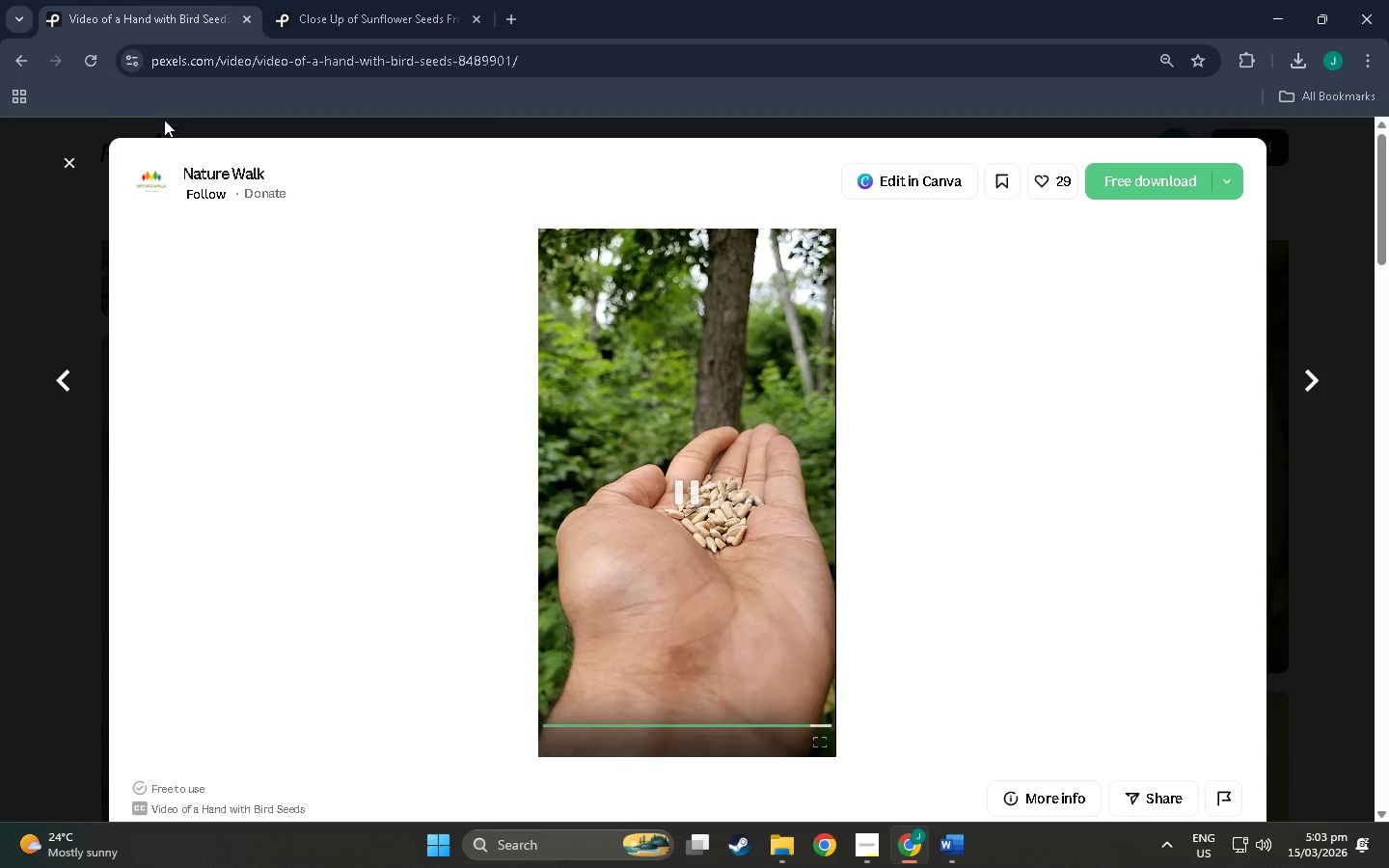 
mouse_move([44, 82])
 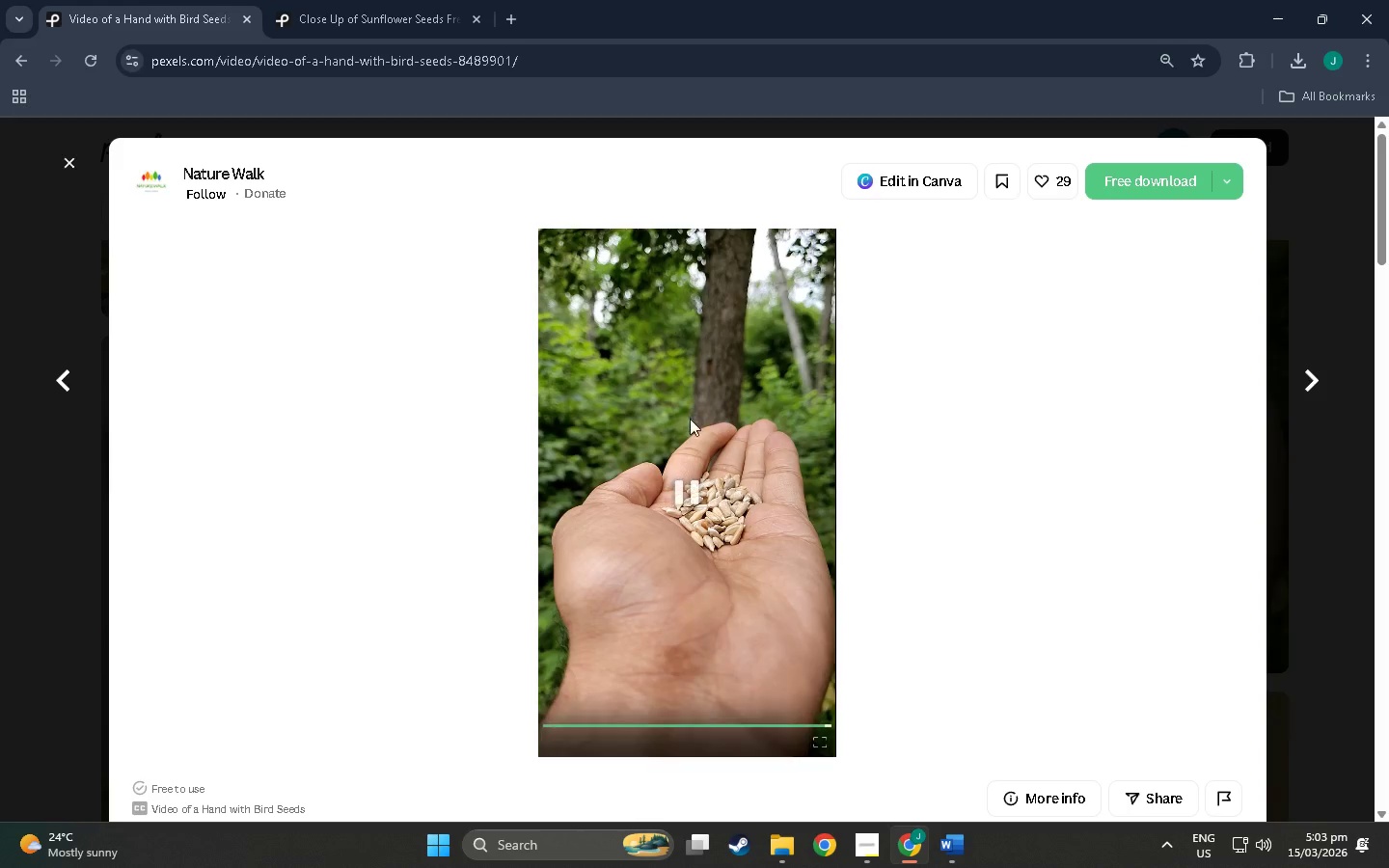 
right_click([690, 423])
 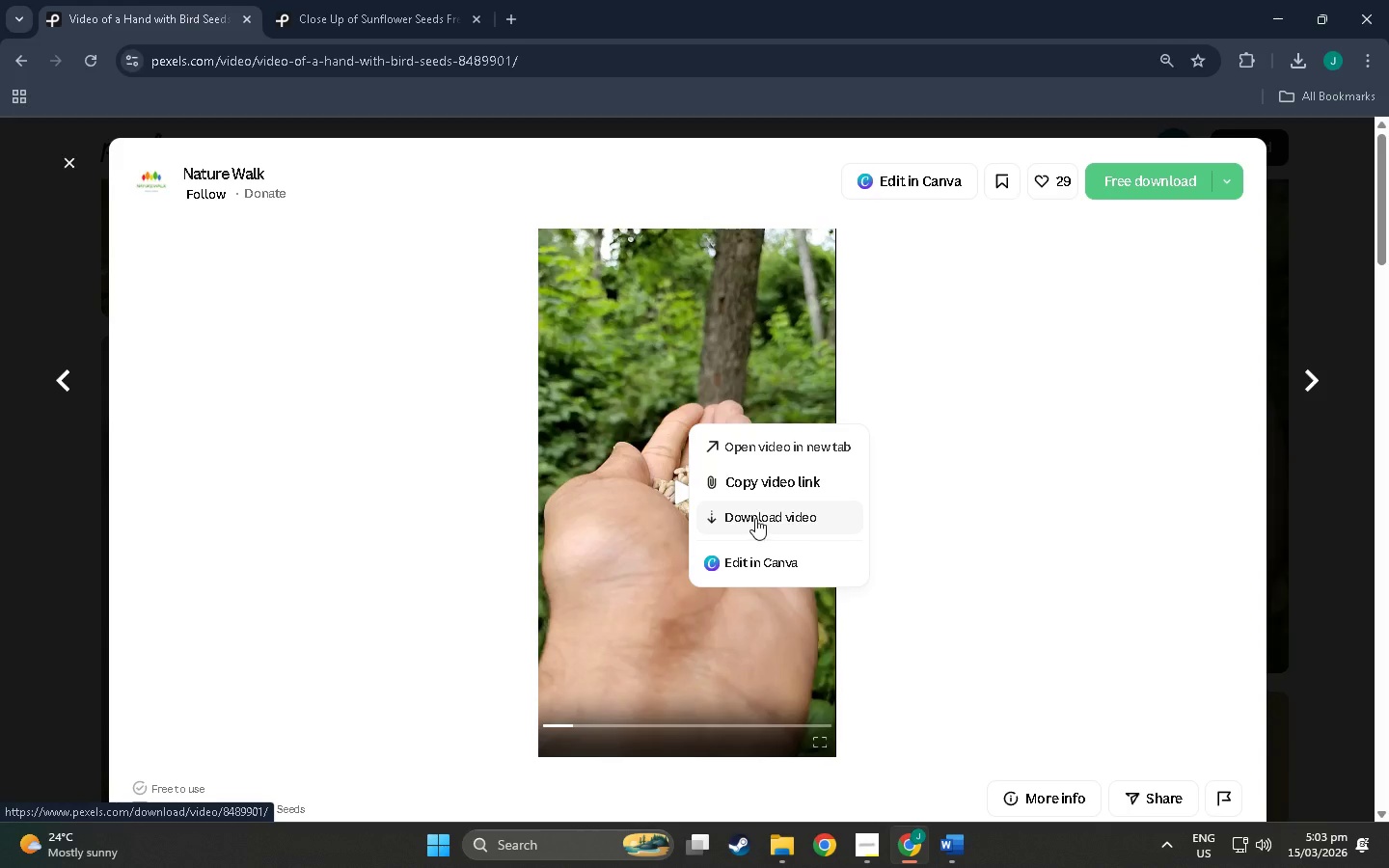 
wait(5.66)
 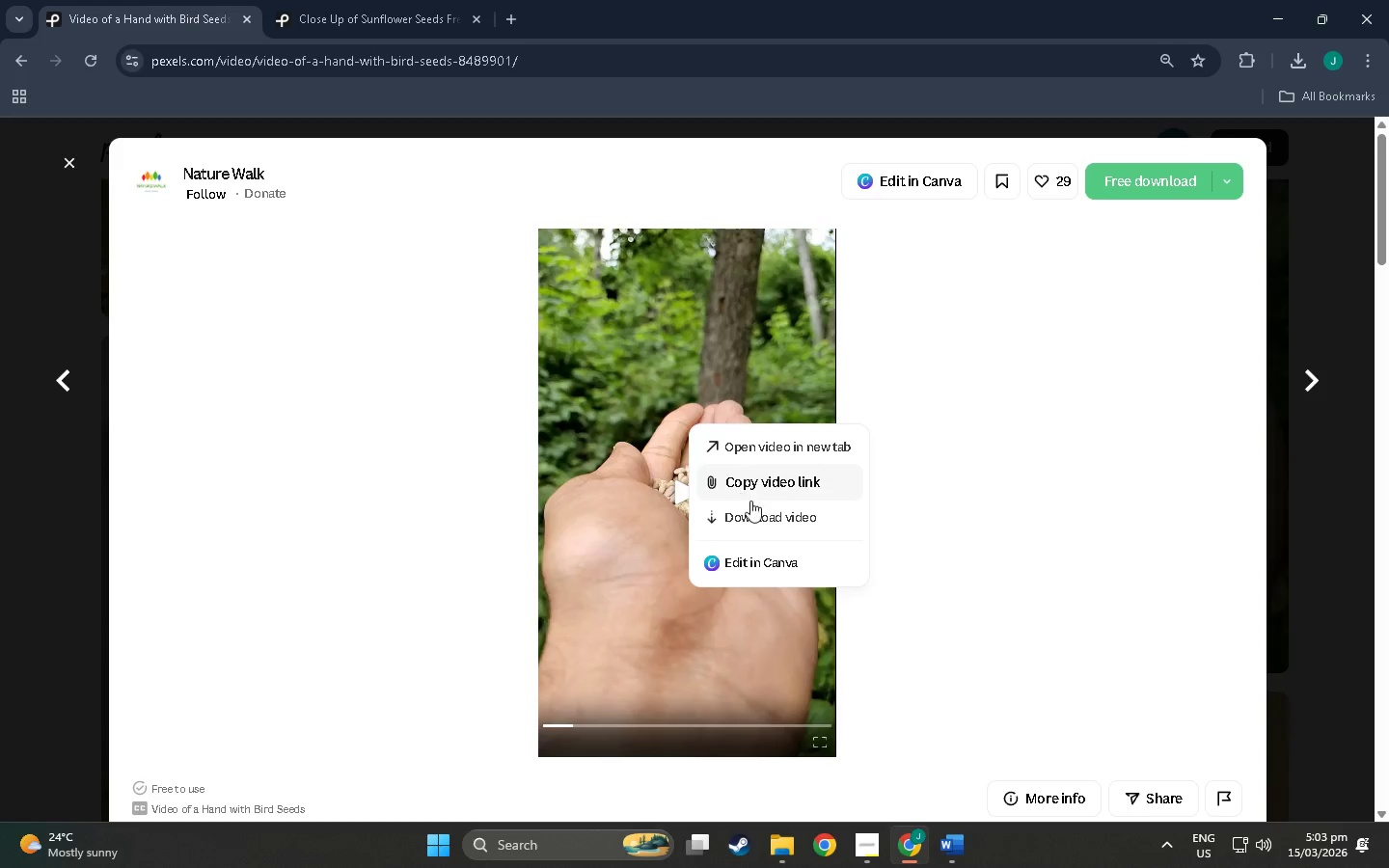 
left_click([782, 511])
 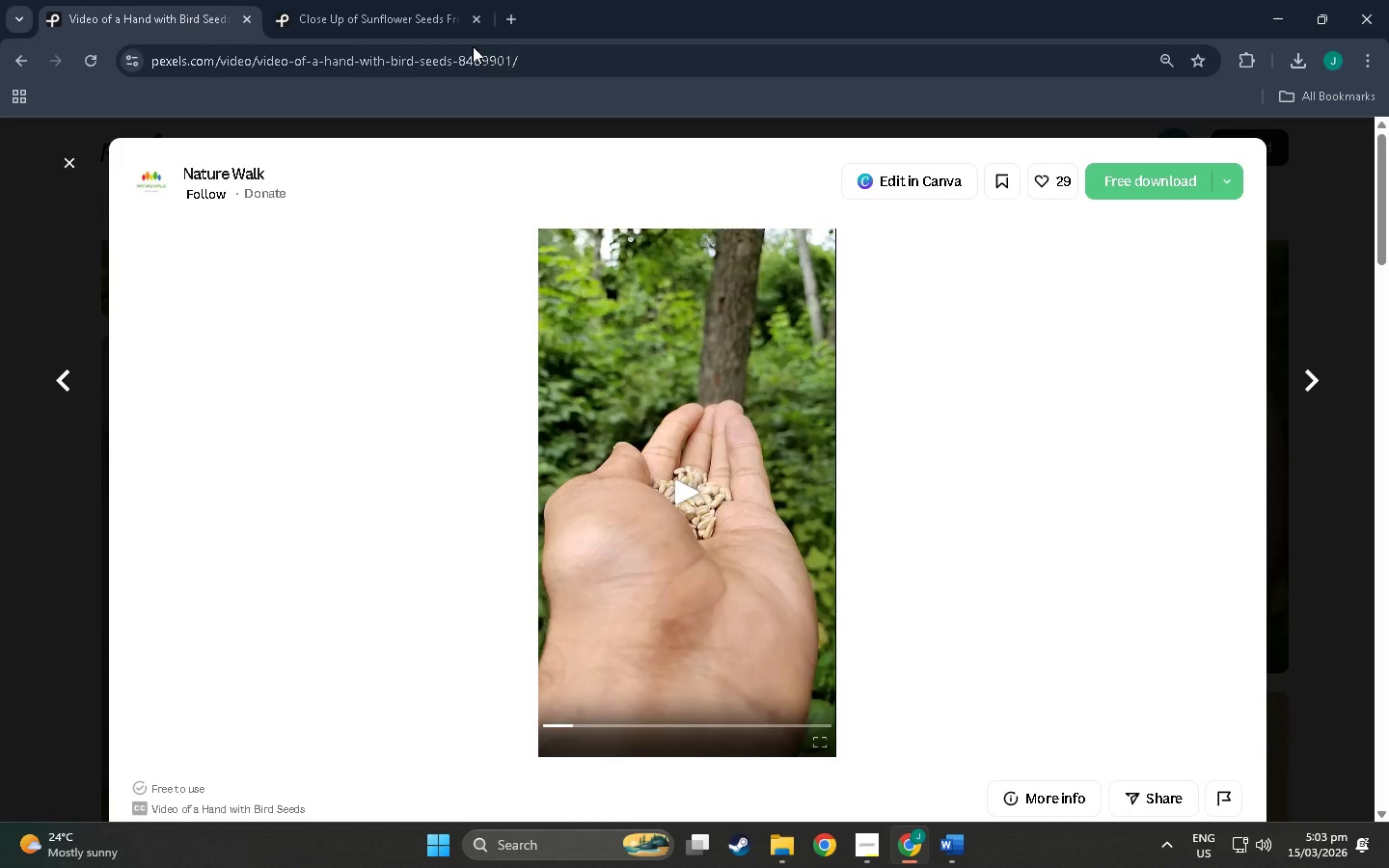 
left_click([546, 50])
 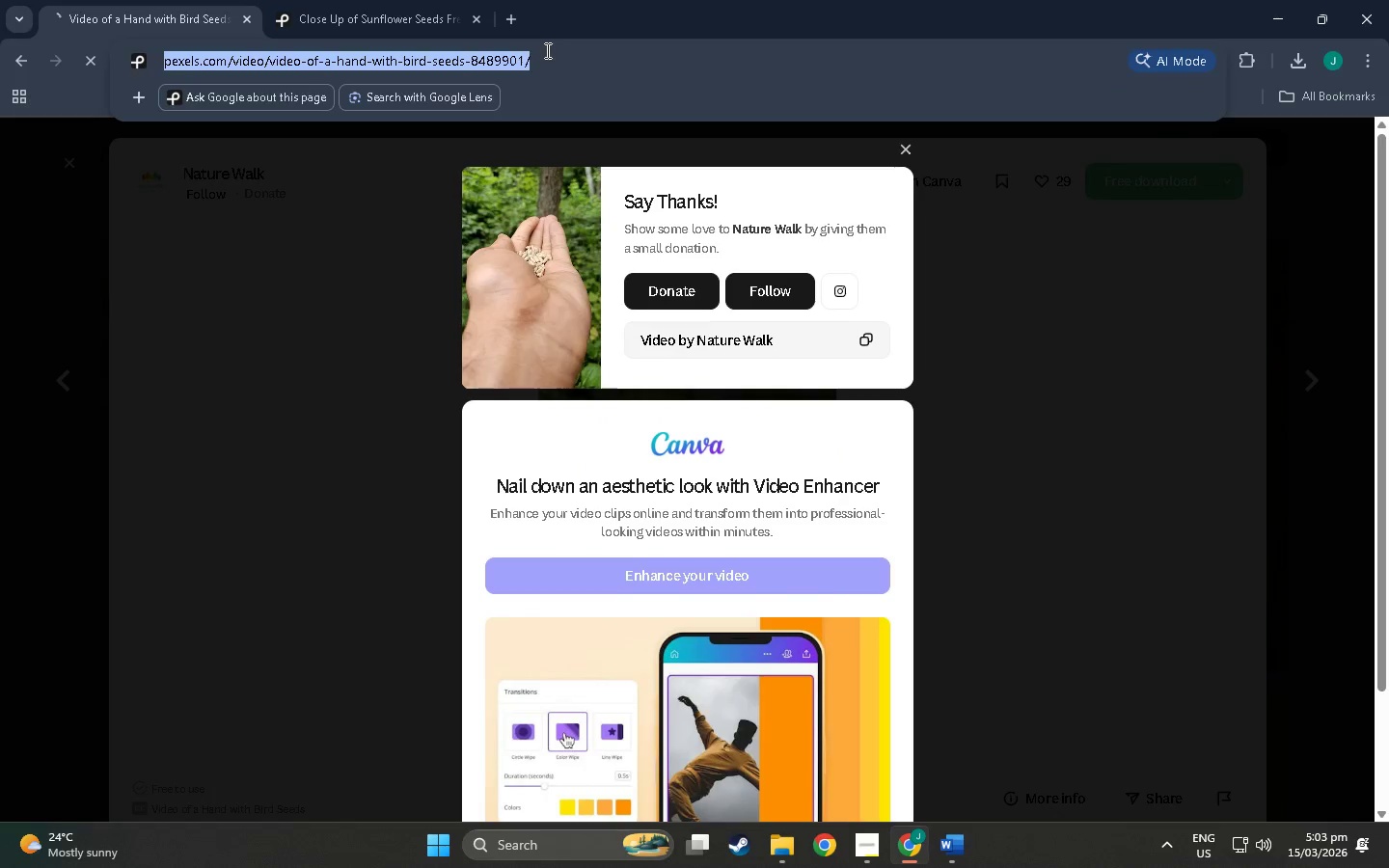 
key(Control+C)
 